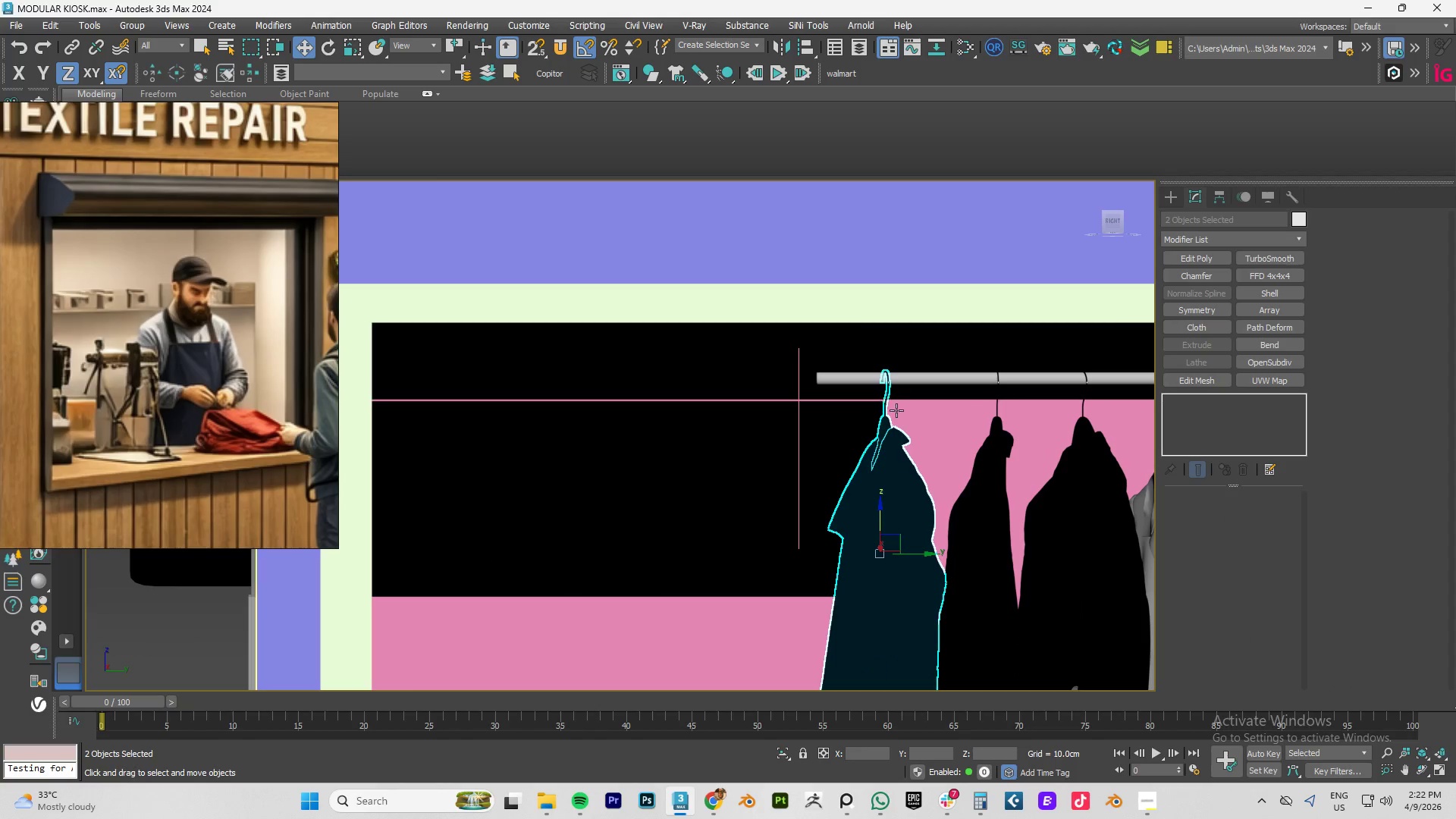 
key(Control+ControlLeft)
 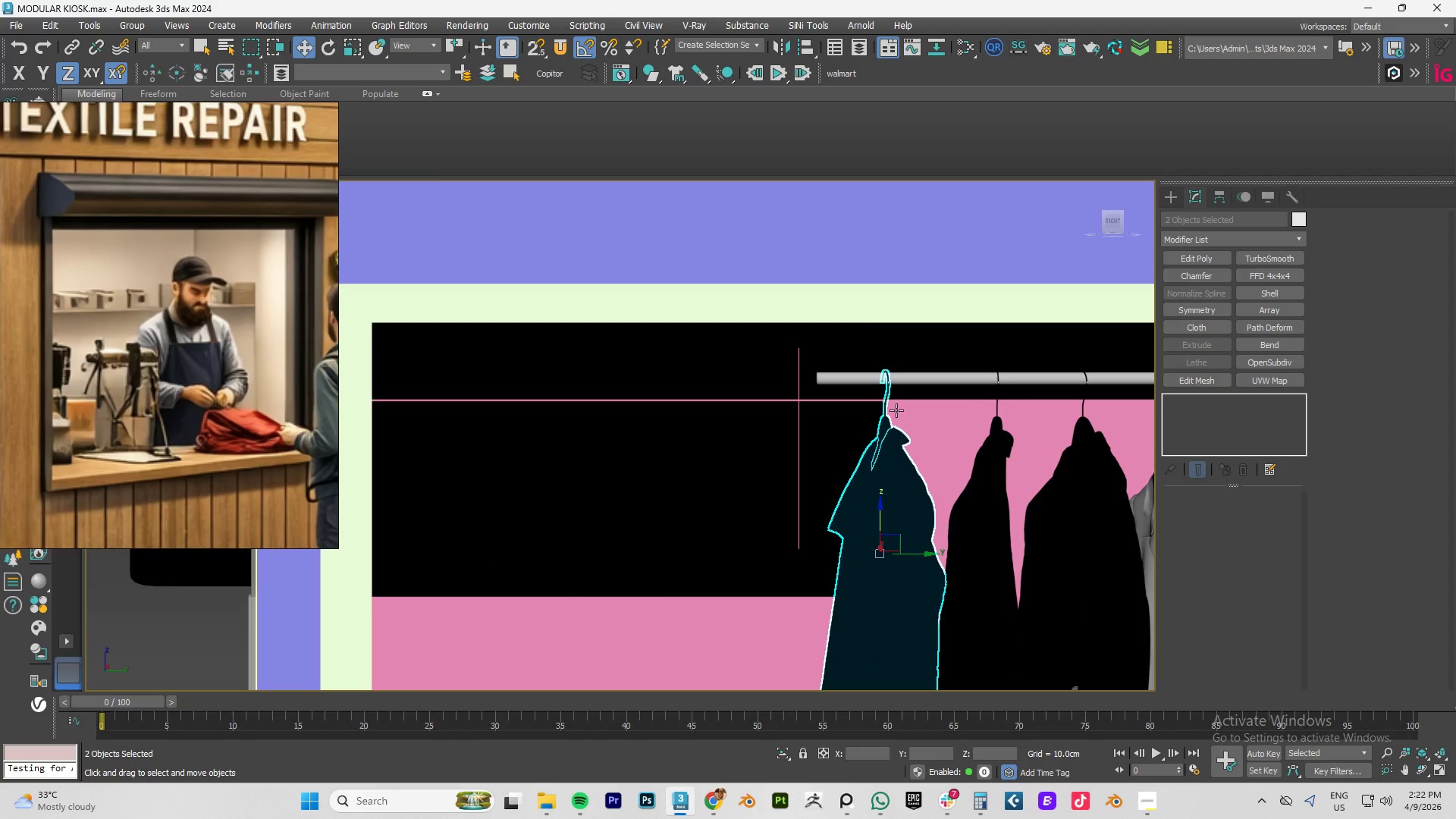 
key(Control+ControlLeft)
 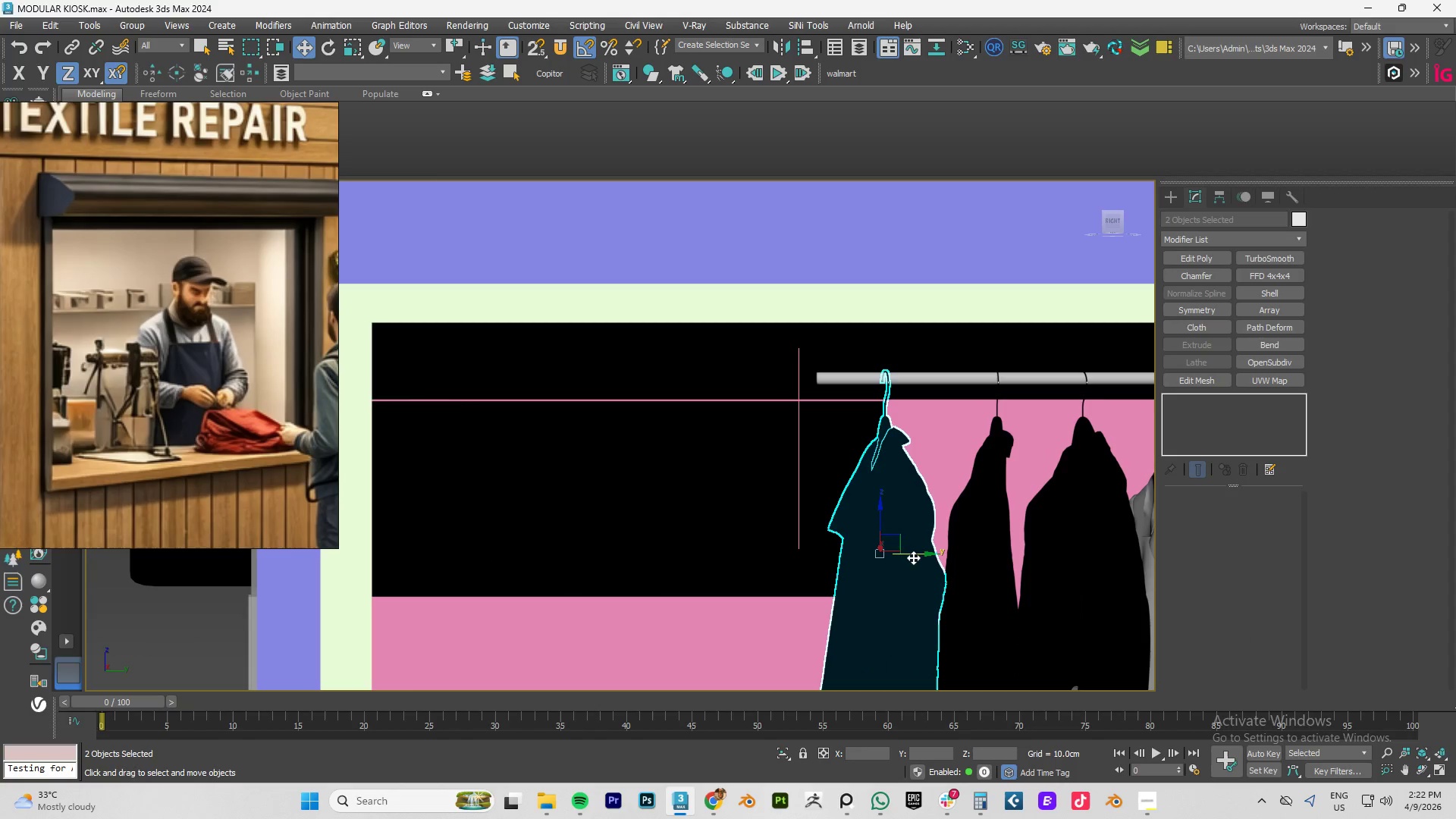 
left_click_drag(start_coordinate=[913, 555], to_coordinate=[964, 551])
 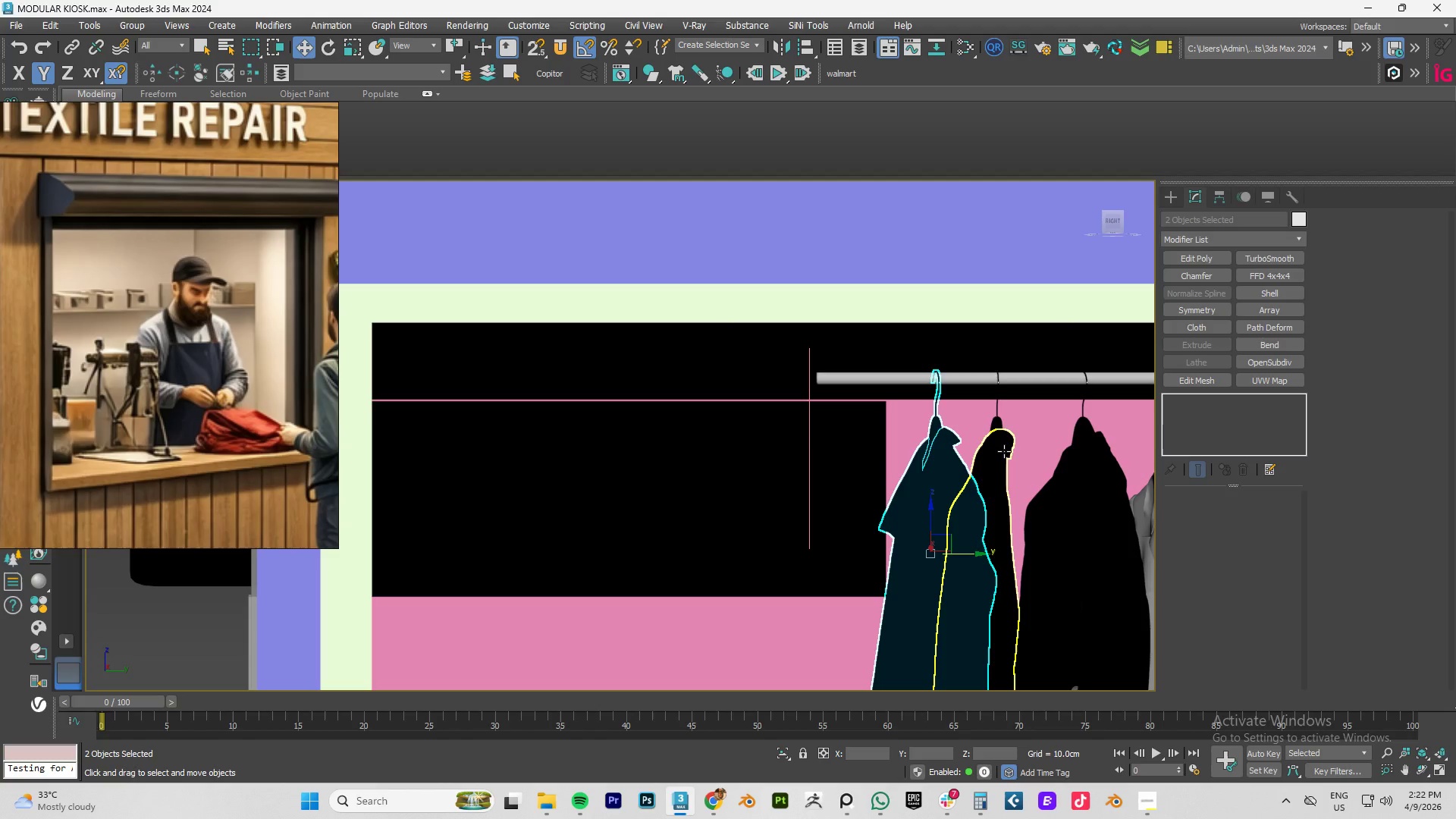 
left_click([996, 448])
 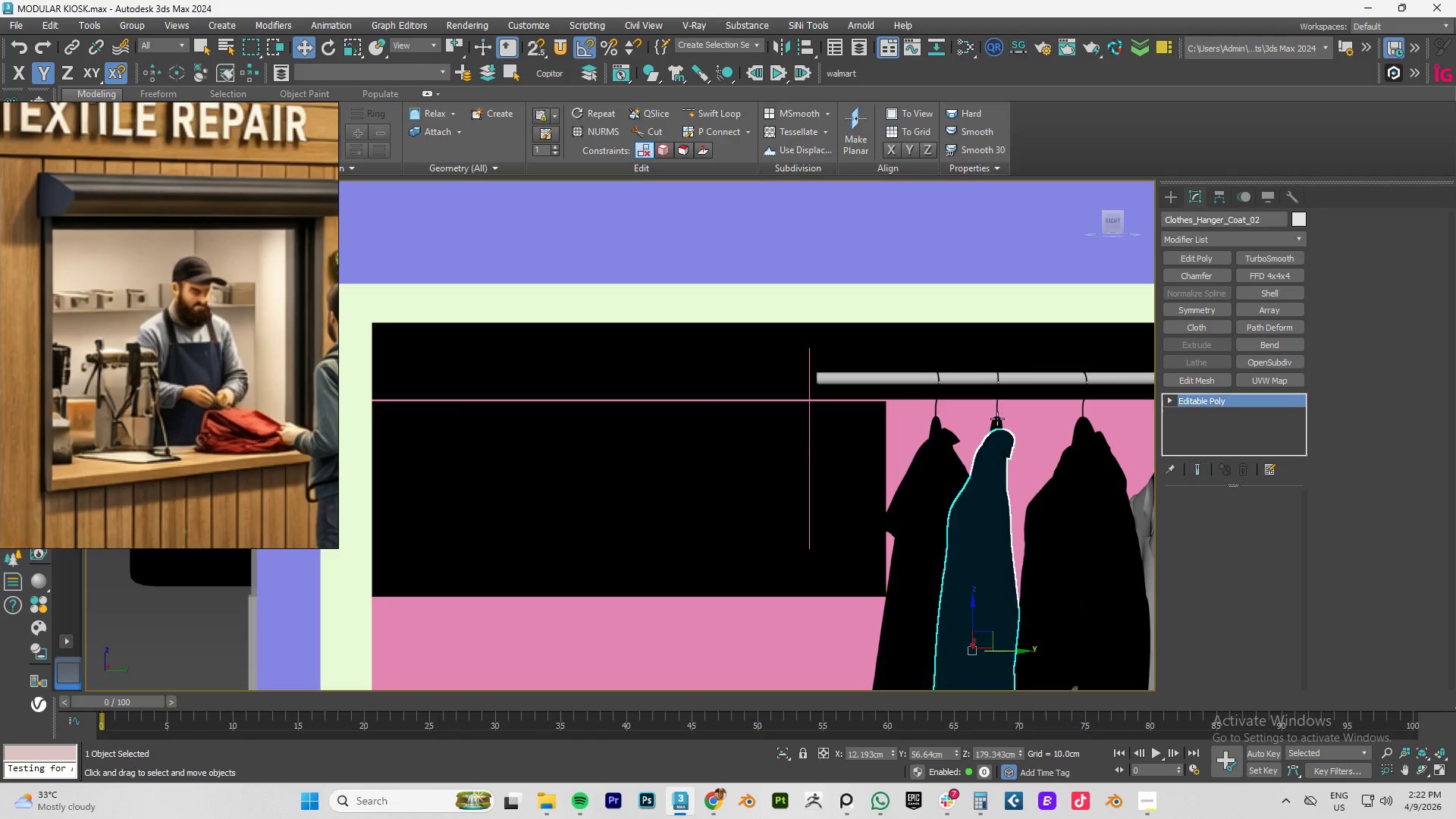 
hold_key(key=ControlLeft, duration=1.22)
left_click([996, 402])
 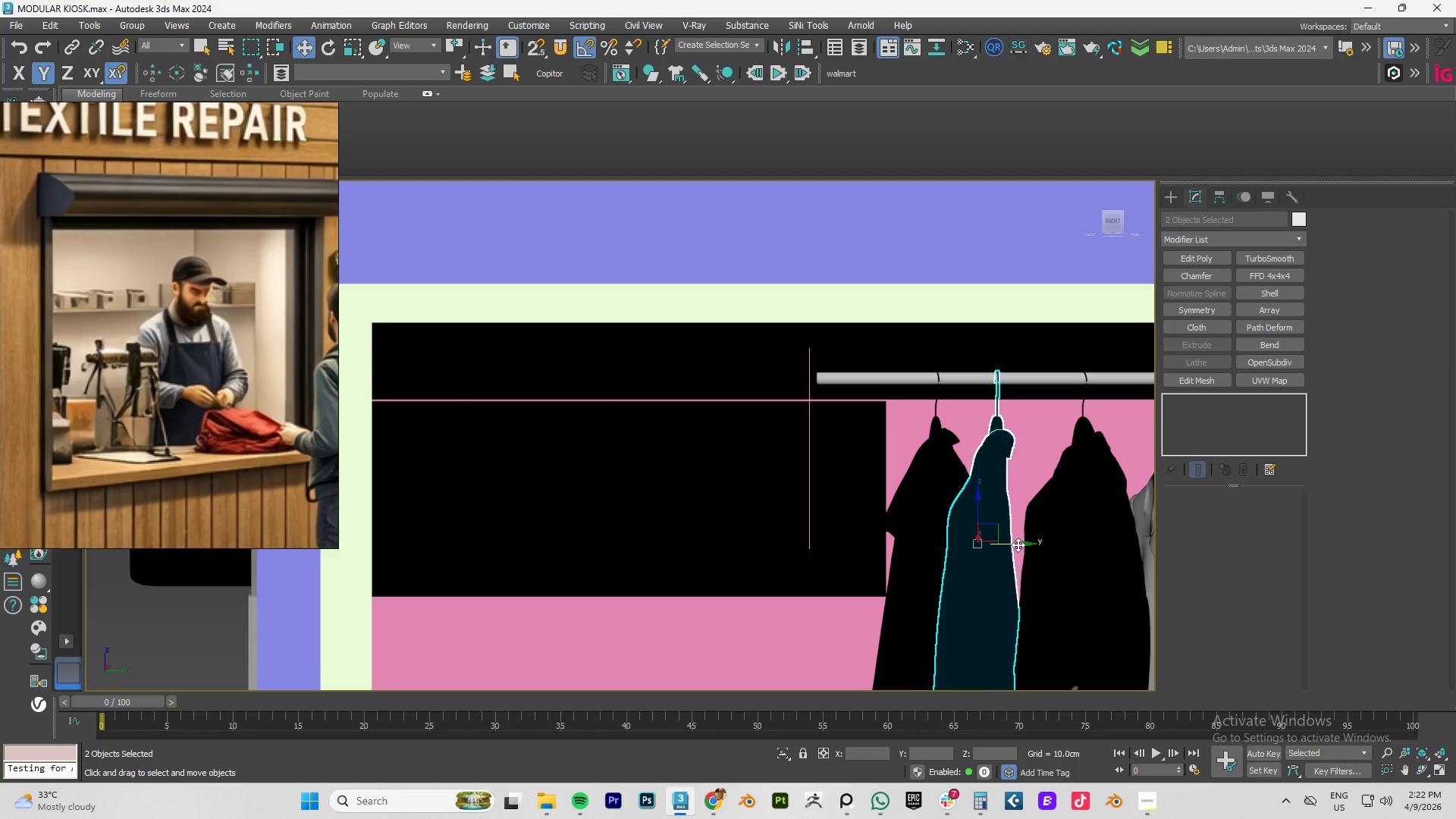 
left_click_drag(start_coordinate=[1018, 547], to_coordinate=[1039, 547])
 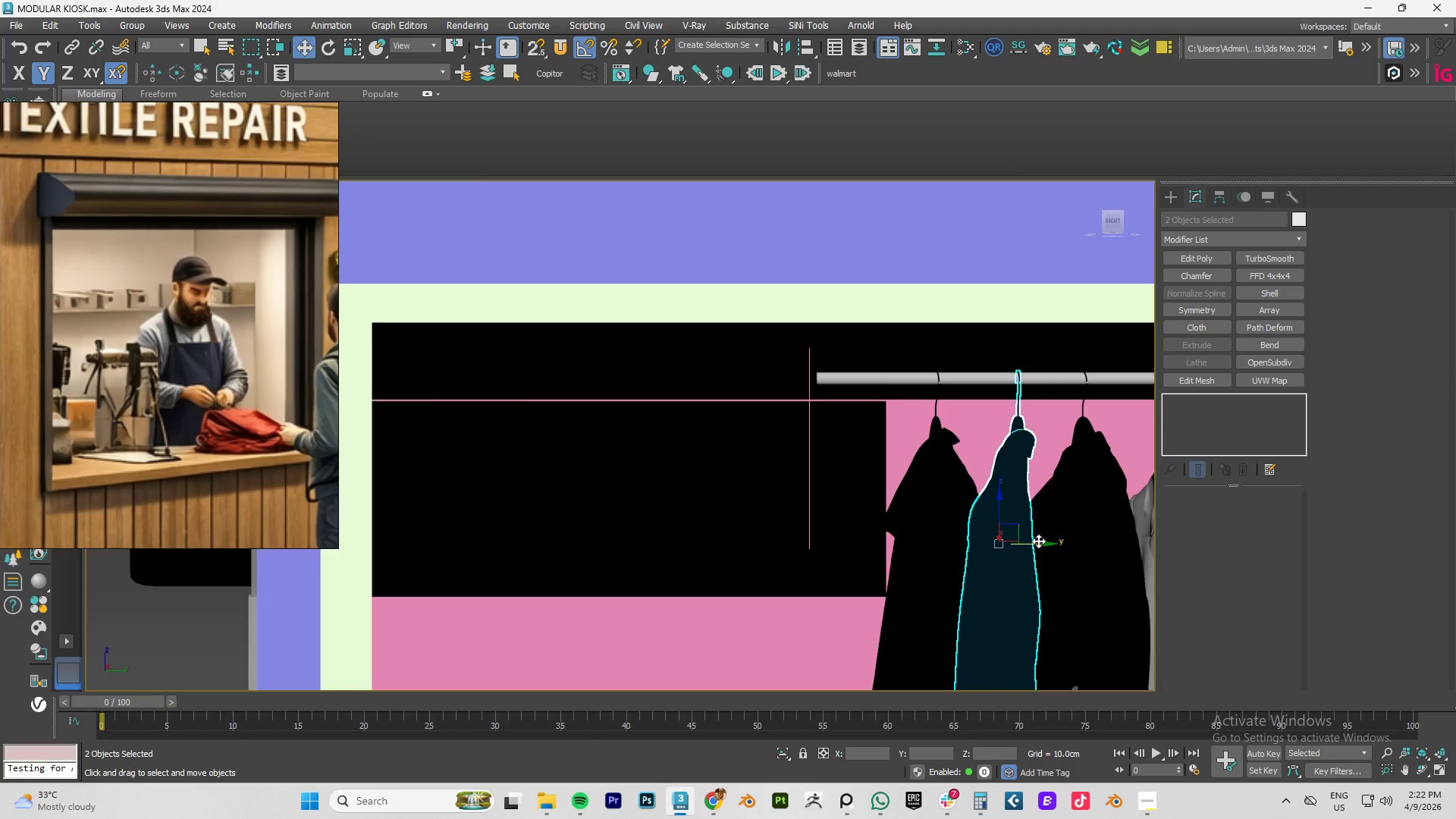 
scroll: coordinate [1038, 541], scroll_direction: down, amount: 4.0
 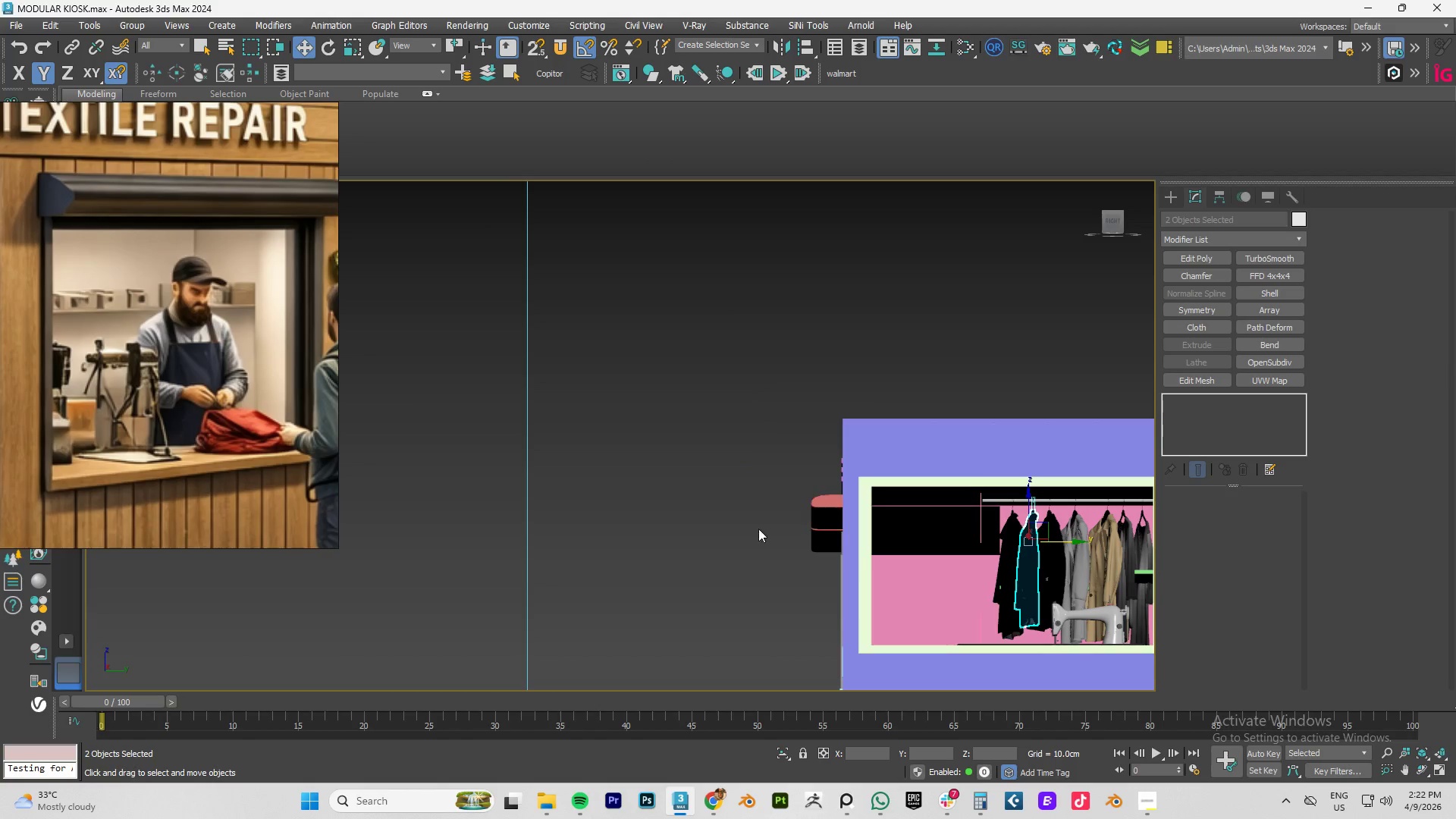 
left_click([751, 560])
 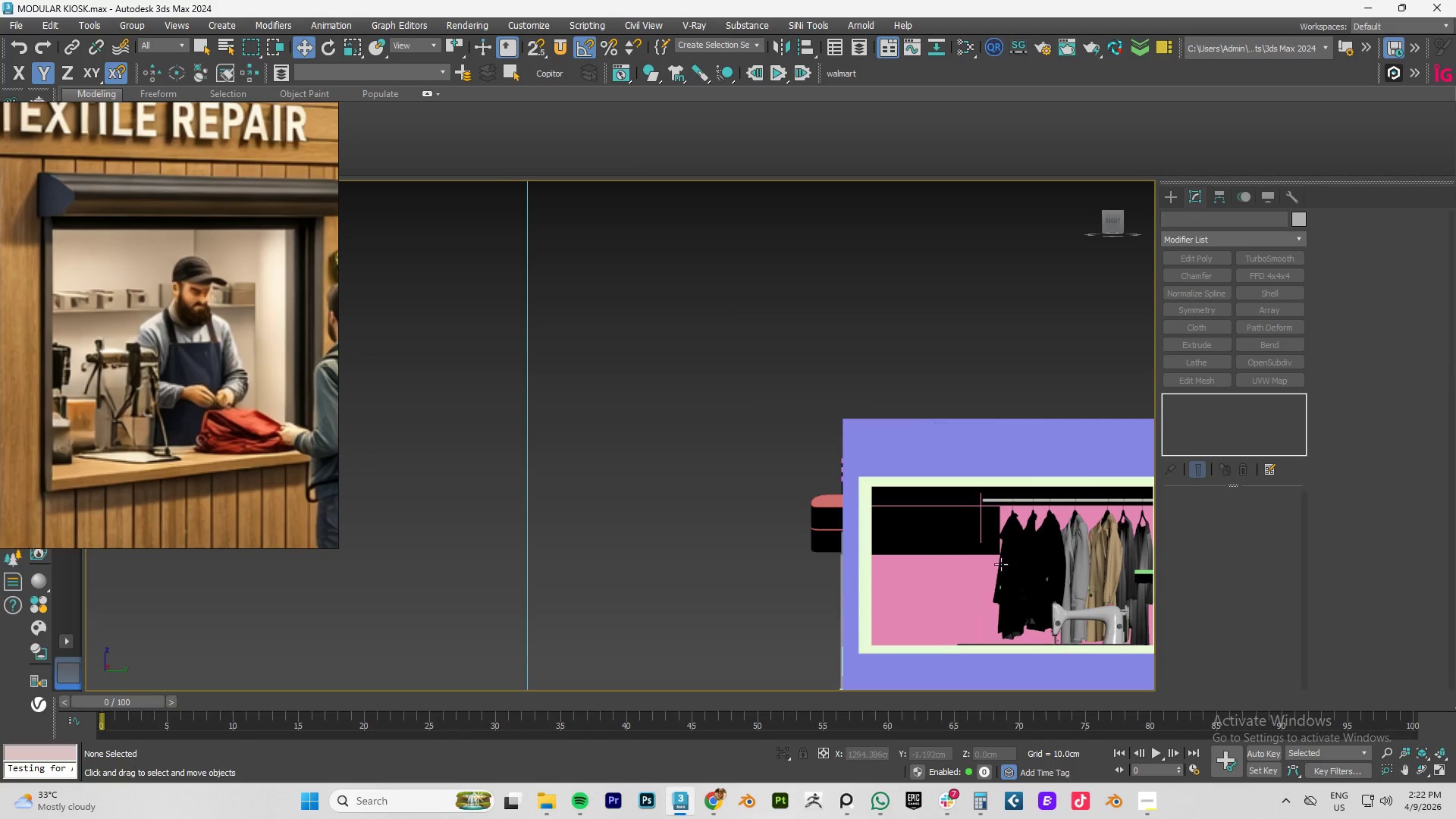 
hold_key(key=AltLeft, duration=0.66)
 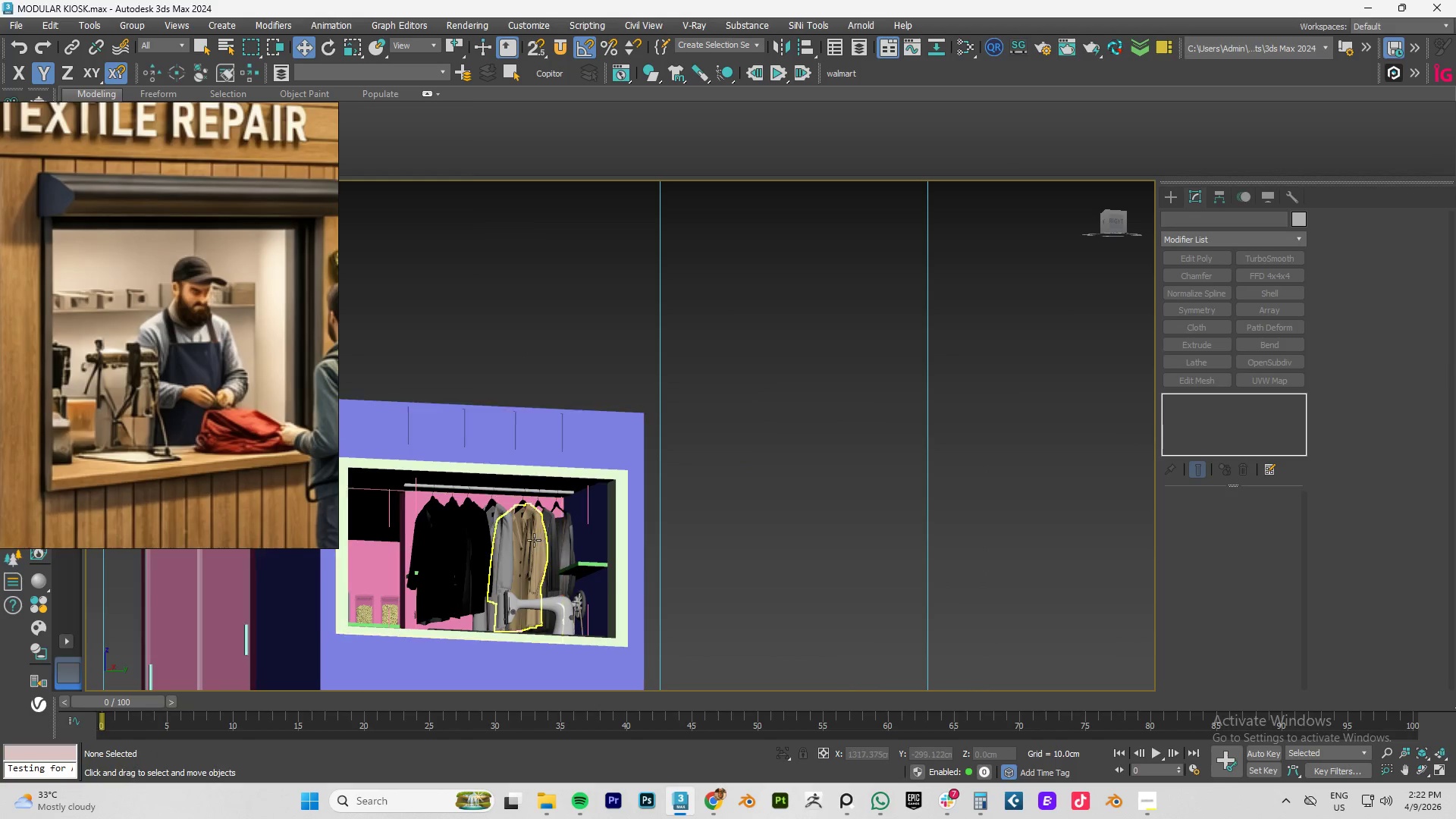 
left_click([534, 540])
 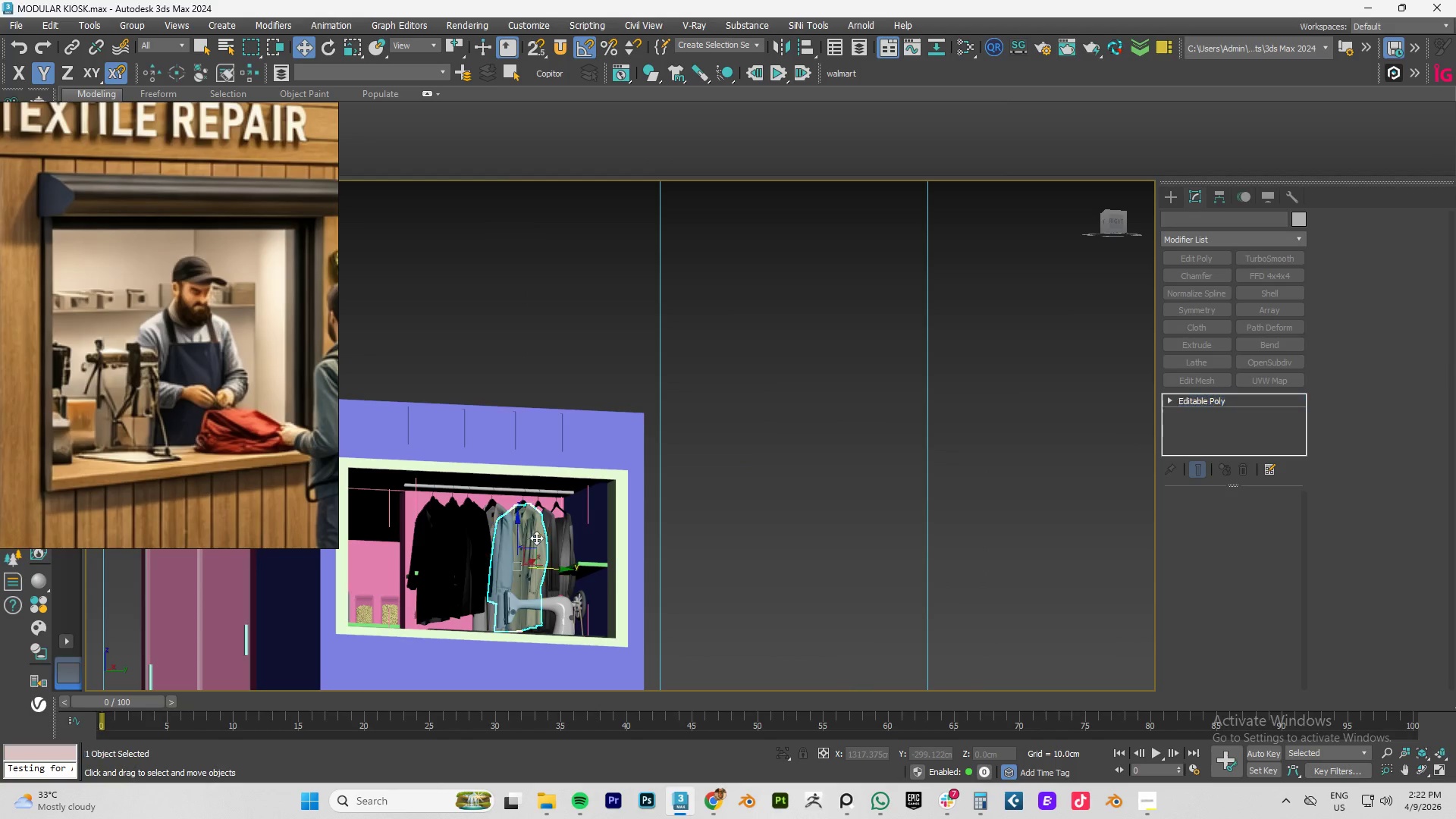 
hold_key(key=AltLeft, duration=1.31)
 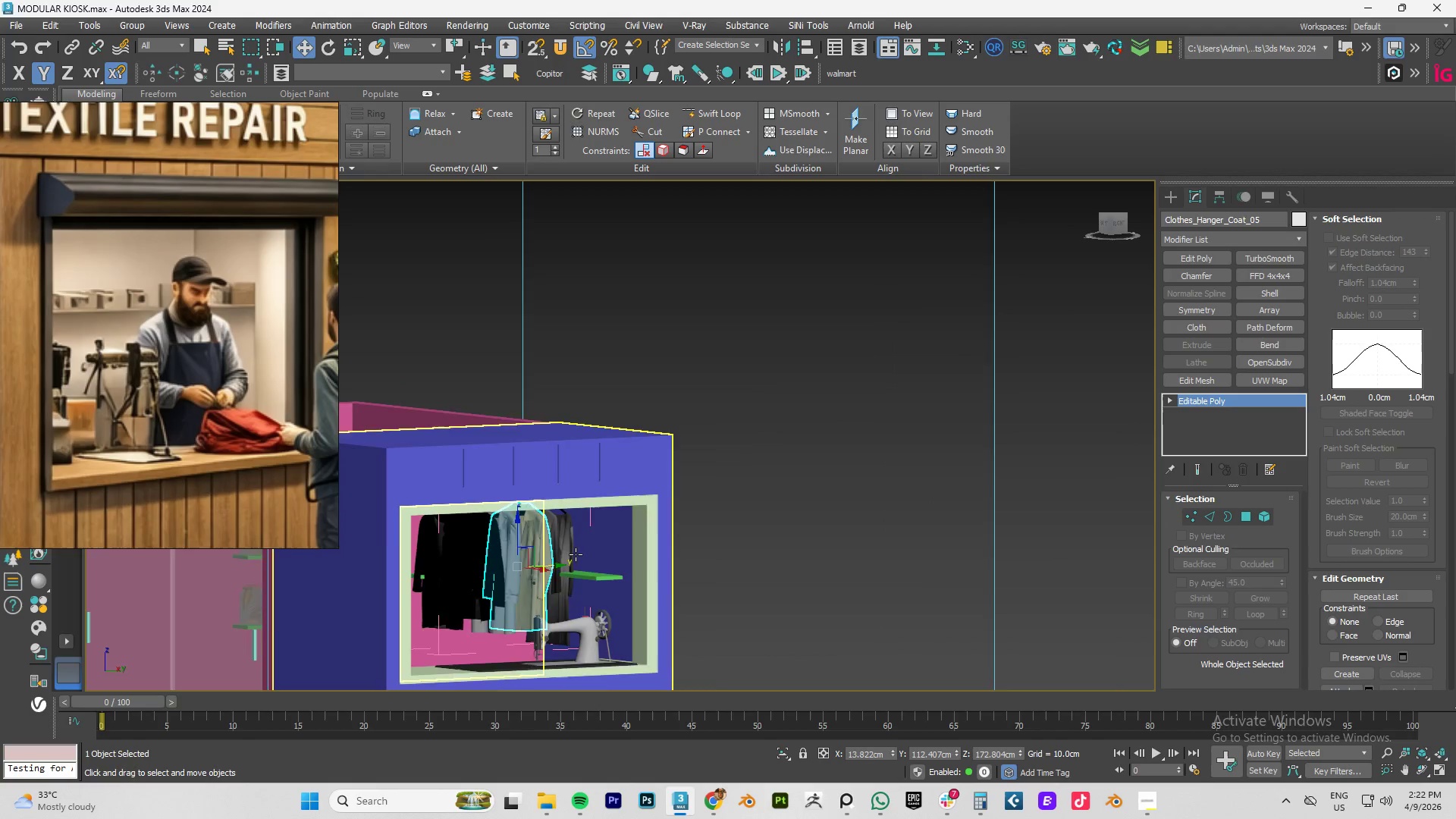 
scroll: coordinate [576, 554], scroll_direction: up, amount: 1.0
 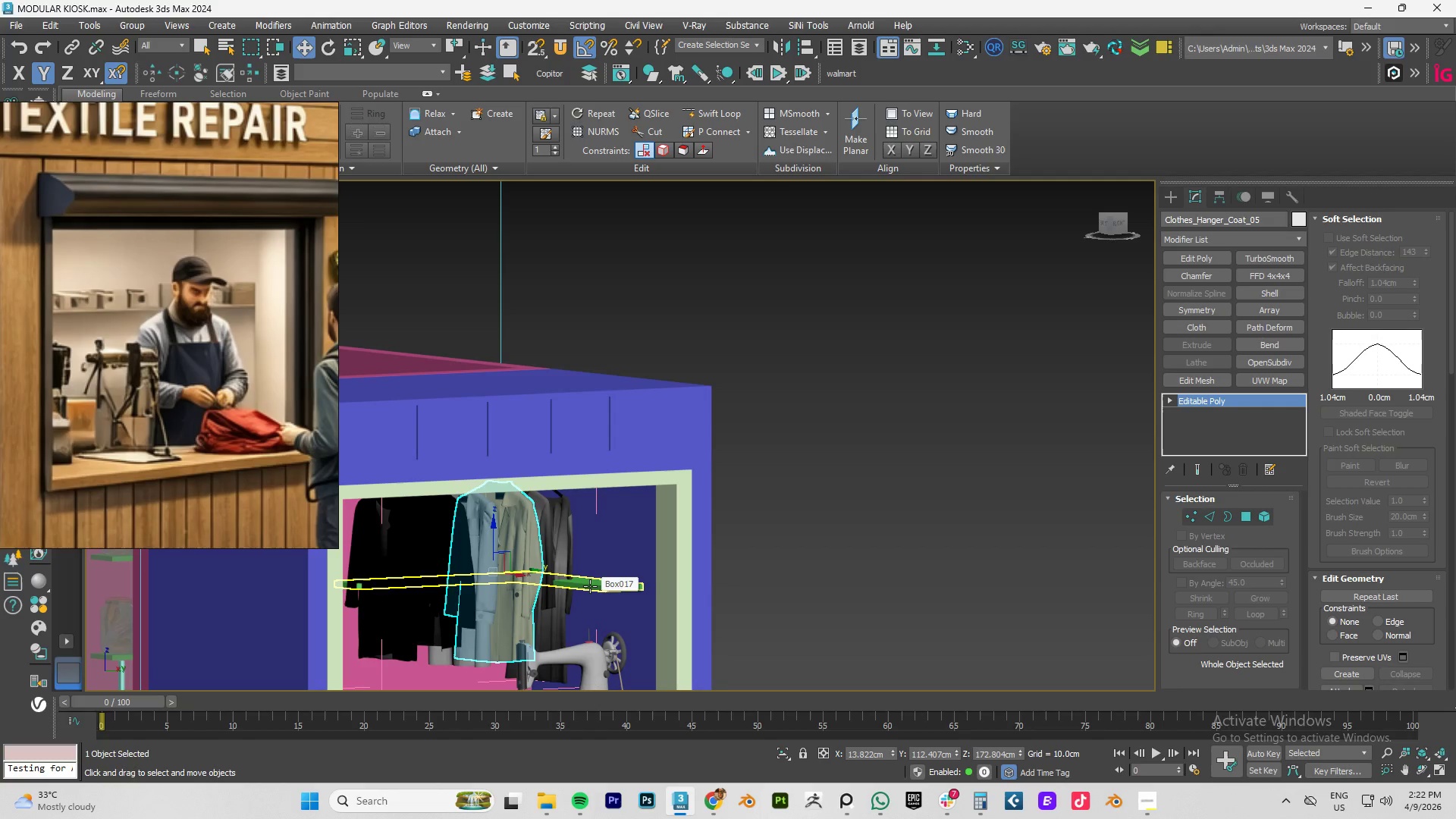 
type([F3]tz)
 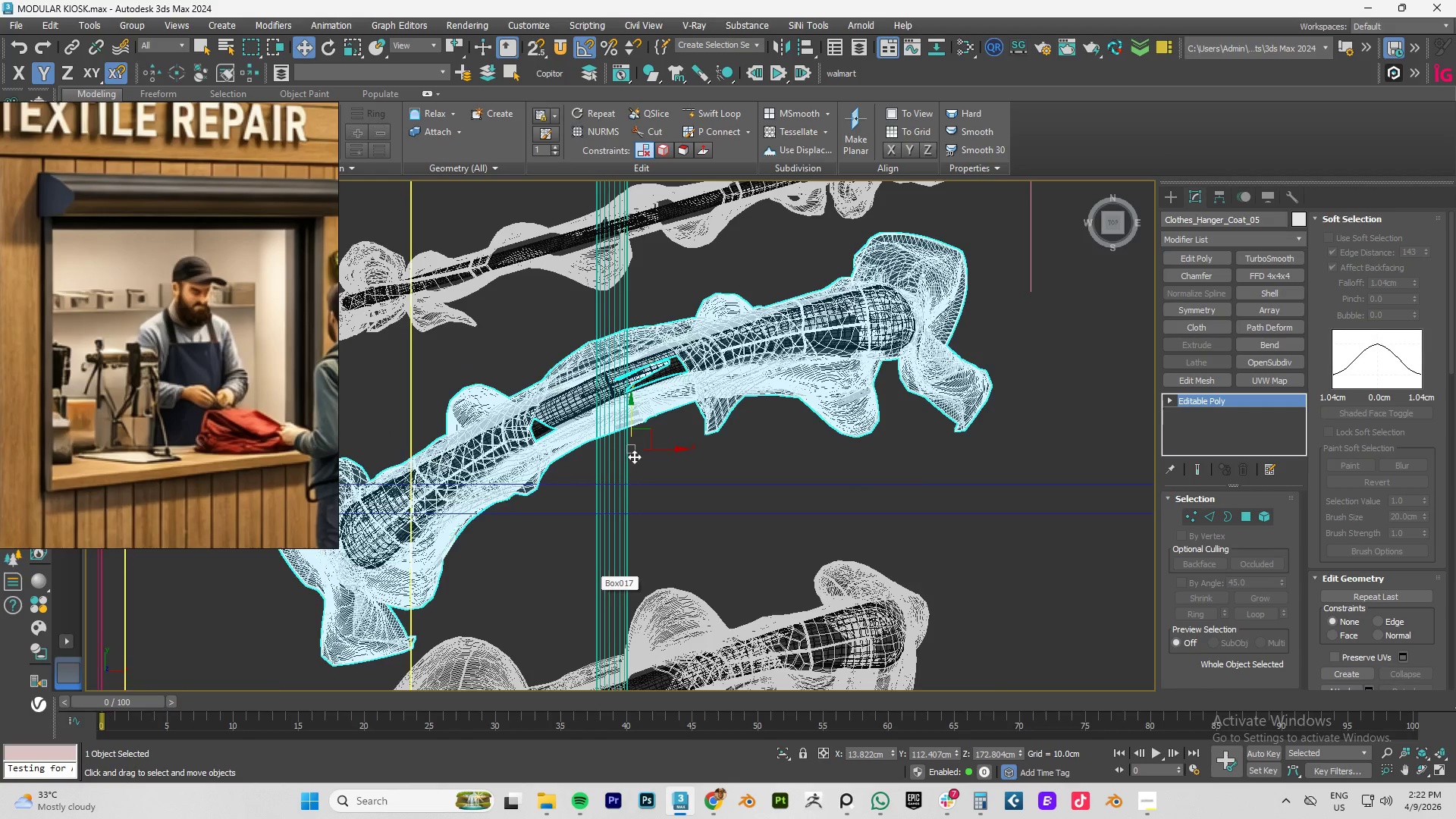 
scroll: coordinate [639, 444], scroll_direction: down, amount: 6.0
 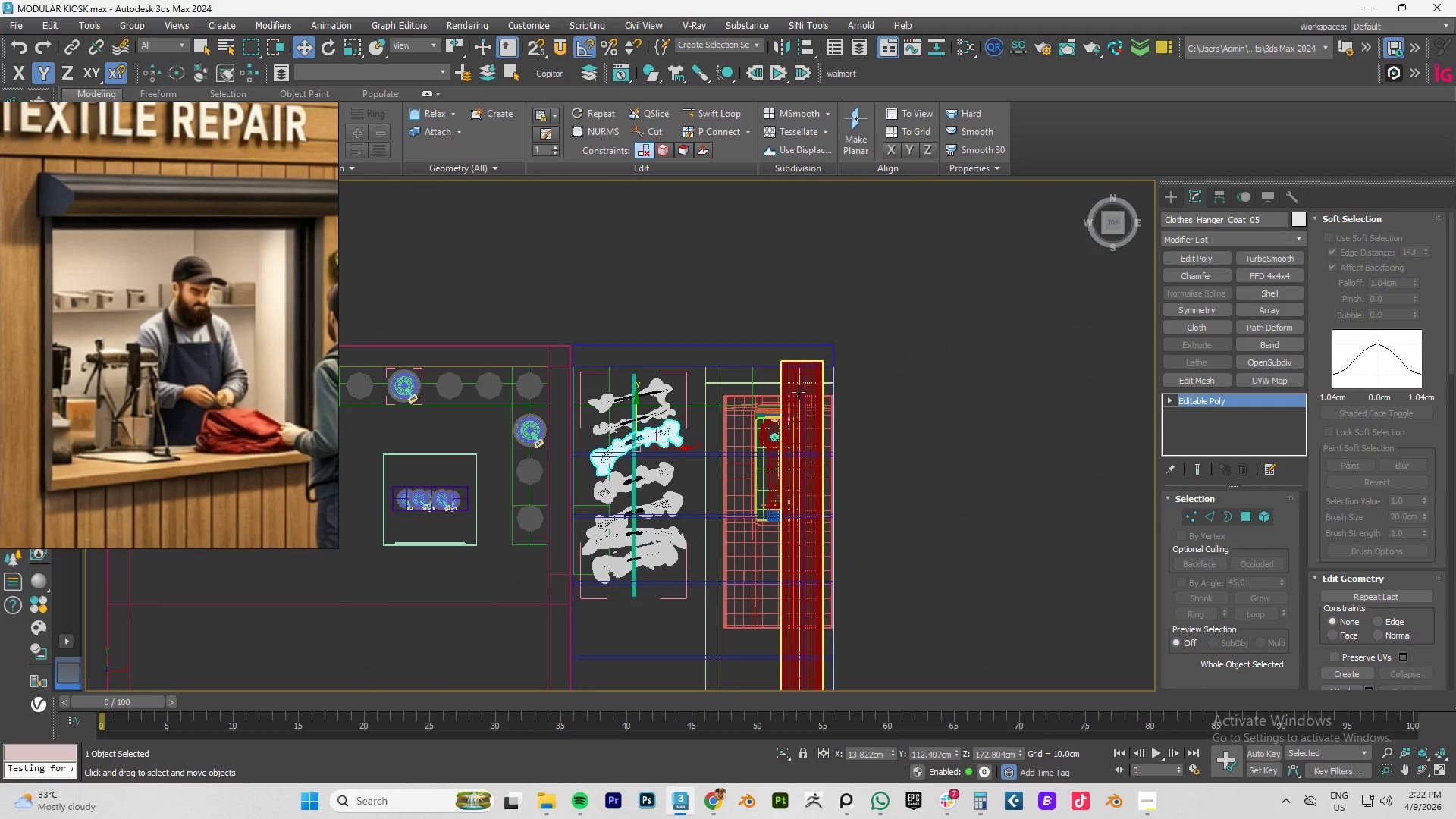 
scroll: coordinate [526, 410], scroll_direction: none, amount: 0.0
 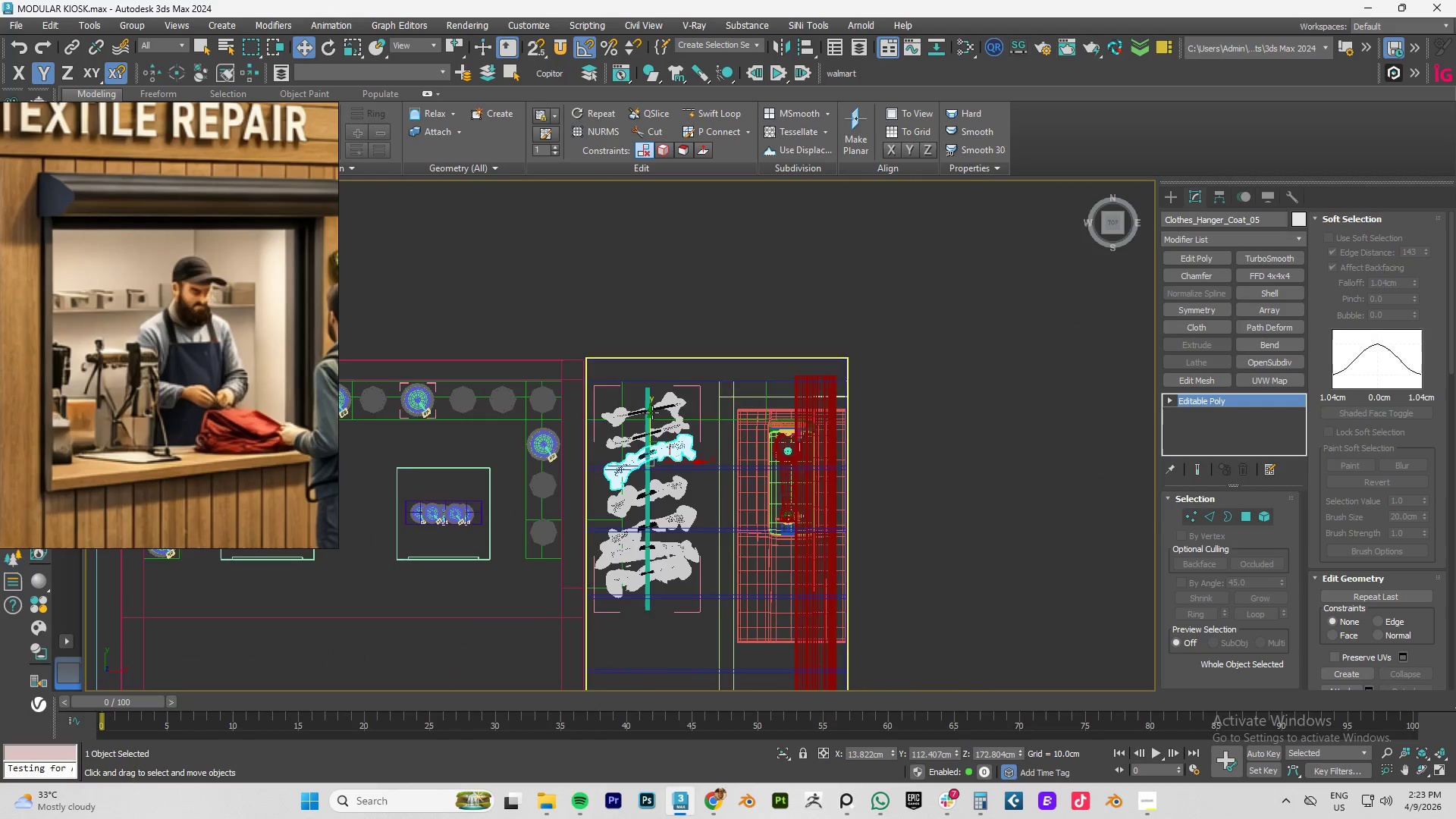 
scroll: coordinate [647, 408], scroll_direction: up, amount: 4.0
 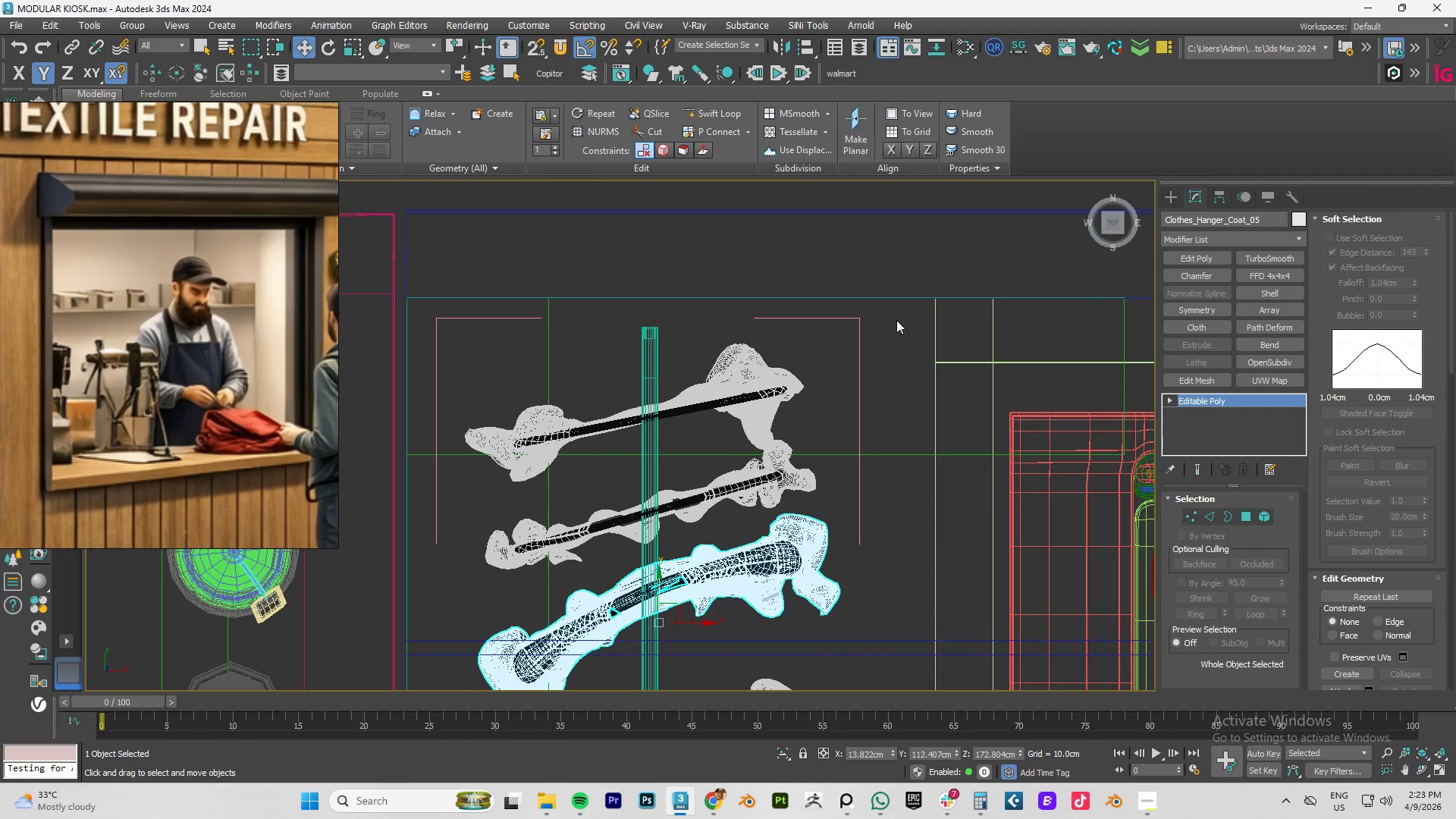 
scroll: coordinate [912, 389], scroll_direction: down, amount: 3.0
 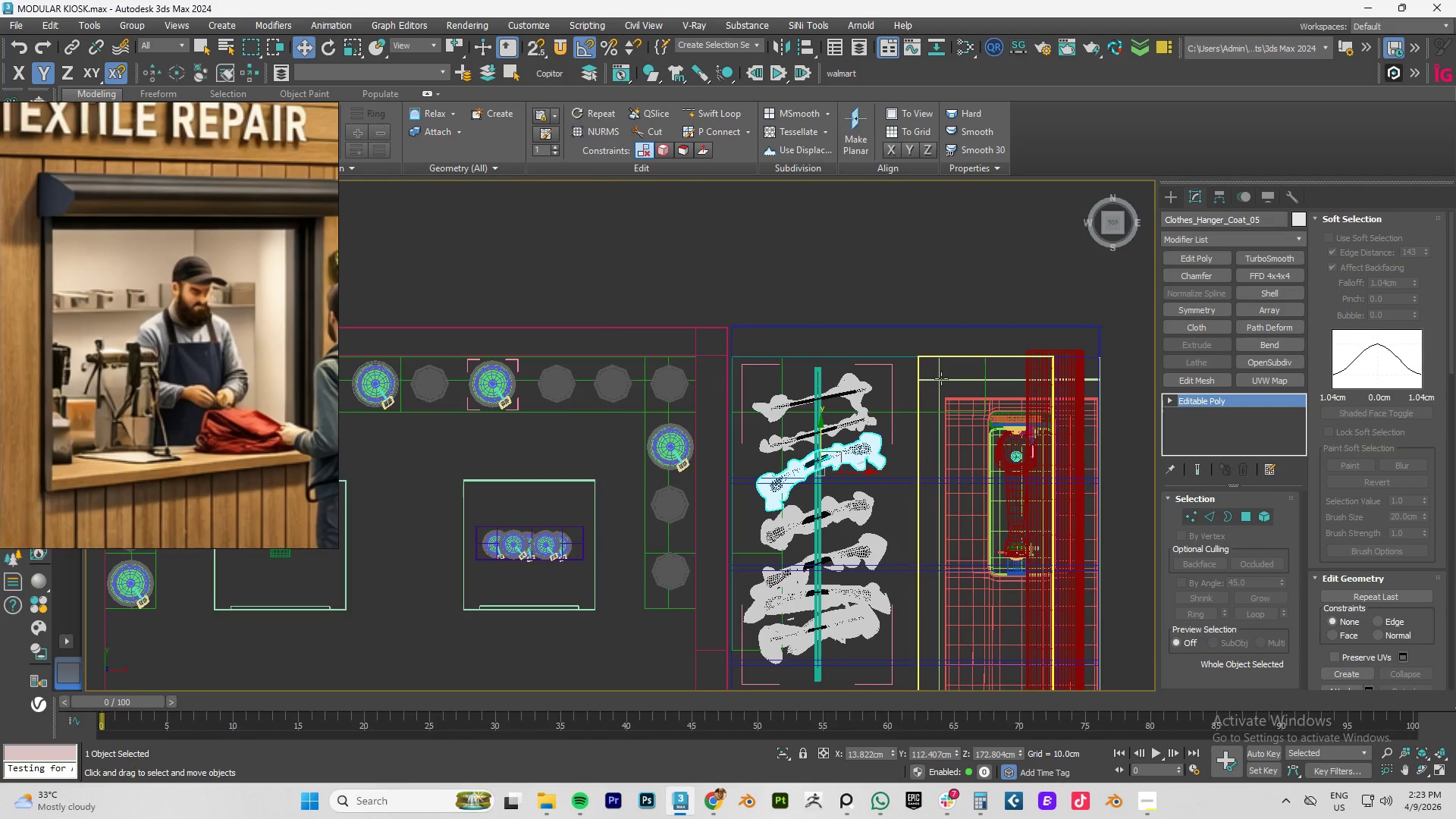 
scroll: coordinate [941, 378], scroll_direction: up, amount: 1.0
 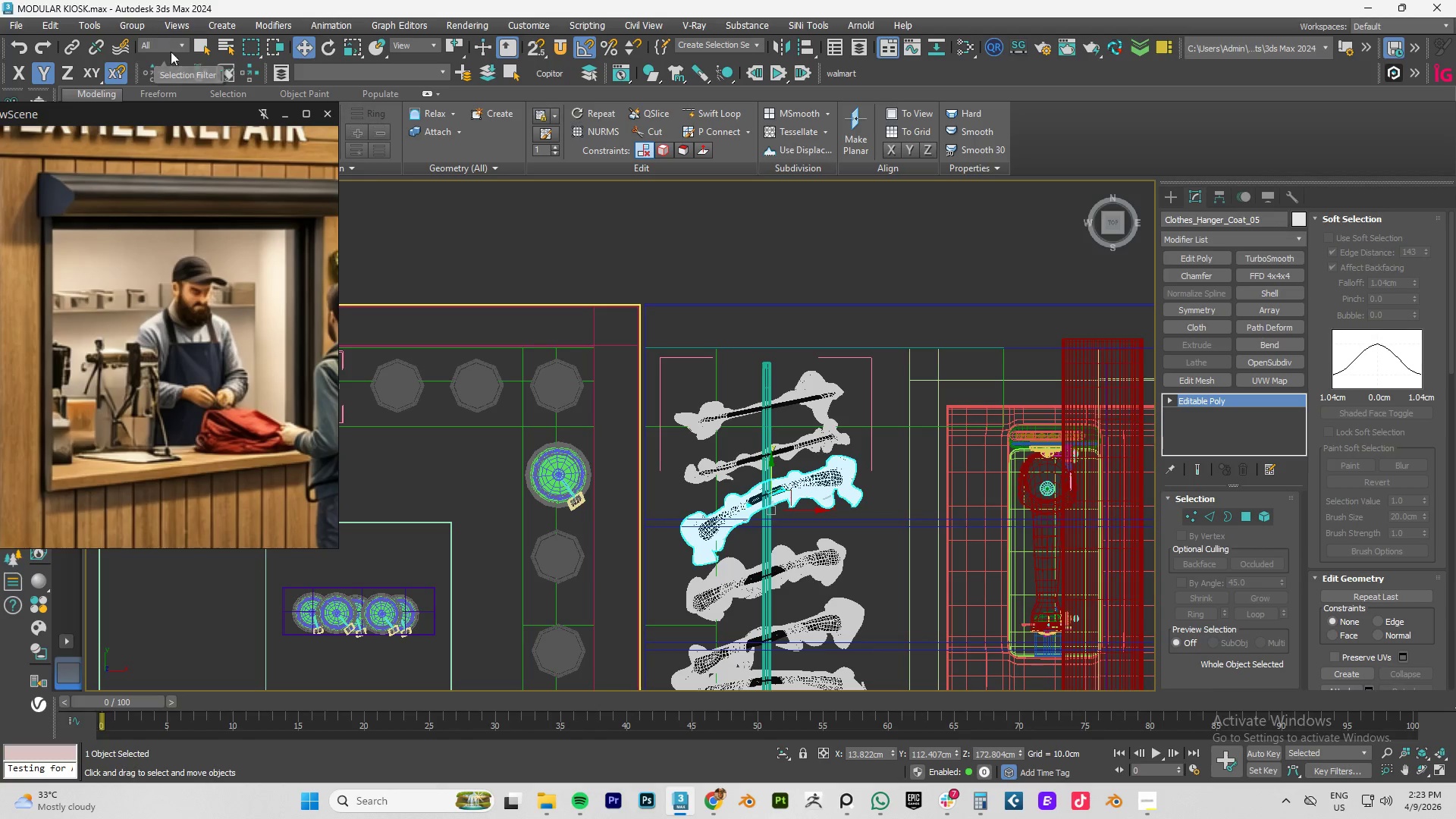 
left_click([714, 473])
 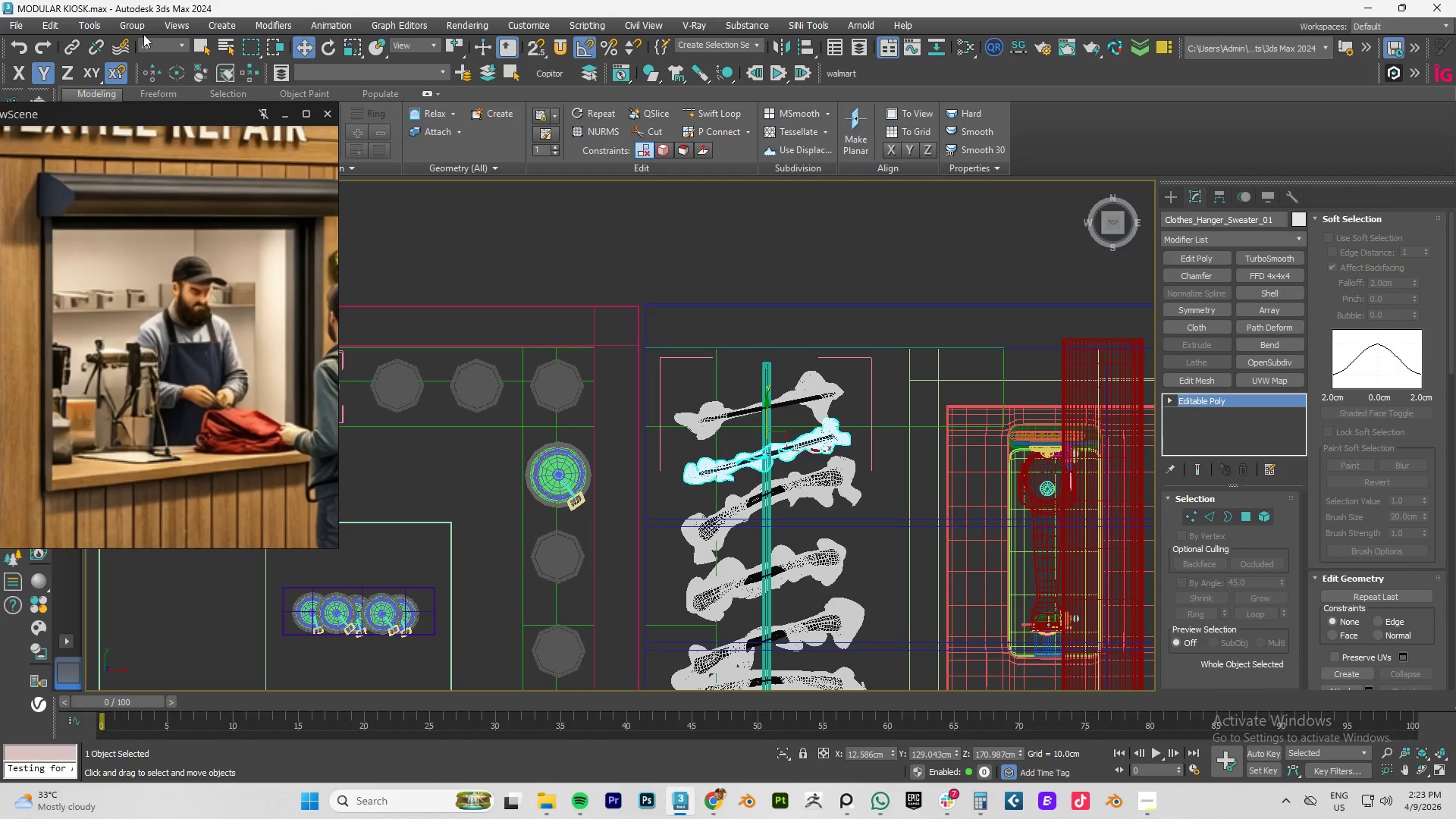 
left_click([138, 30])
 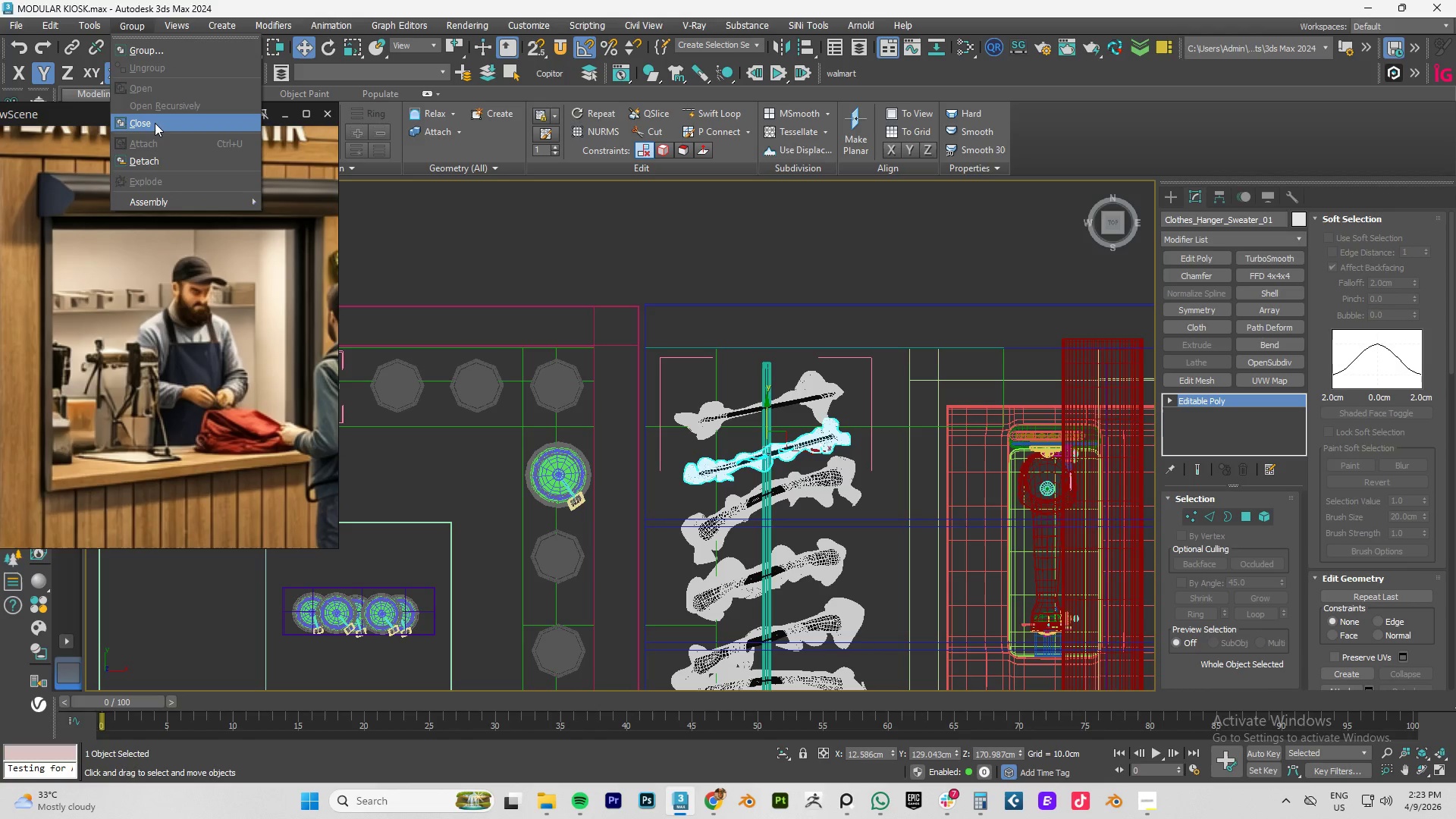 
left_click([154, 122])
 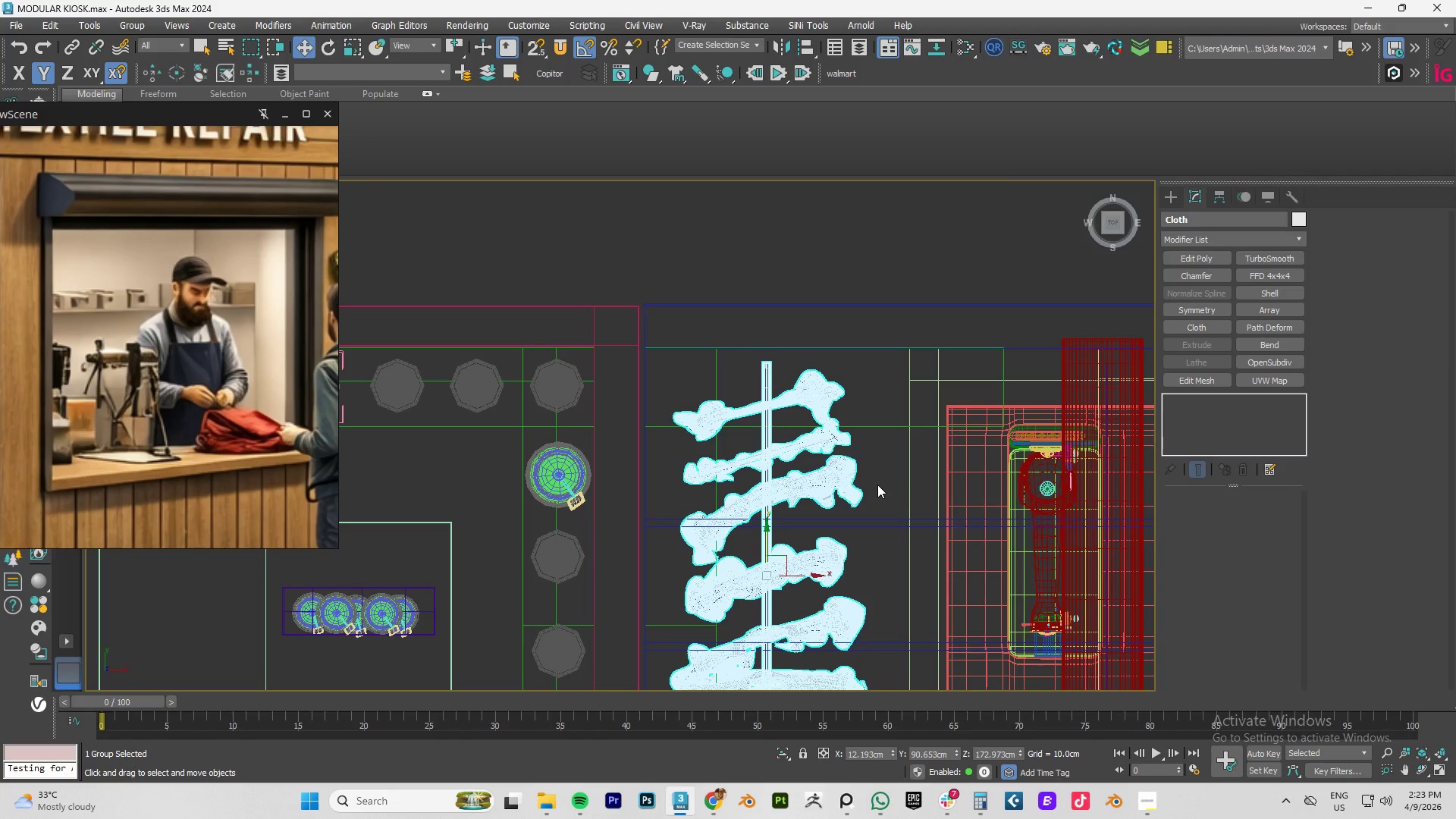 
hold_key(key=AltLeft, duration=0.92)
 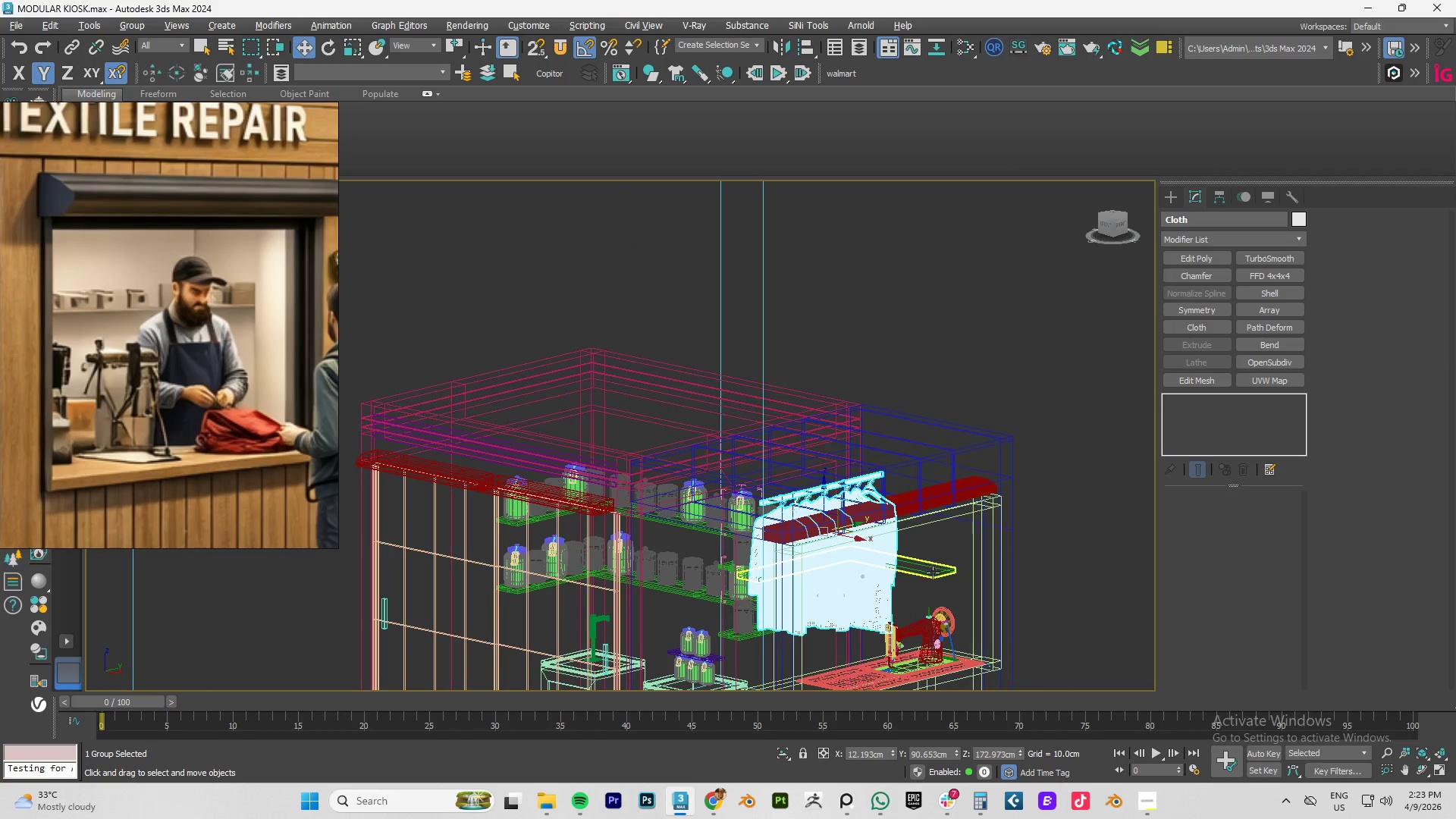 
scroll: coordinate [858, 482], scroll_direction: down, amount: 3.0
 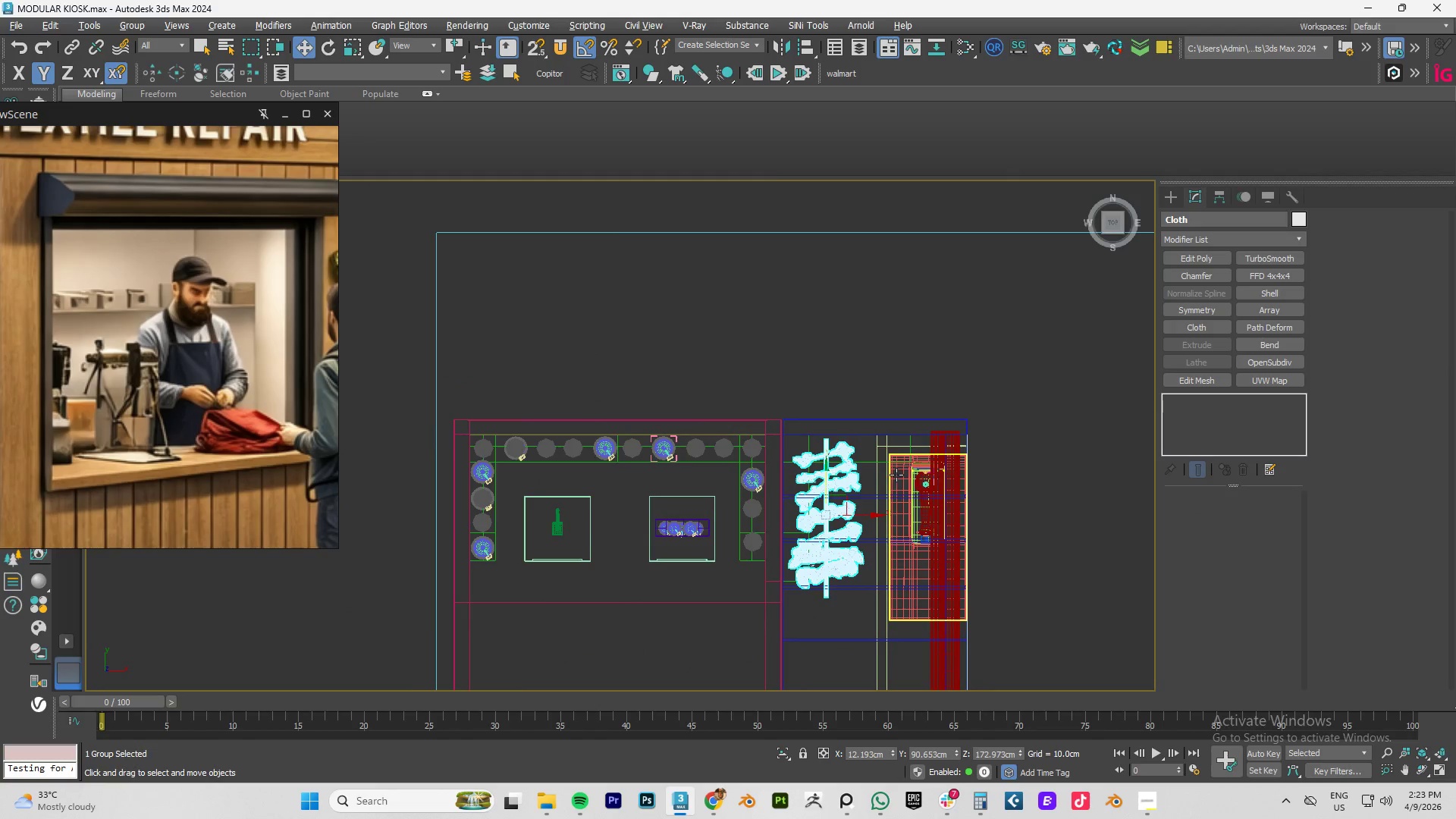 
scroll: coordinate [842, 373], scroll_direction: up, amount: 1.0
 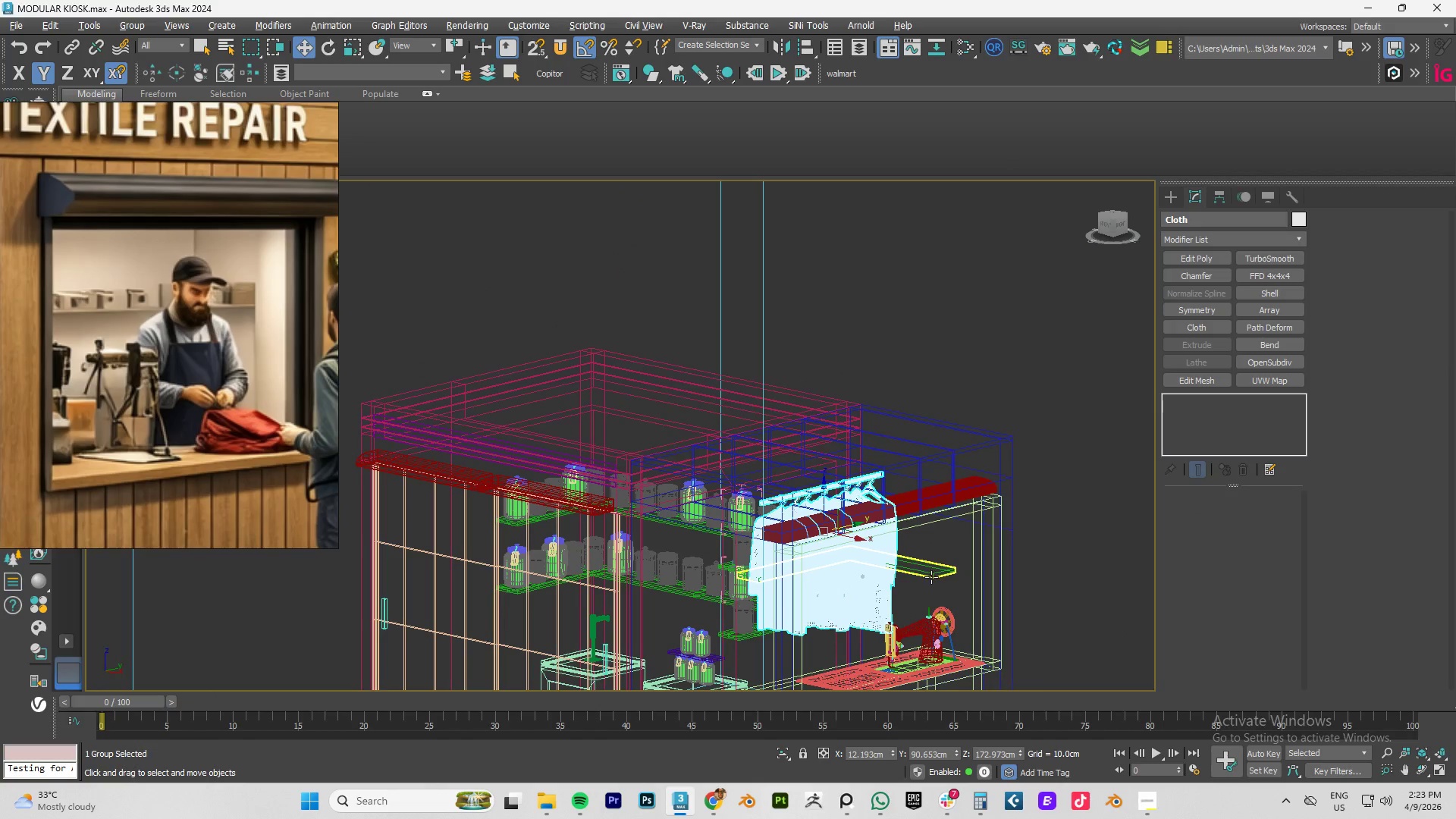 
left_click([931, 577])
 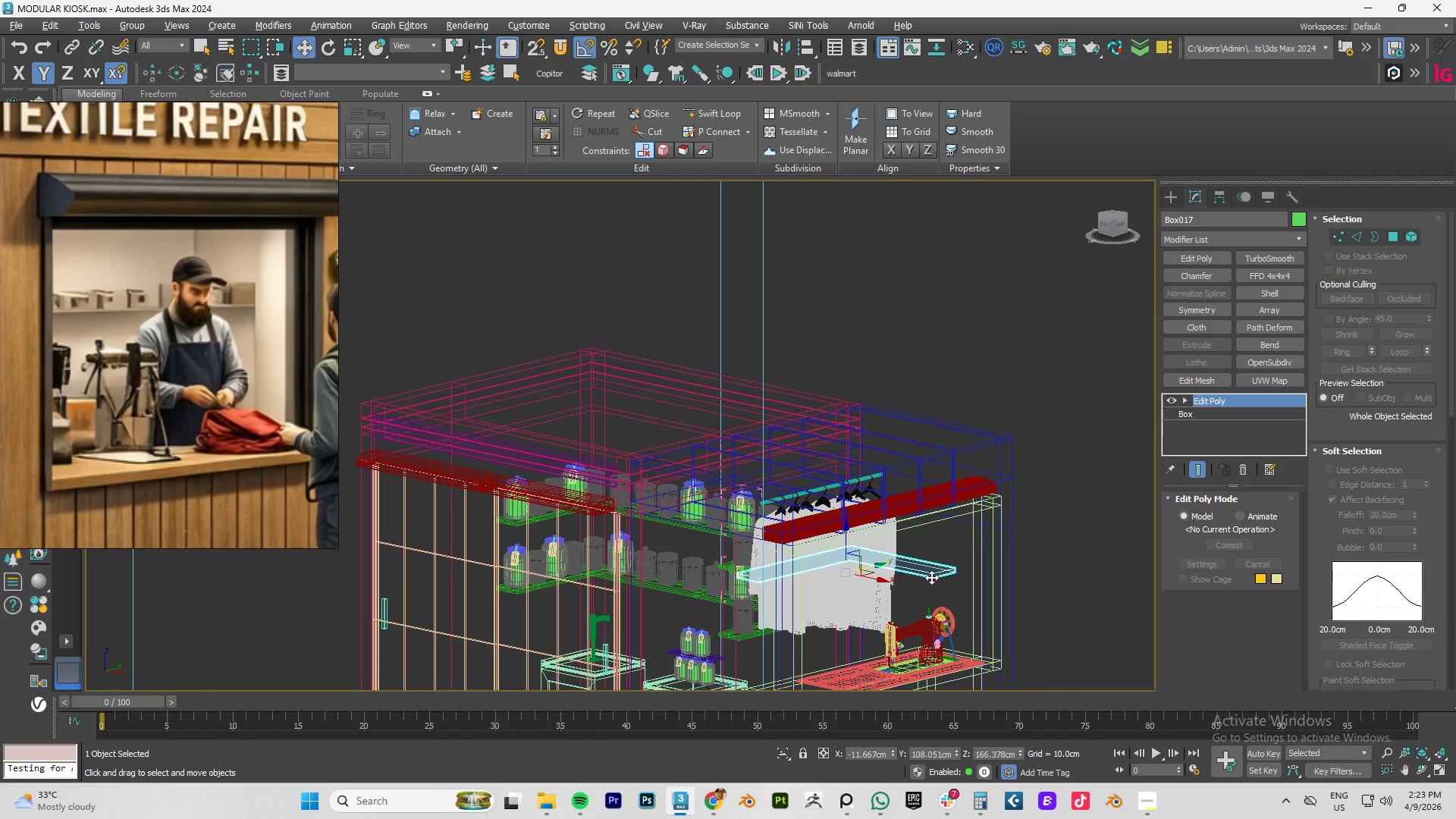 
type(tz)
 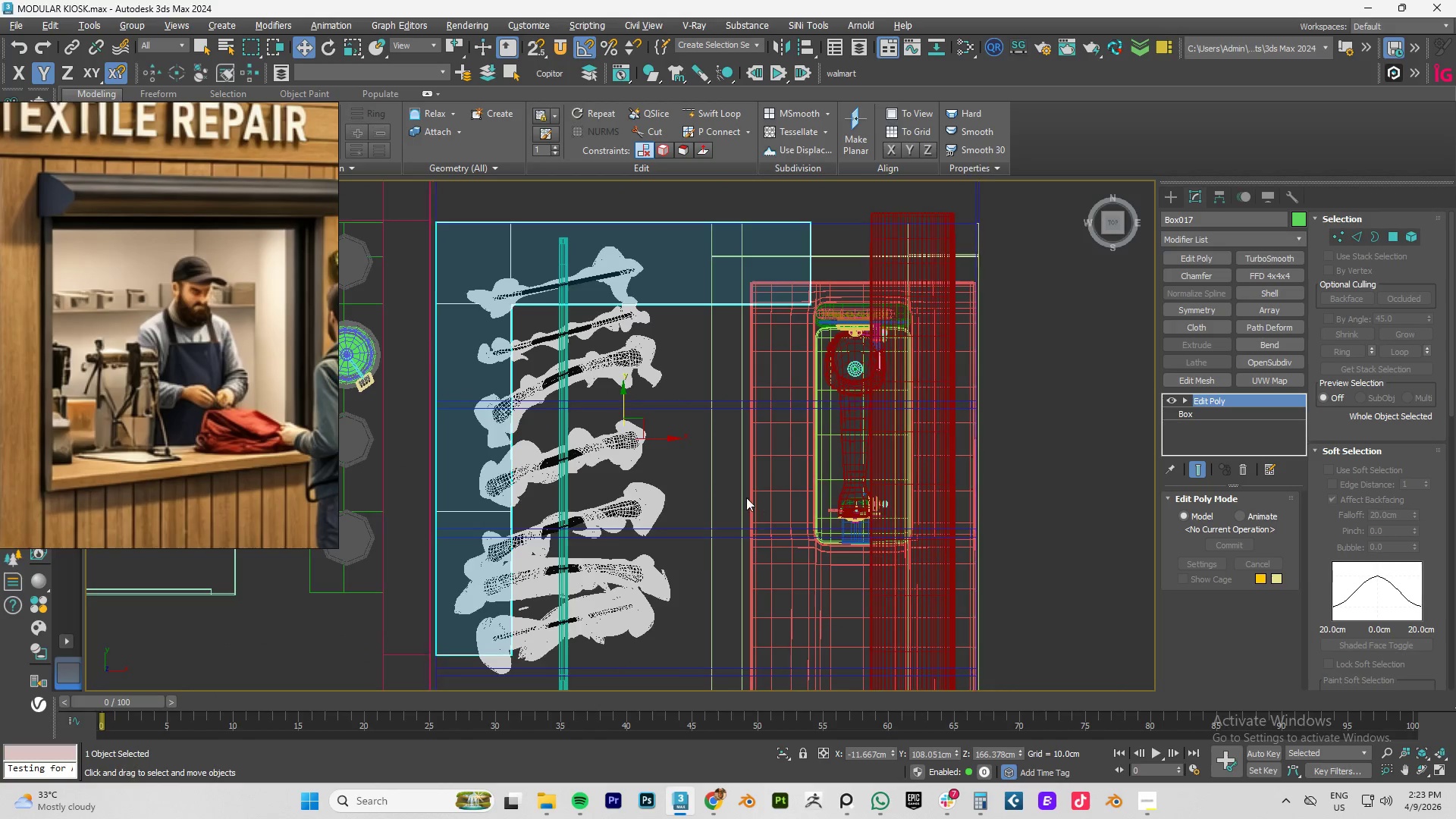 
scroll: coordinate [746, 497], scroll_direction: down, amount: 3.0
 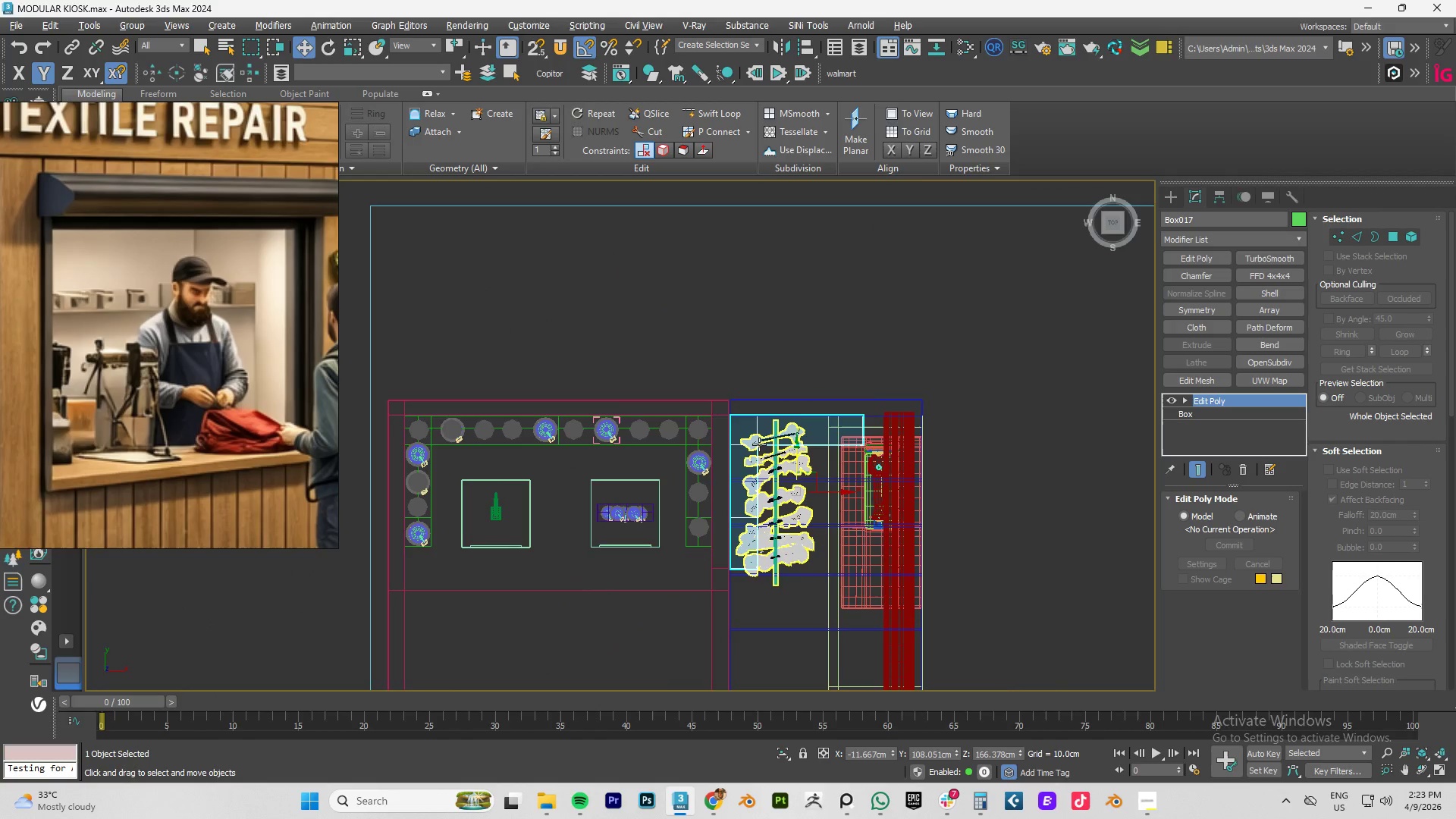 
scroll: coordinate [759, 444], scroll_direction: up, amount: 3.0
 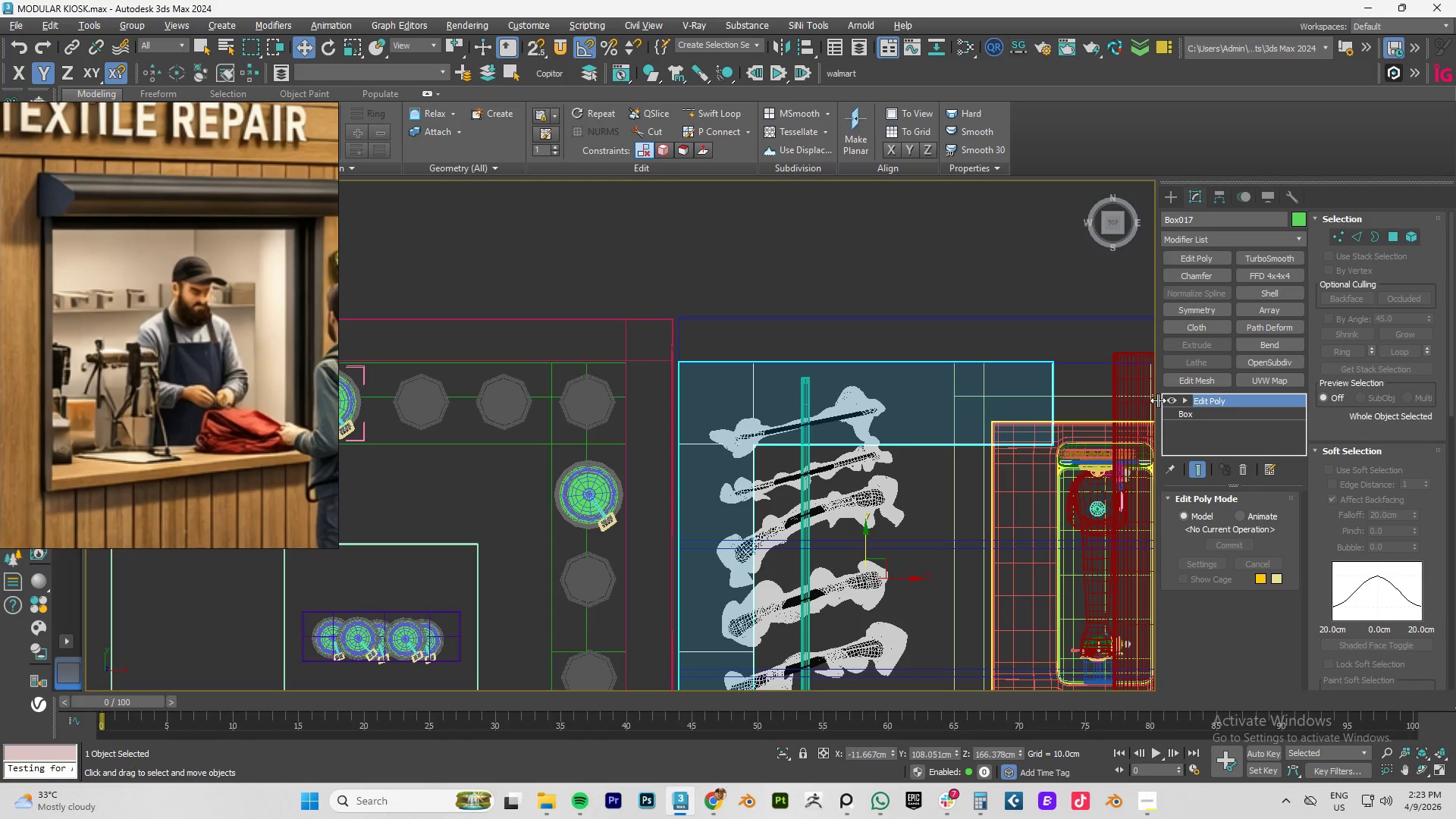 
key(1)
 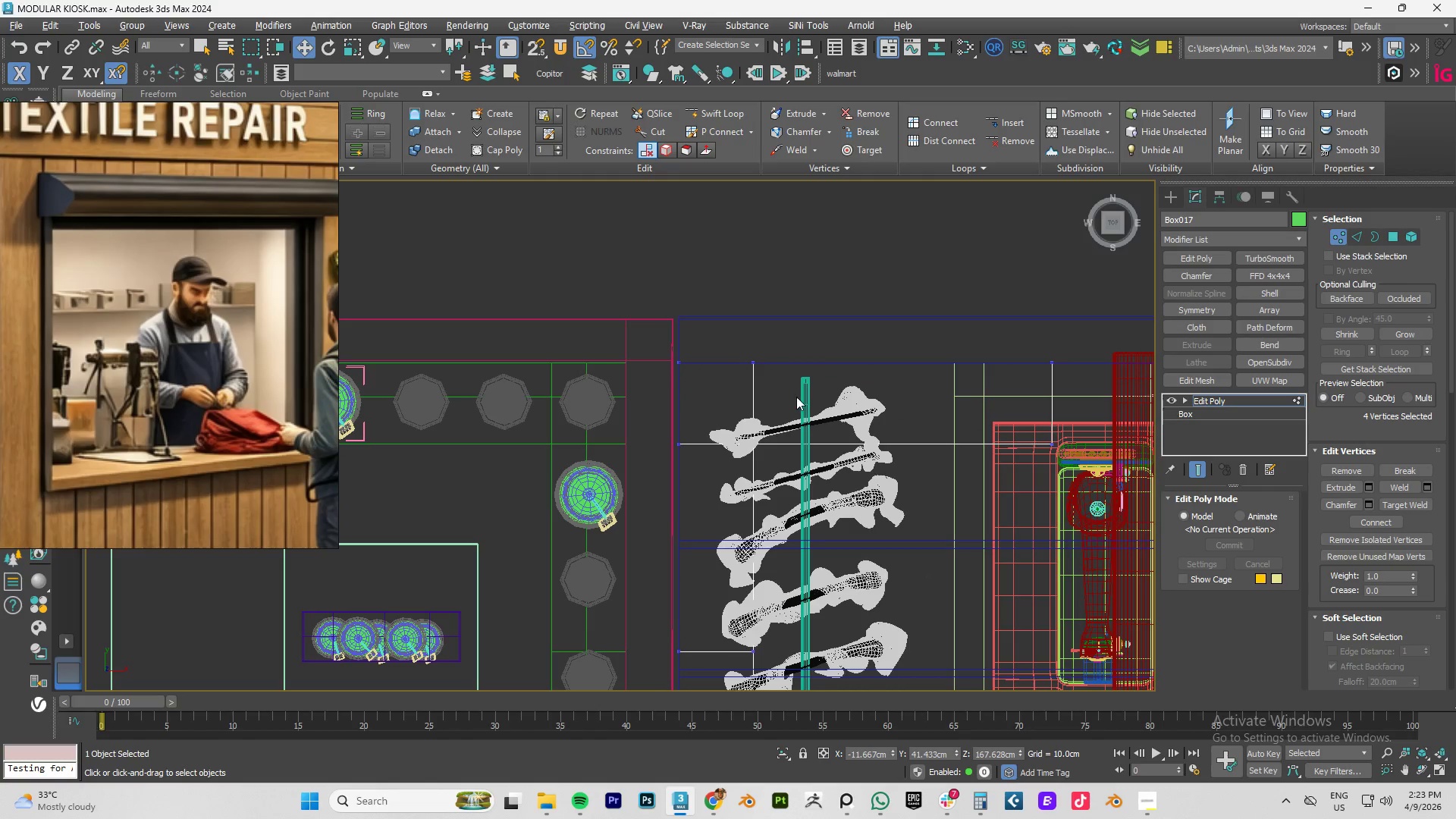 
left_click_drag(start_coordinate=[795, 319], to_coordinate=[699, 588])
 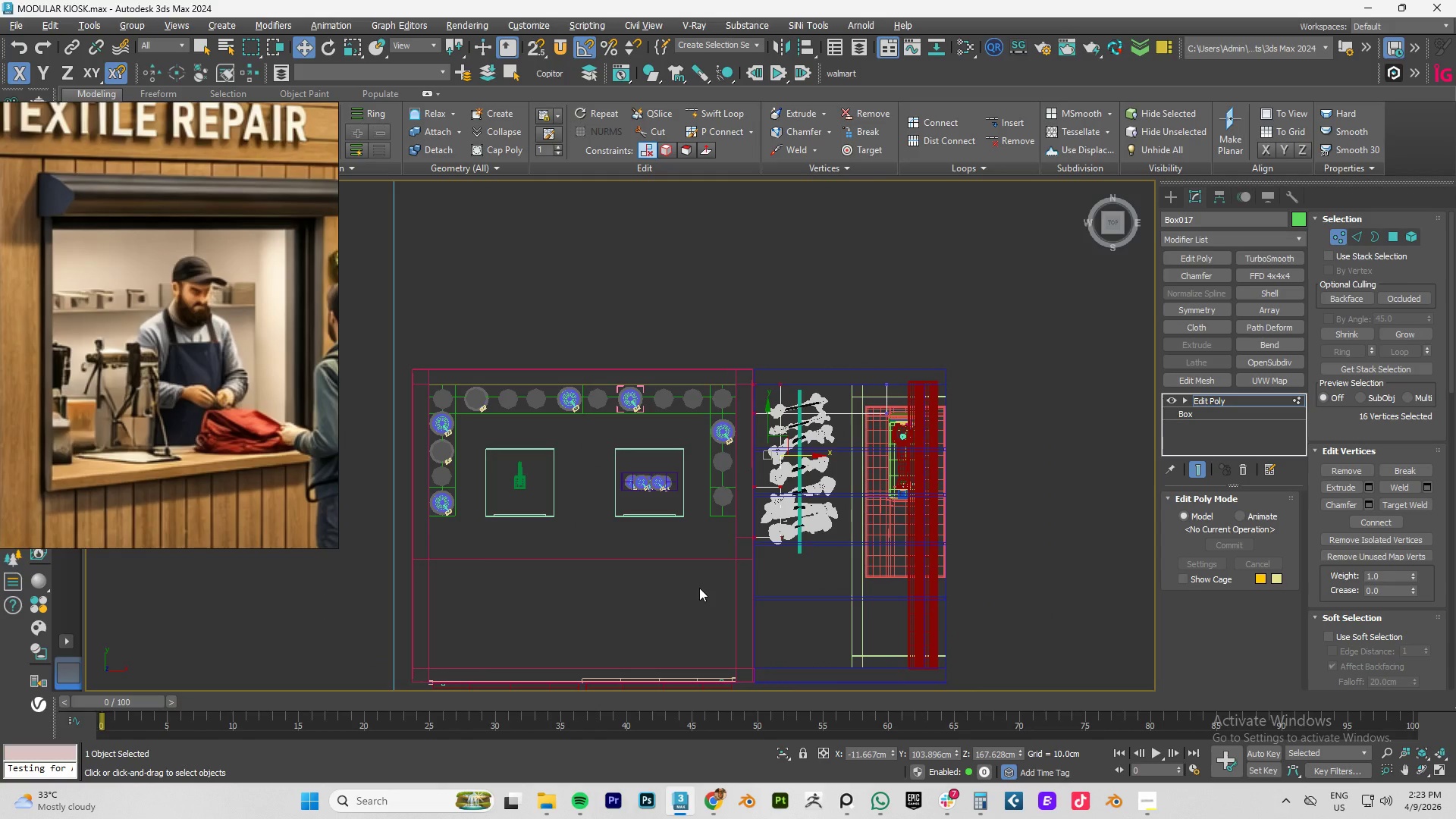 
scroll: coordinate [796, 397], scroll_direction: down, amount: 3.0
 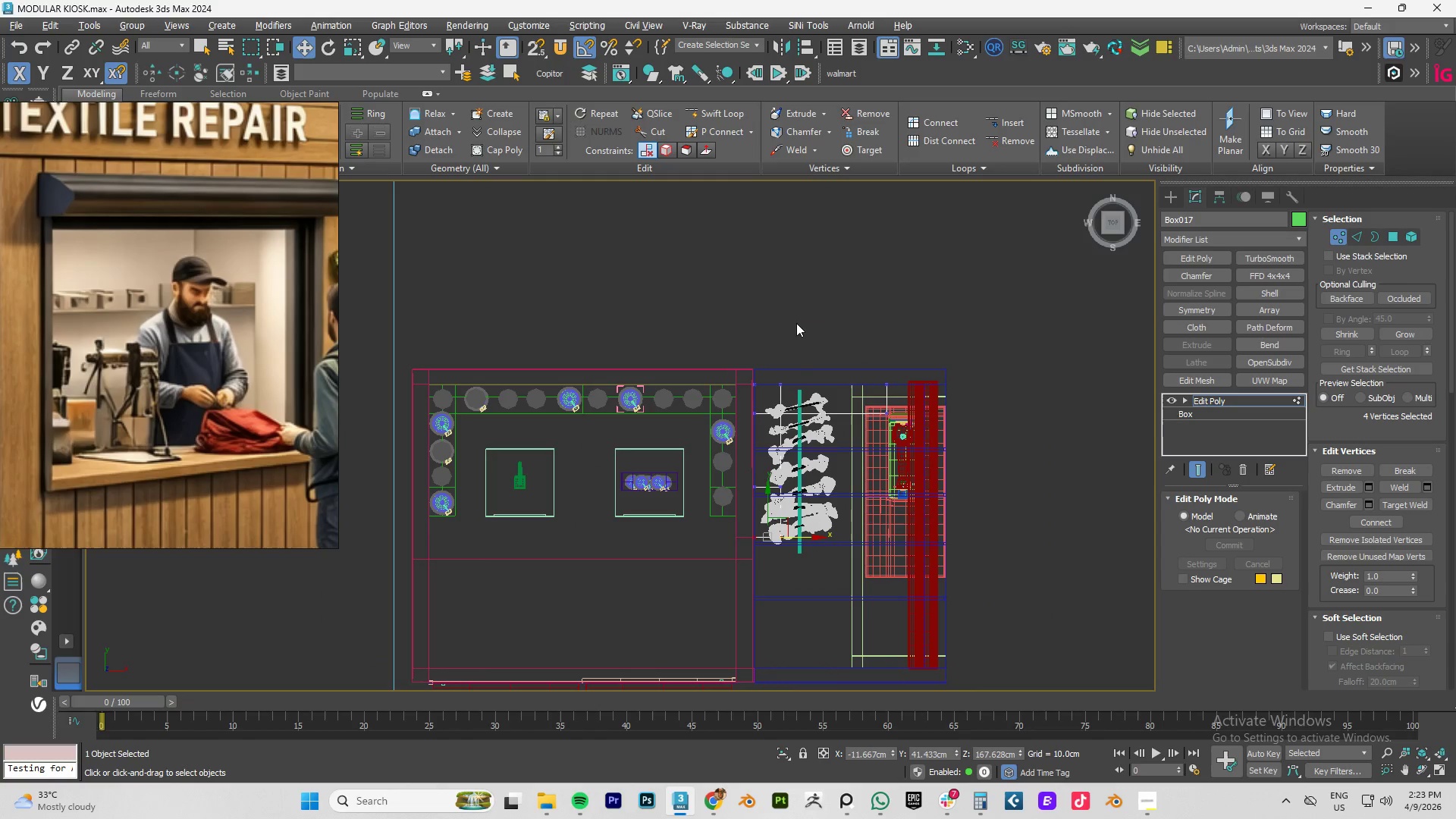 
key(Delete)
 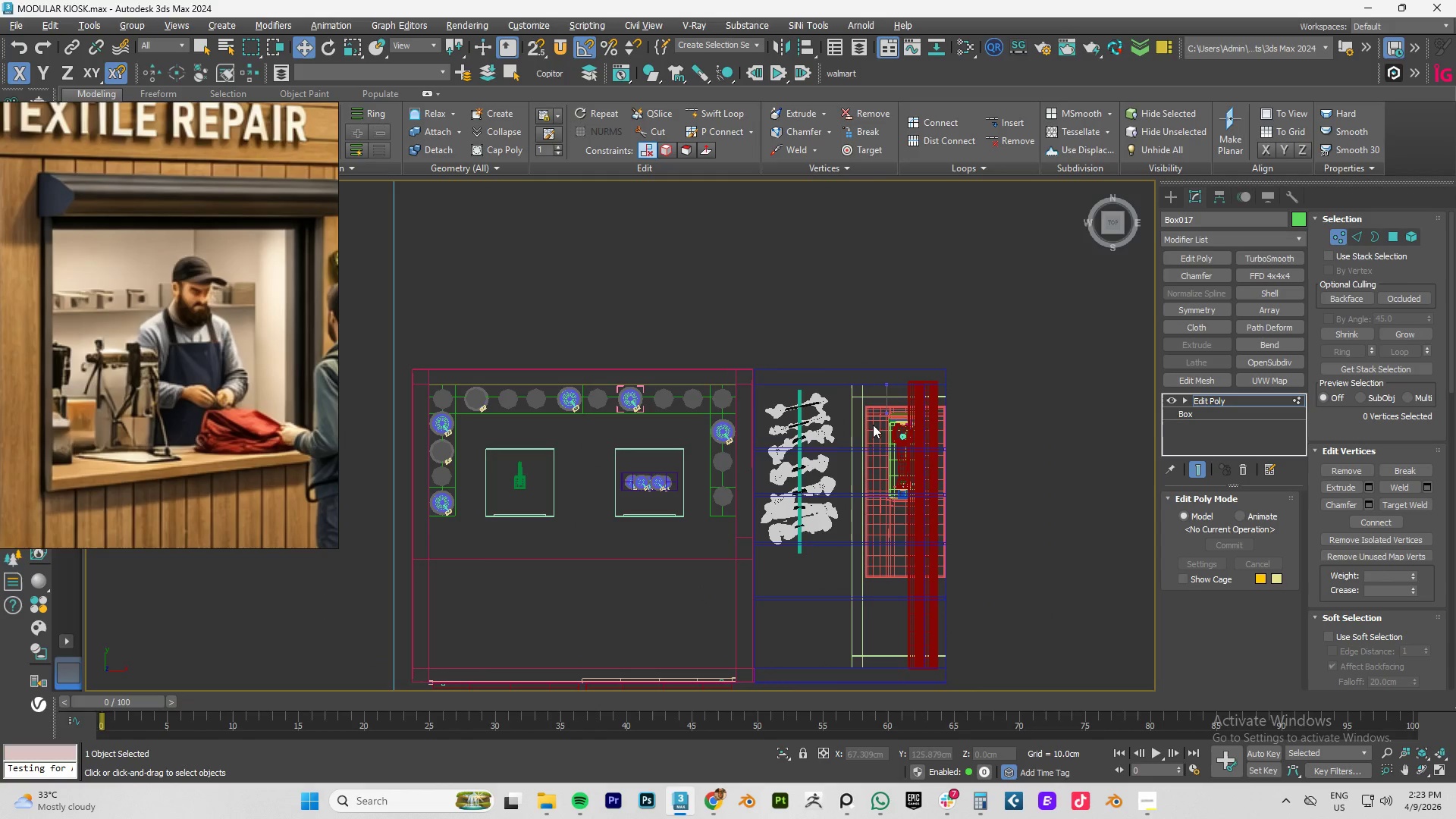 
scroll: coordinate [886, 414], scroll_direction: up, amount: 2.0
 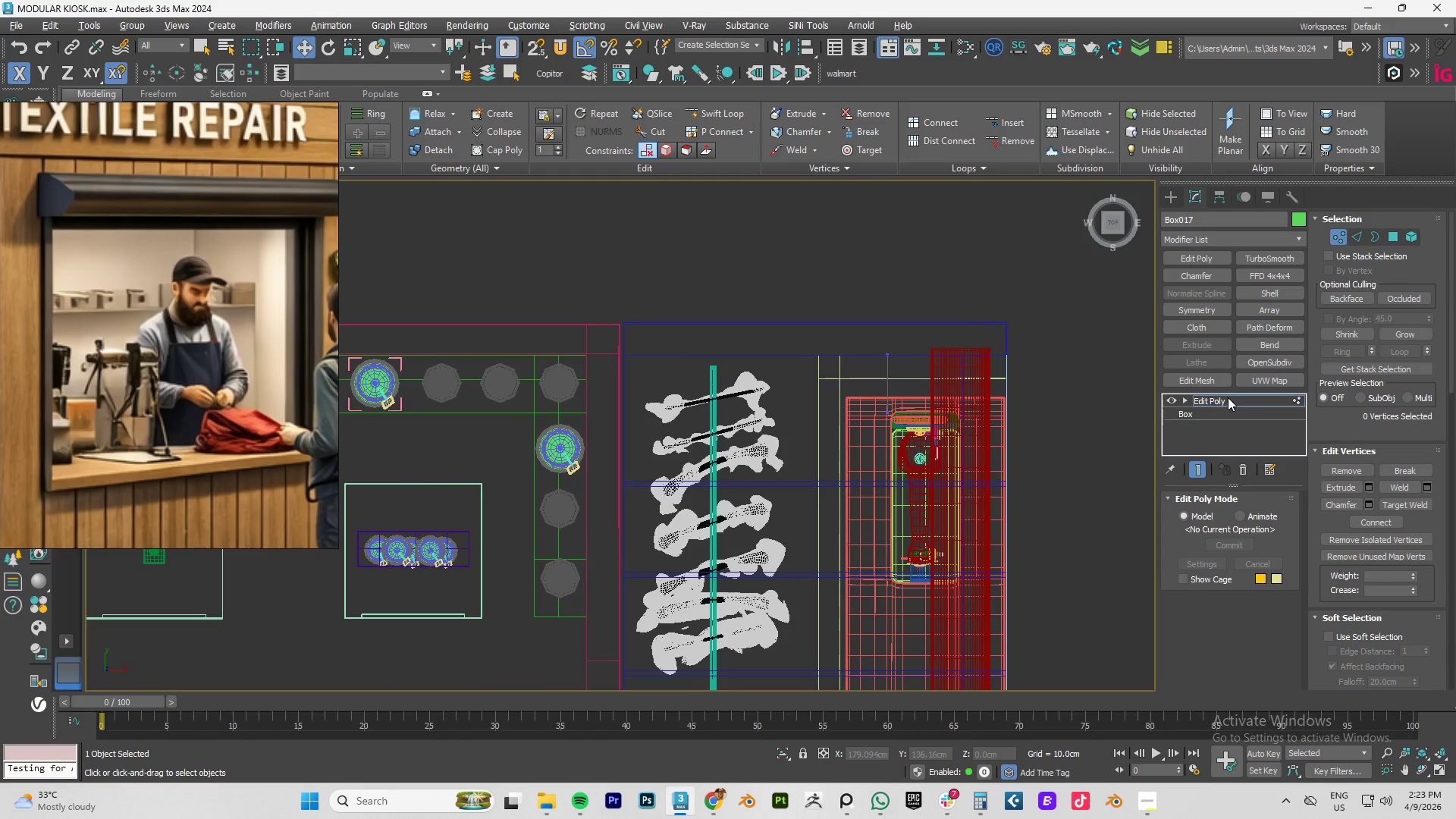 
left_click([1228, 397])
 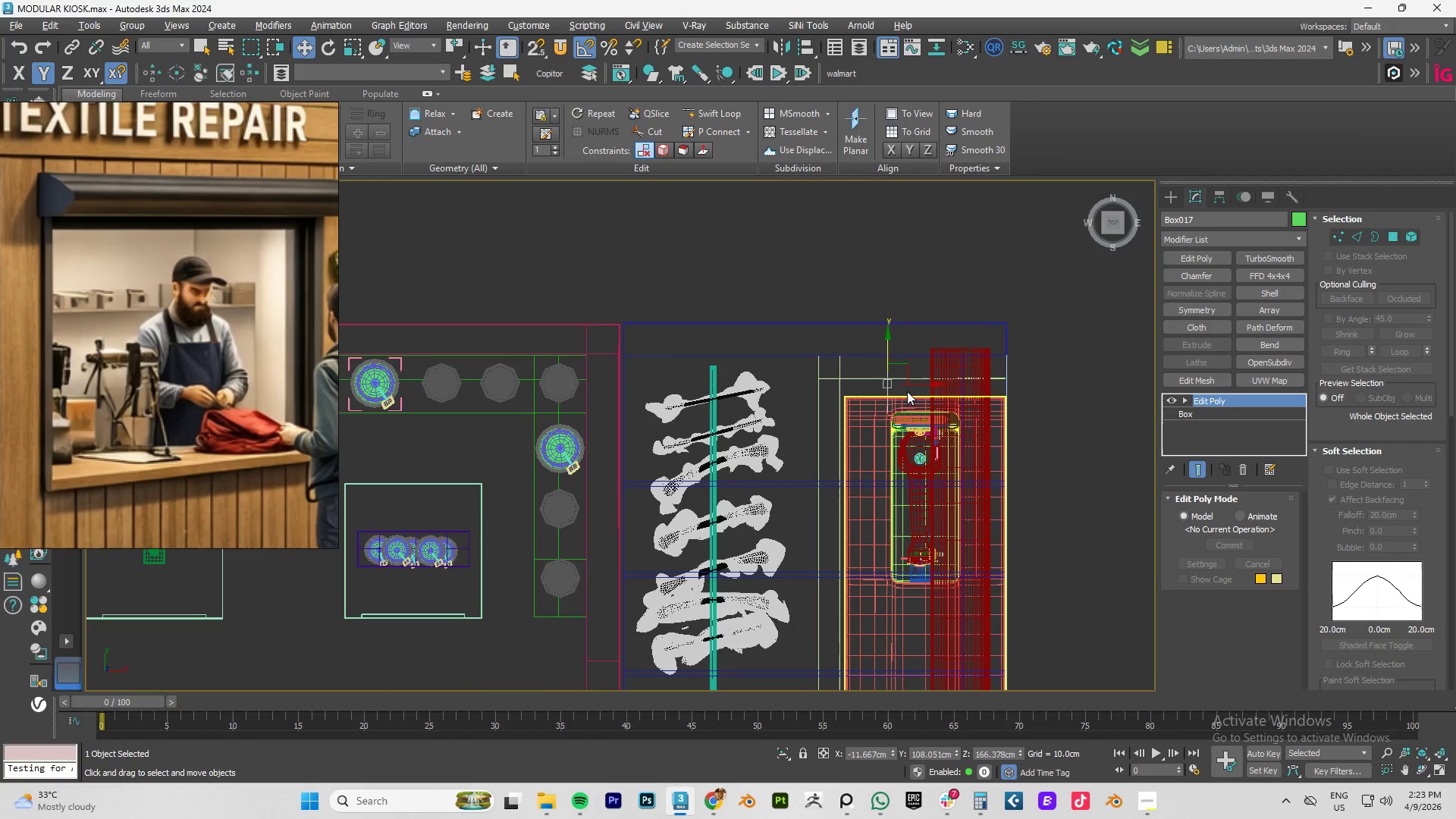 
key(1)
 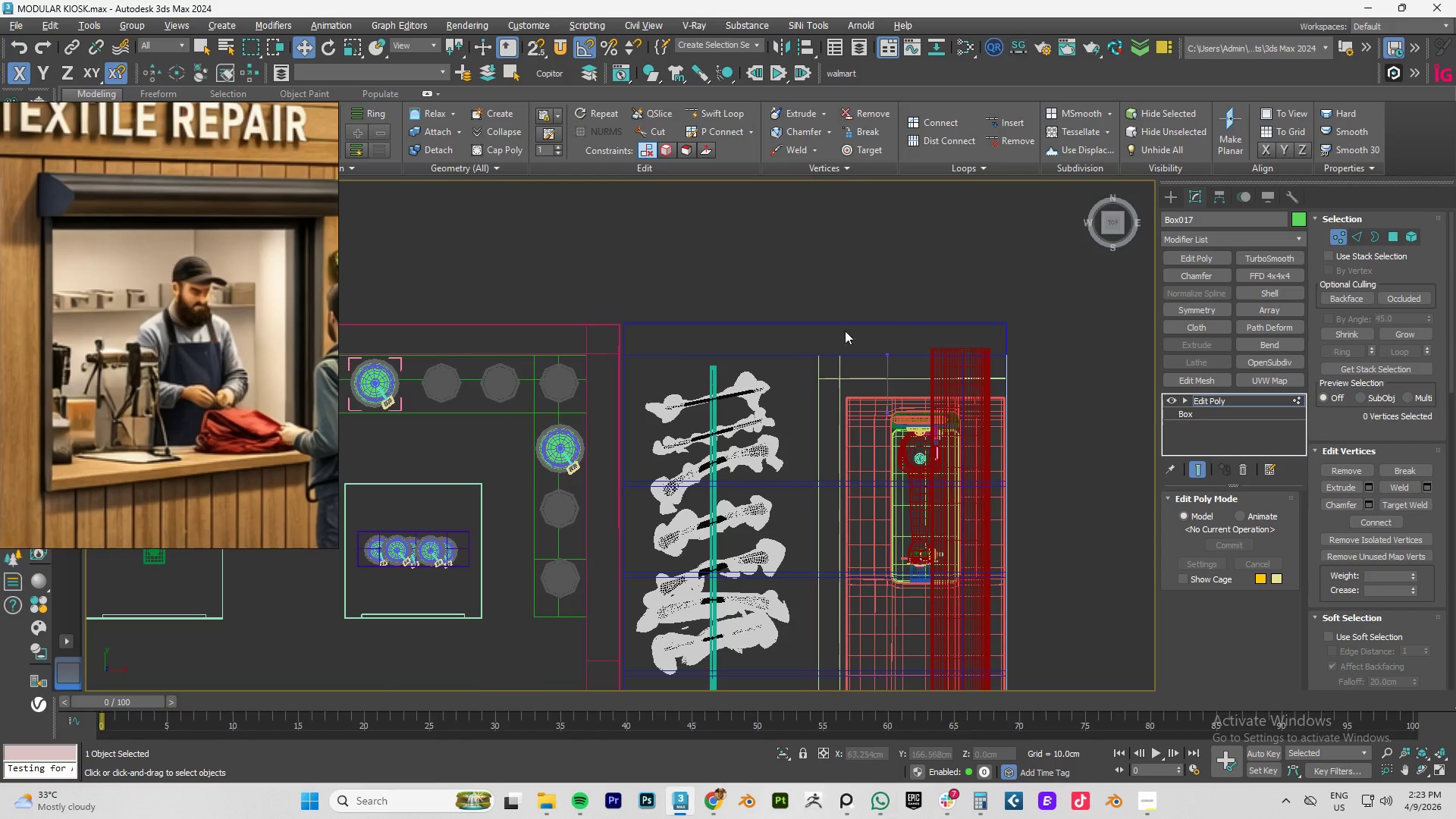 
left_click_drag(start_coordinate=[846, 322], to_coordinate=[901, 441])
 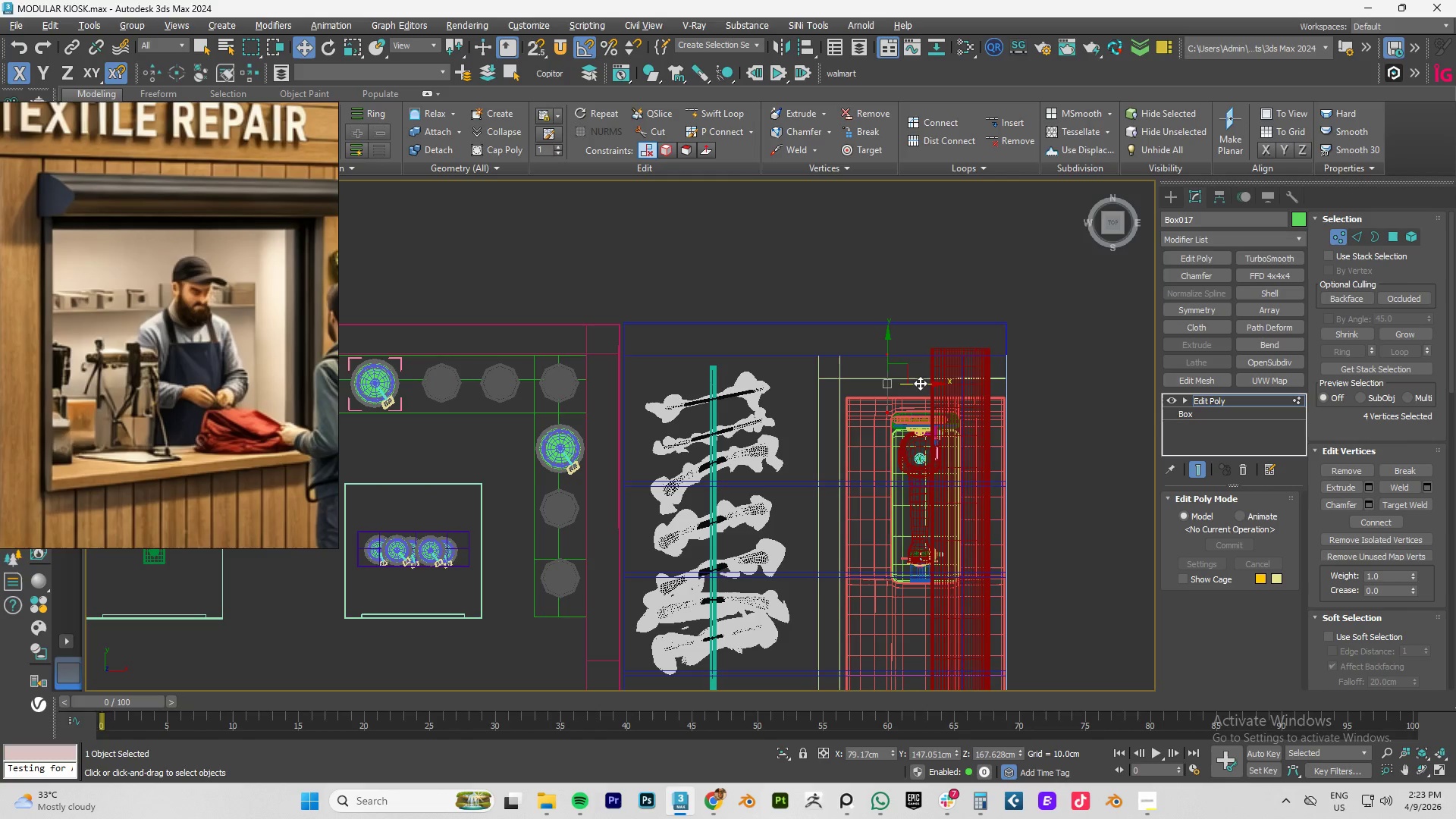 
left_click_drag(start_coordinate=[920, 383], to_coordinate=[816, 393])
 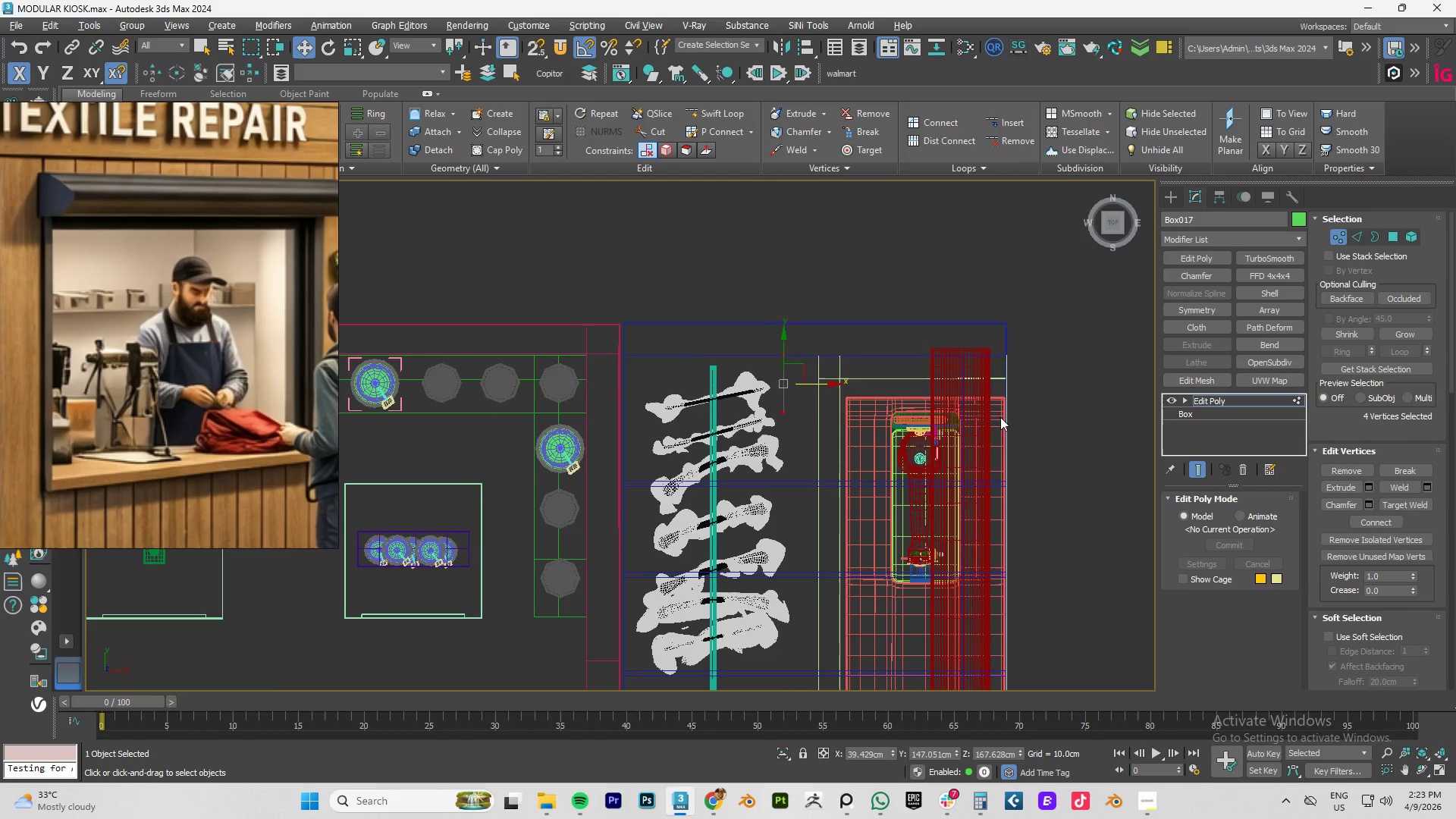 
hold_key(key=AltLeft, duration=1.5)
 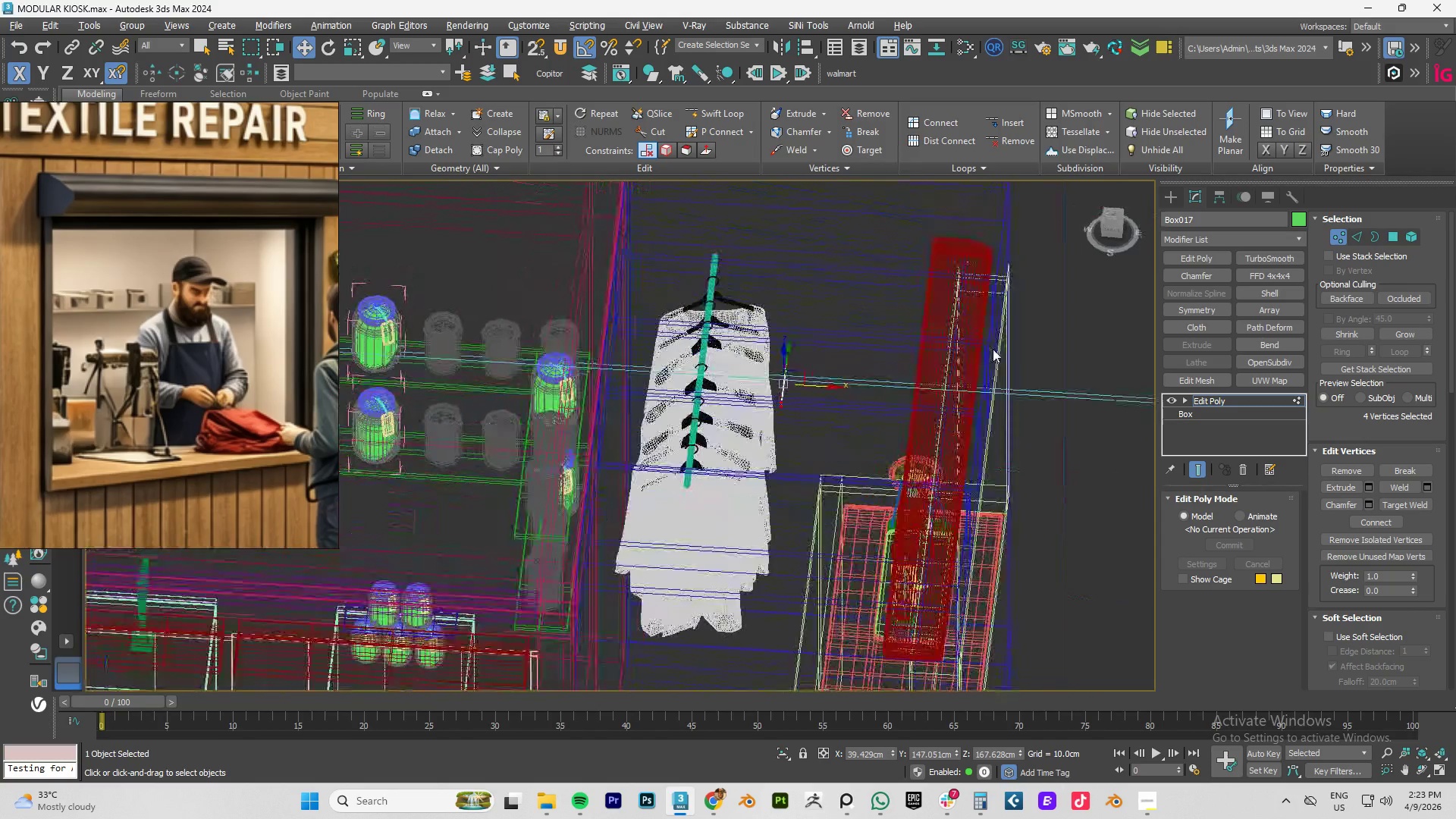 
hold_key(key=AltLeft, duration=0.95)
 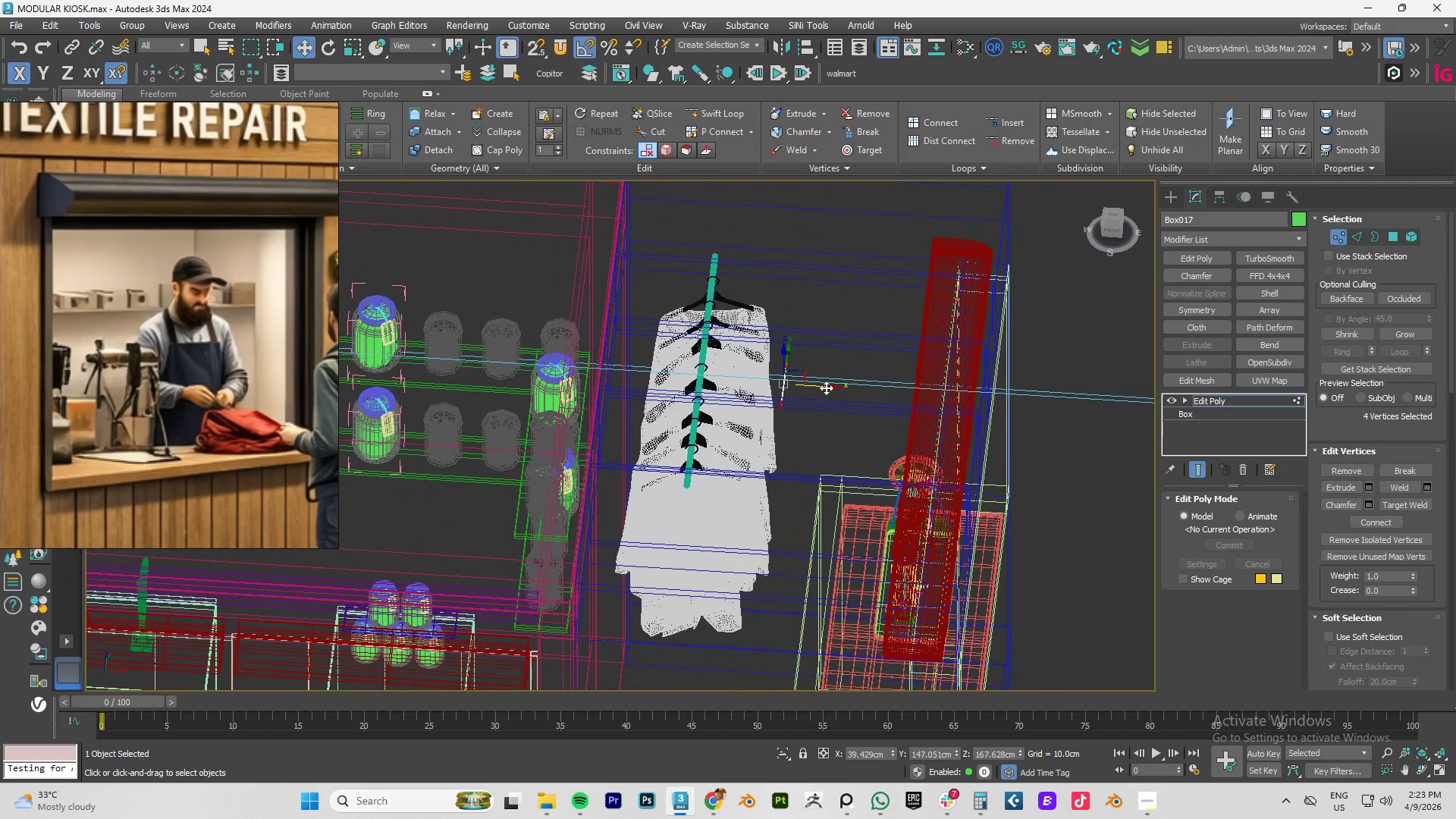 
hold_key(key=ShiftLeft, duration=0.31)
 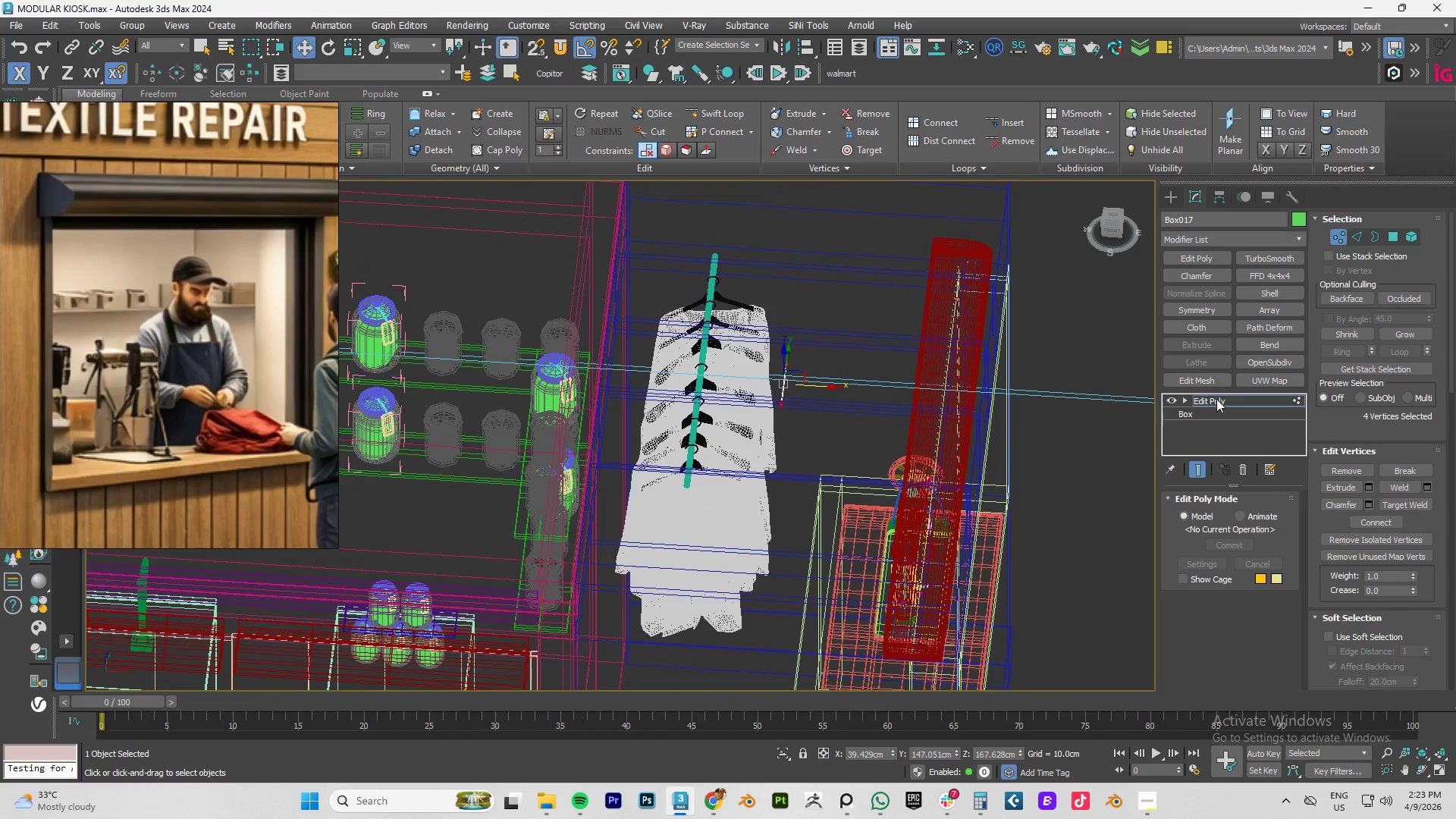 
left_click([1216, 399])
 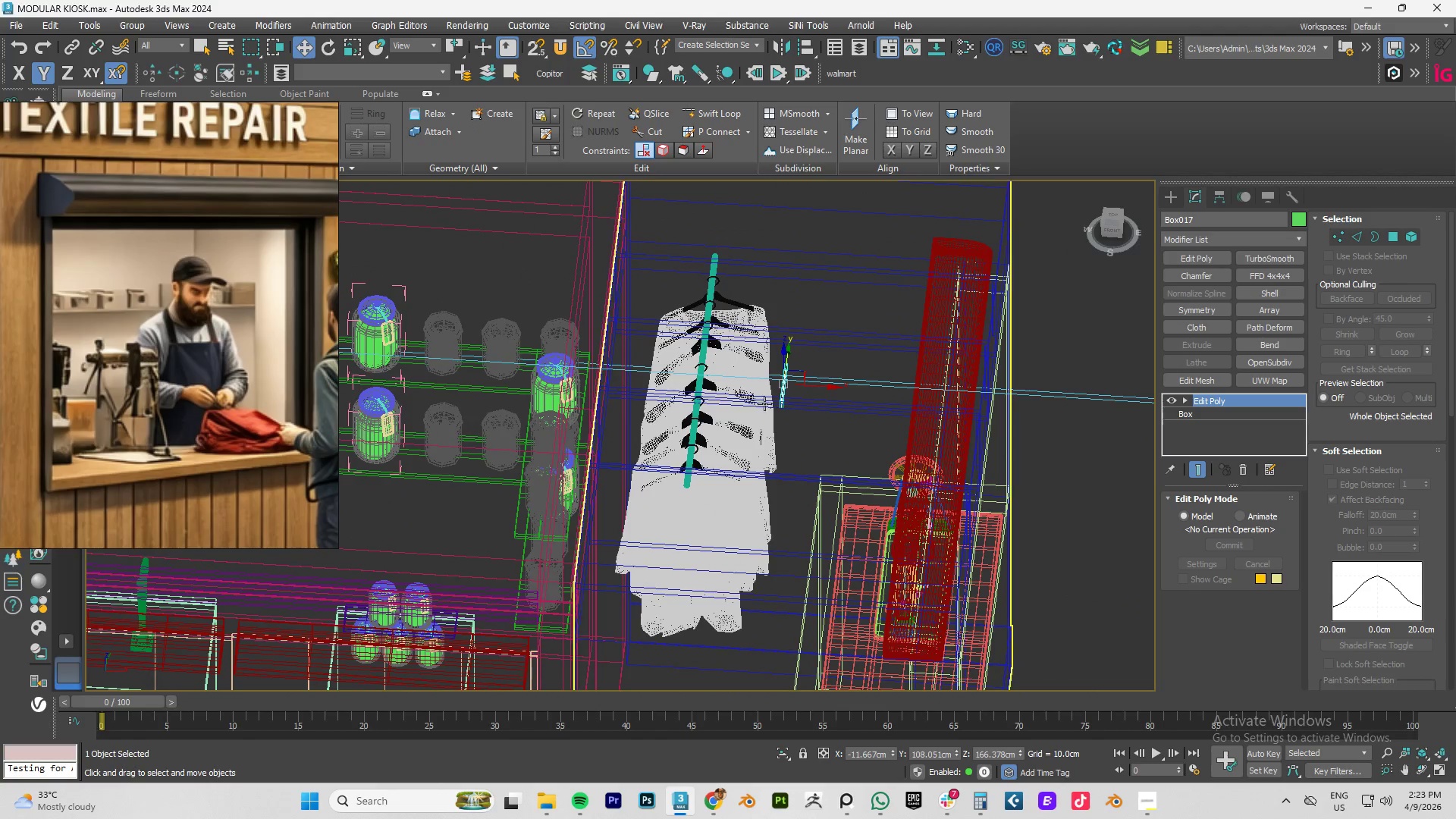 
scroll: coordinate [748, 403], scroll_direction: up, amount: 7.0
 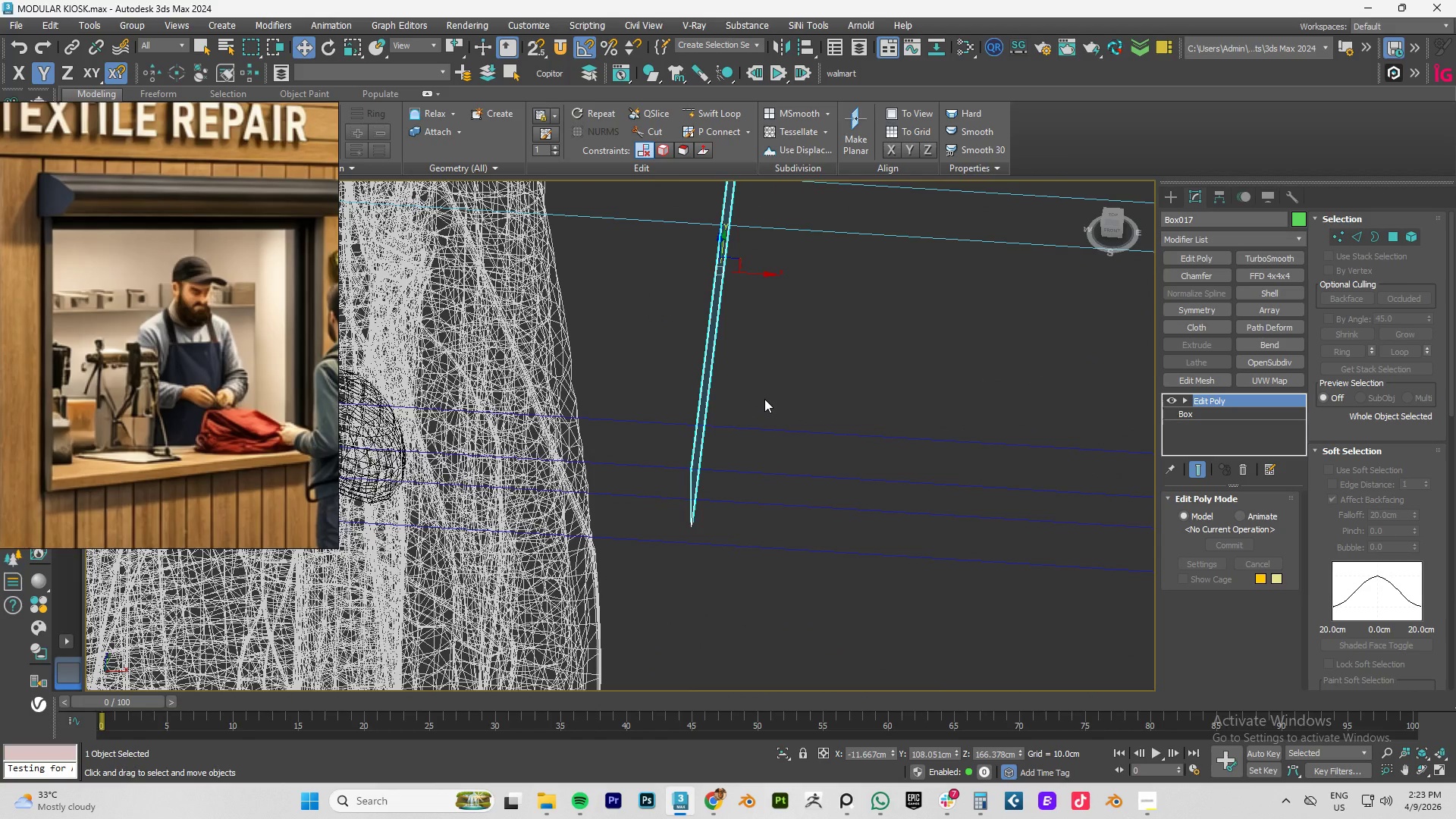 
key(4)
 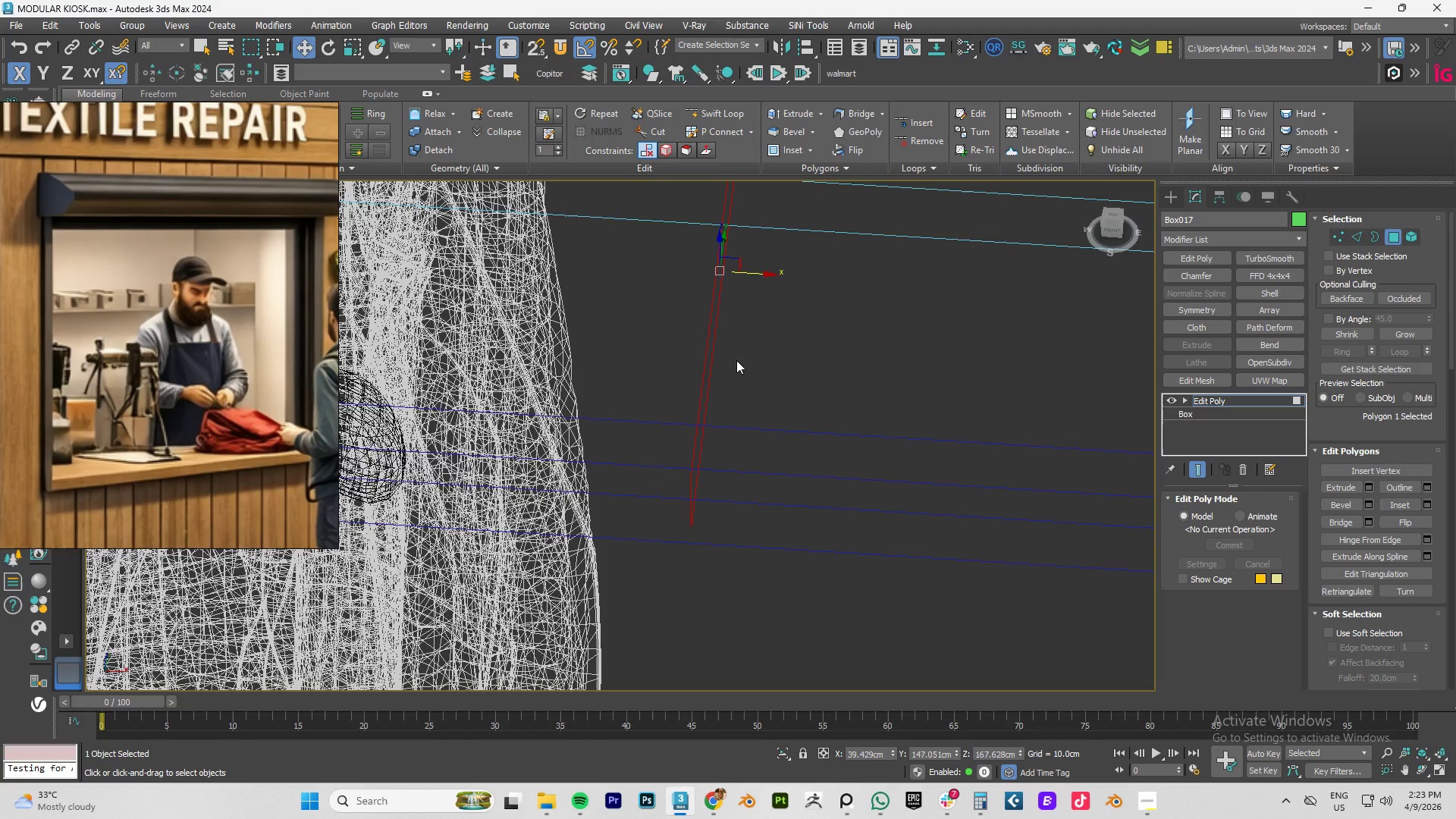 
hold_key(key=ShiftLeft, duration=1.44)
left_click_drag(start_coordinate=[758, 275], to_coordinate=[1181, 341])
 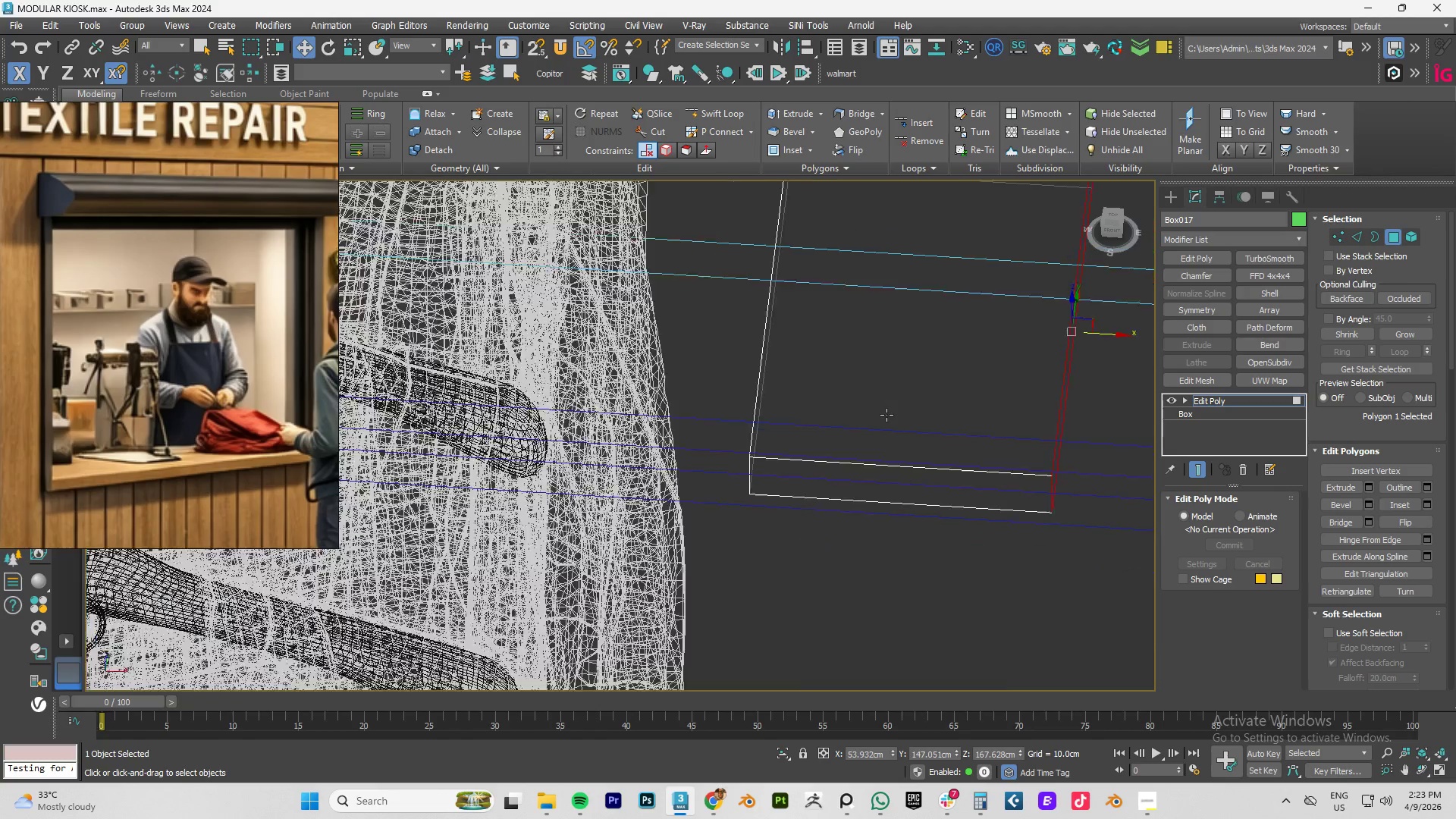 
scroll: coordinate [886, 415], scroll_direction: down, amount: 4.0
 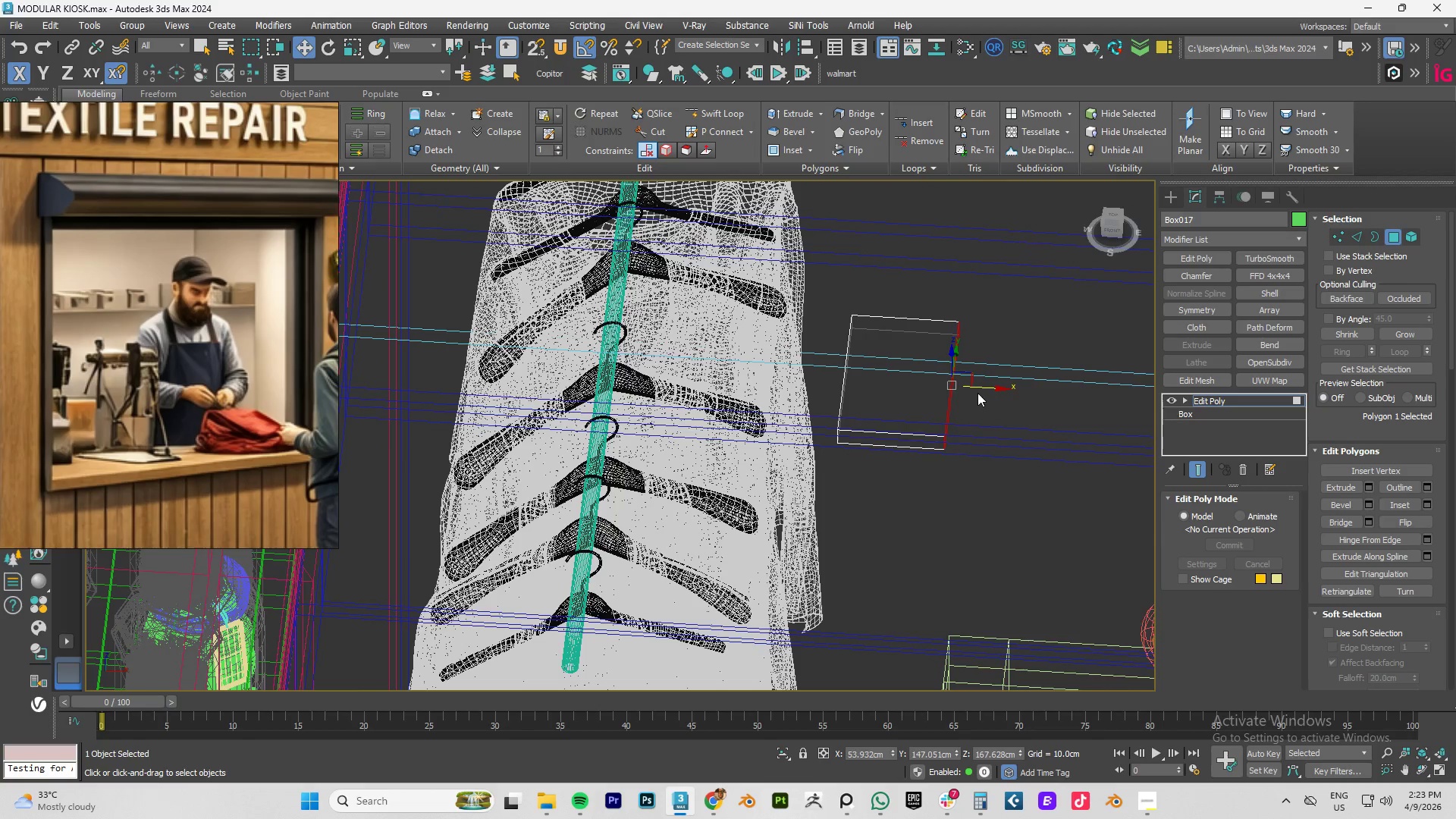 
hold_key(key=ShiftLeft, duration=1.24)
left_click_drag(start_coordinate=[990, 386], to_coordinate=[1045, 388])
 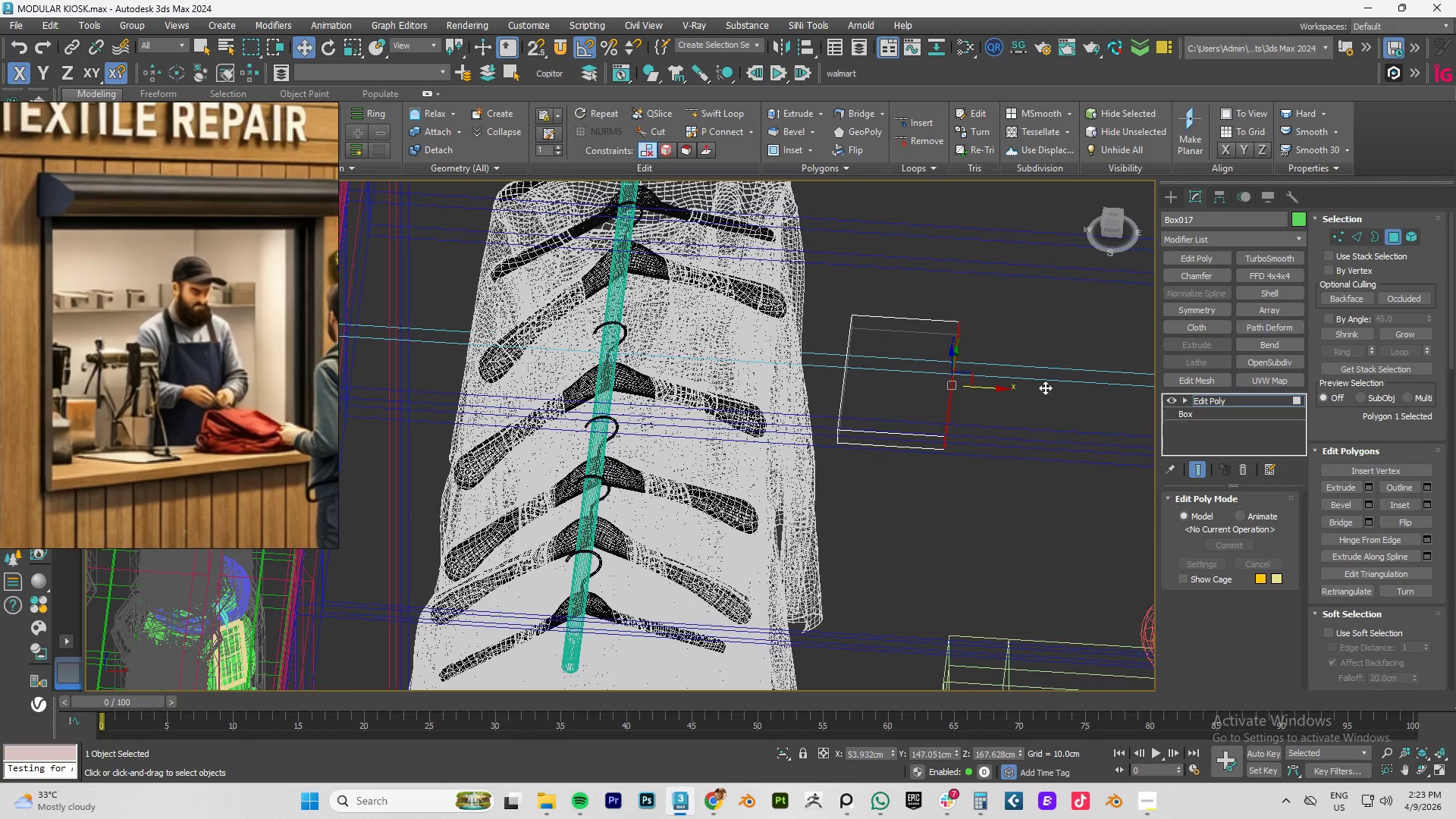 
hold_key(key=ShiftLeft, duration=5.55)
 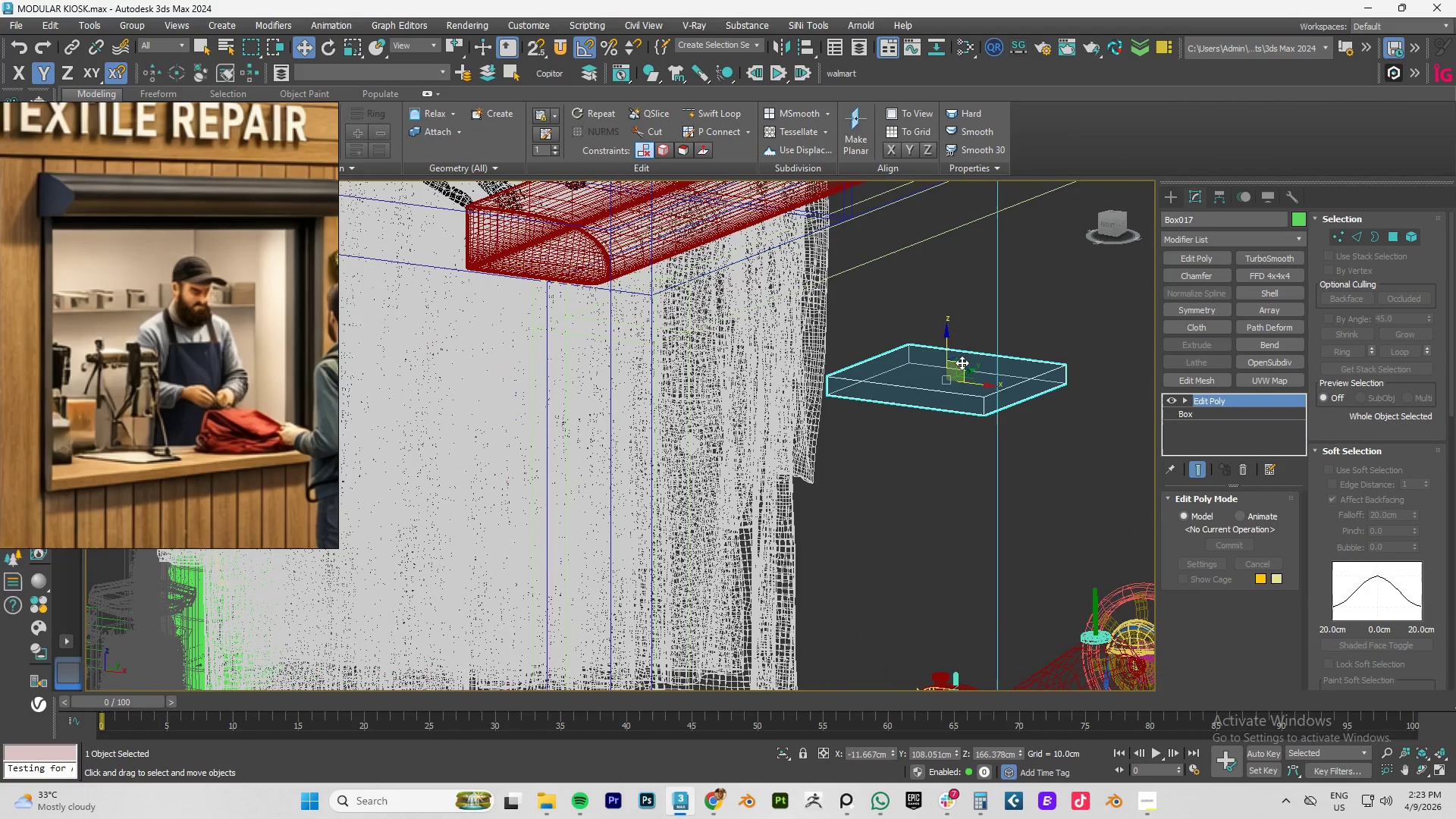 
key(Control+Z)
 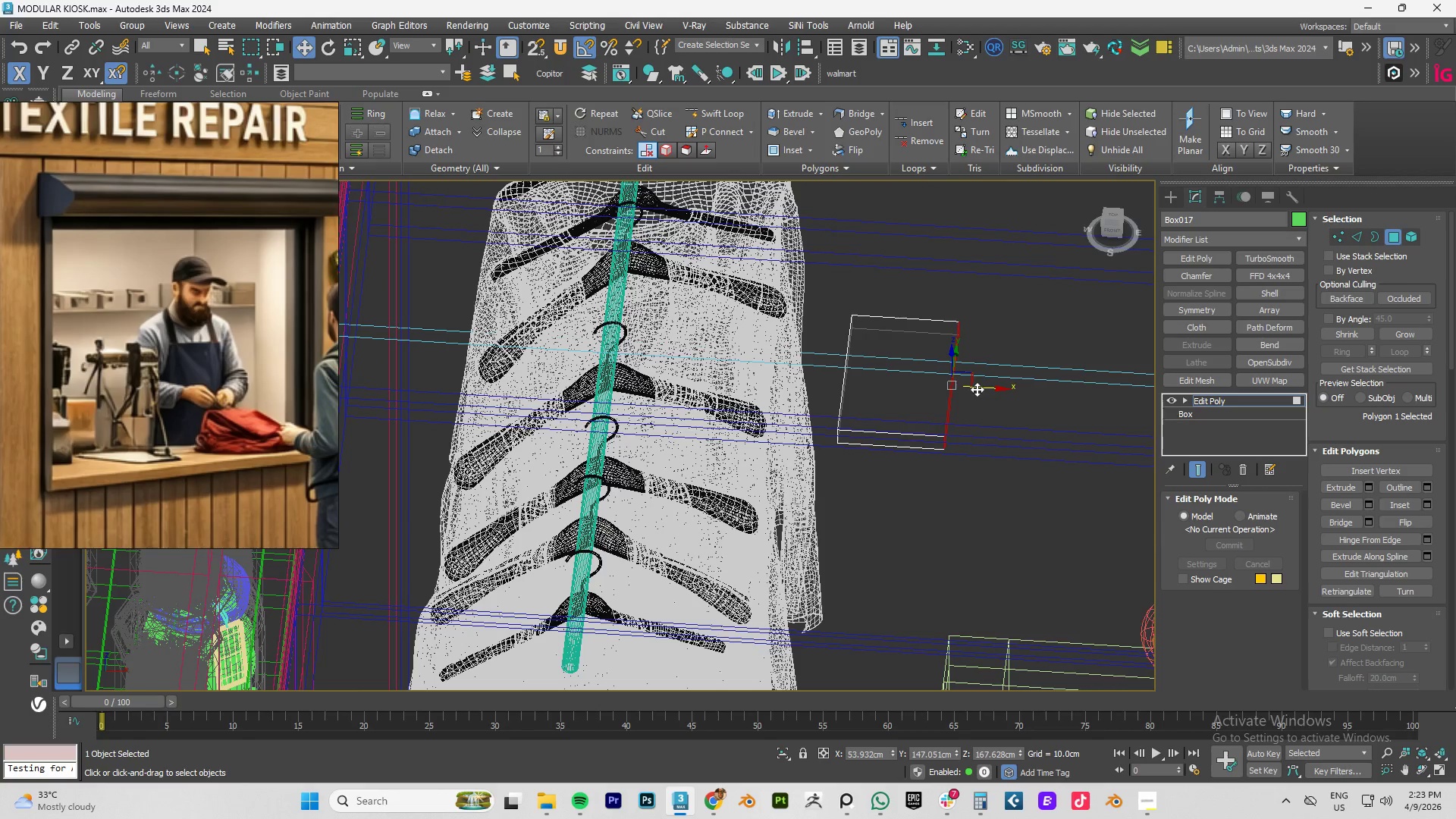 
left_click_drag(start_coordinate=[977, 389], to_coordinate=[1050, 392])
 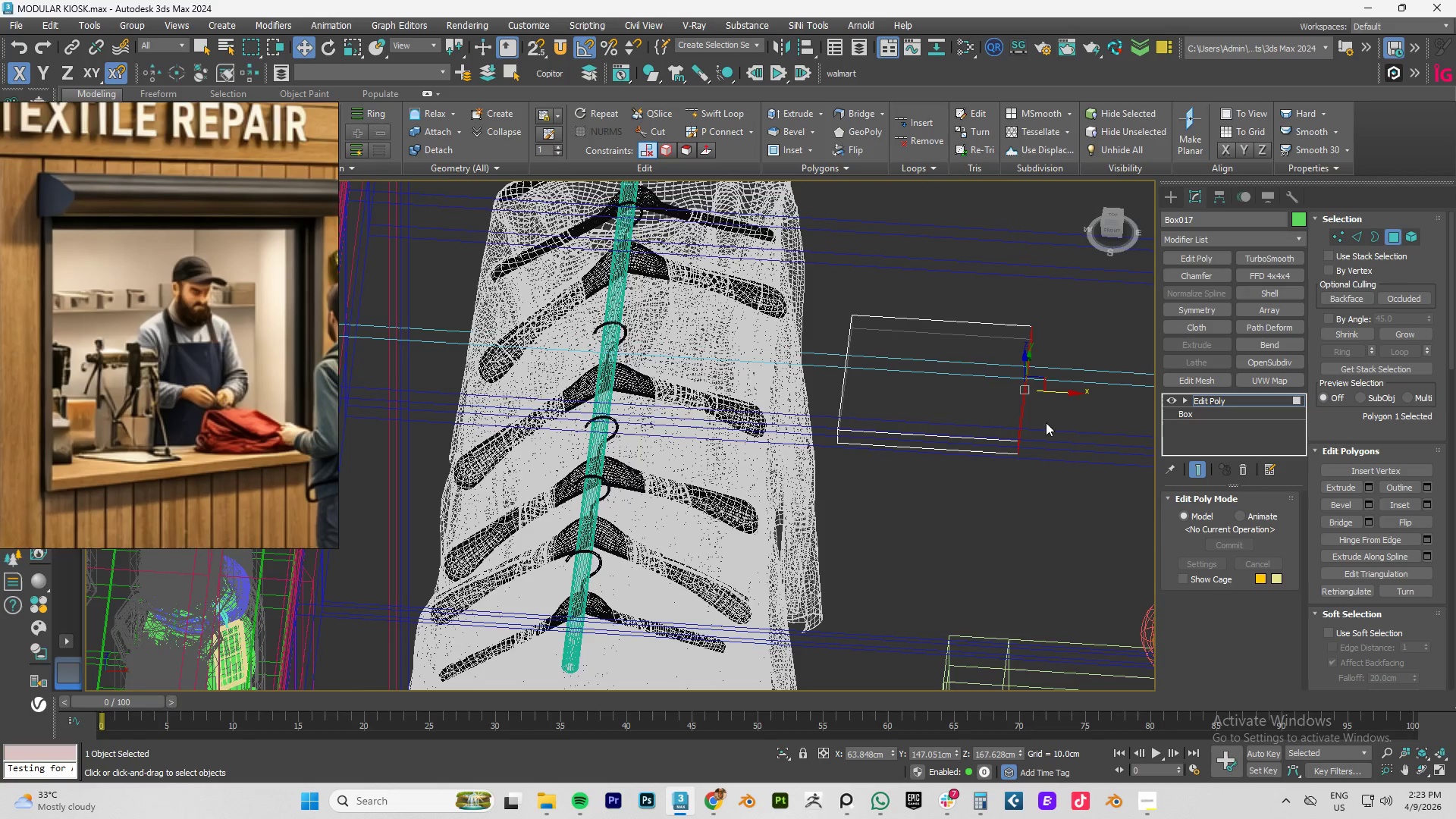 
hold_key(key=AltLeft, duration=1.5)
 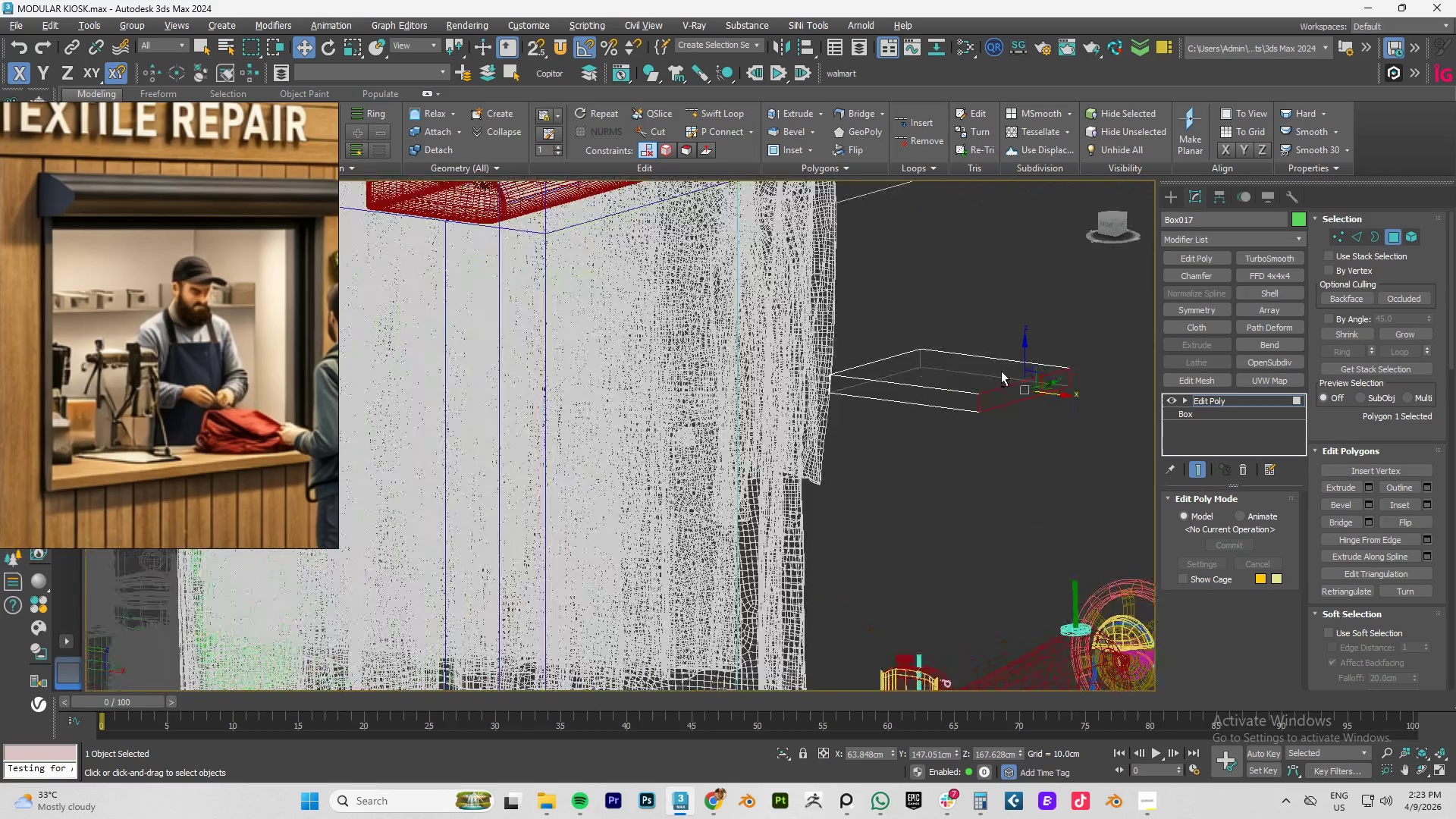 
key(Alt+AltLeft)
 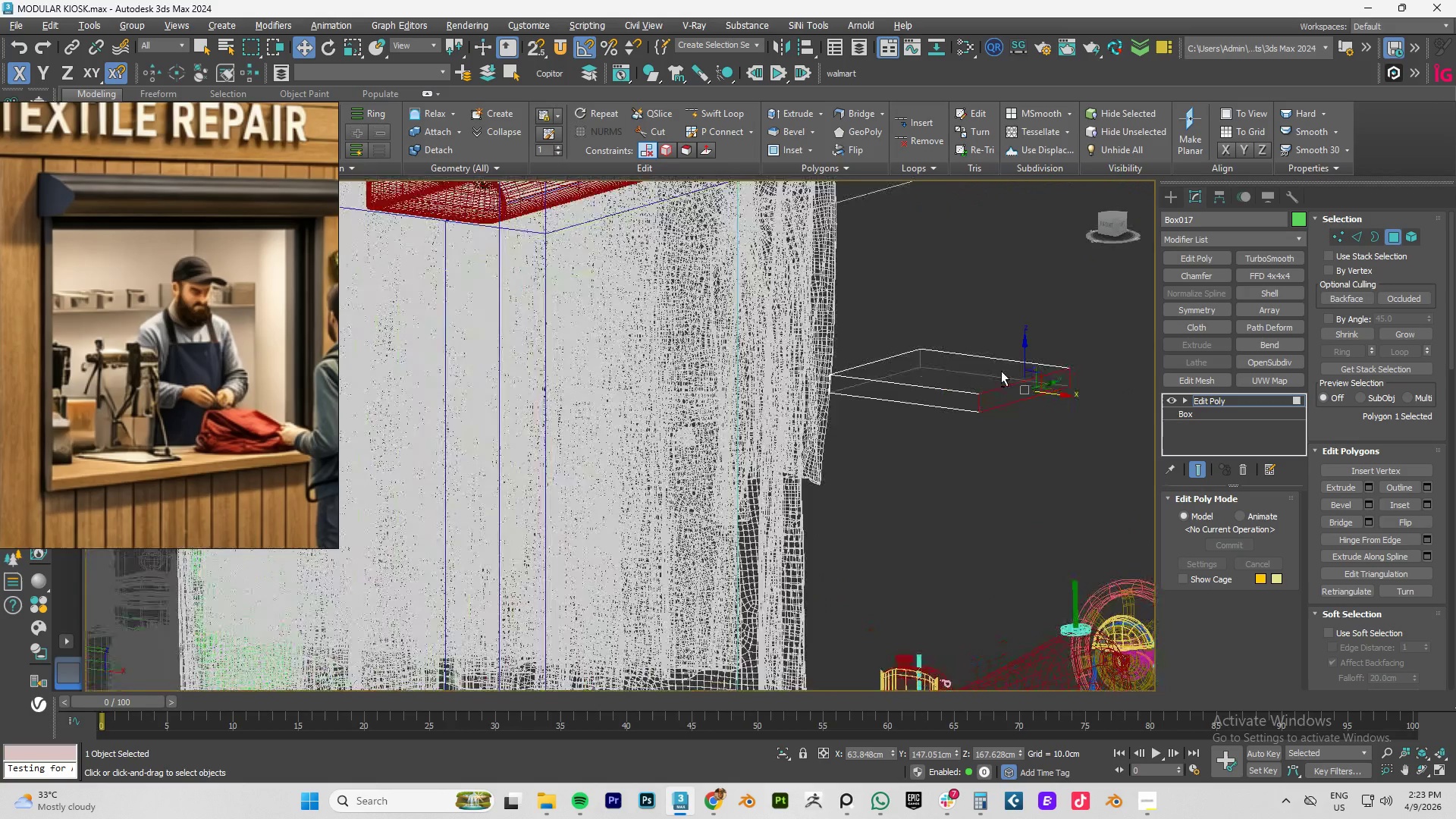 
key(Alt+AltLeft)
 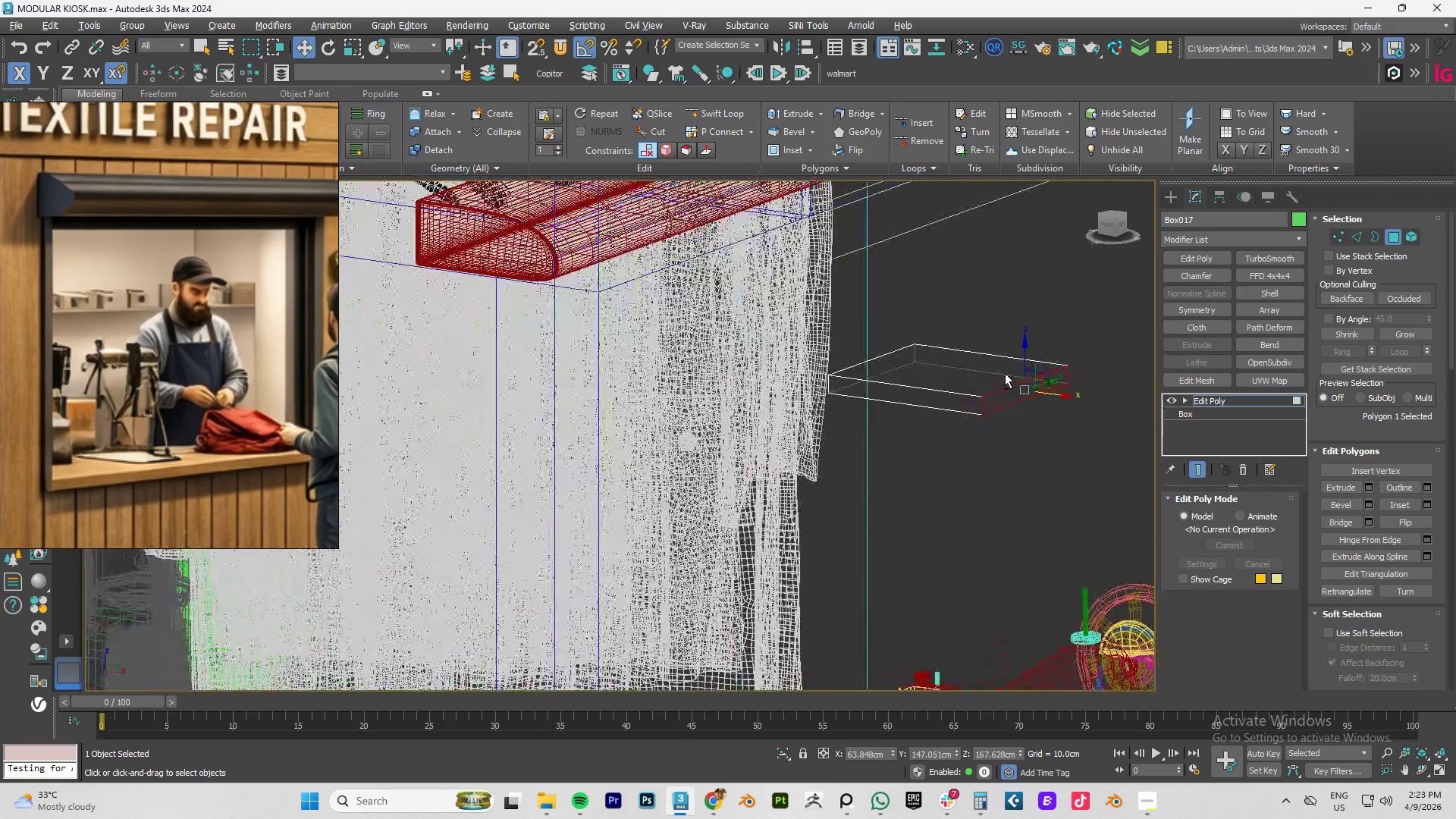 
key(Alt+AltLeft)
 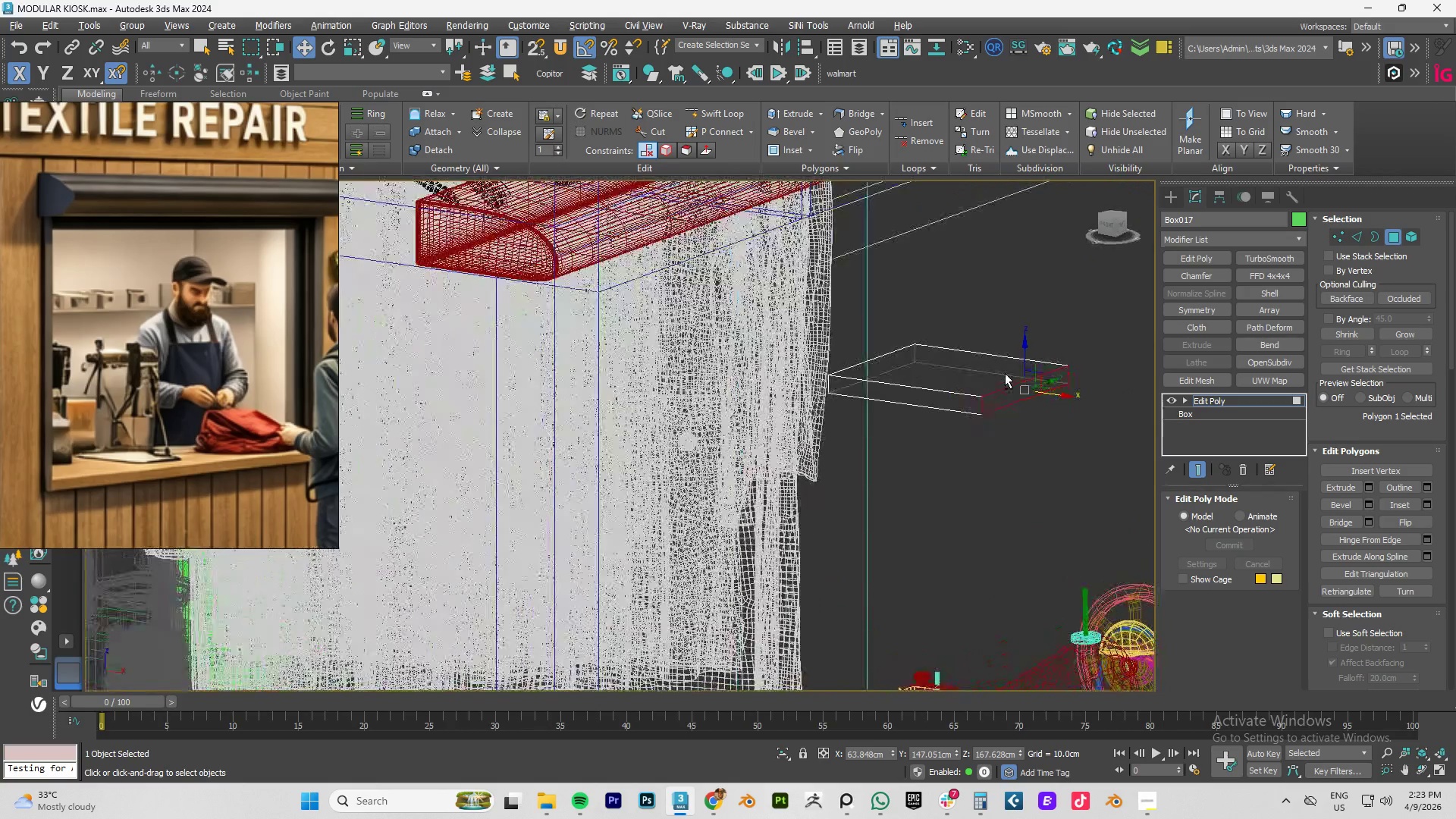 
key(Alt+AltLeft)
 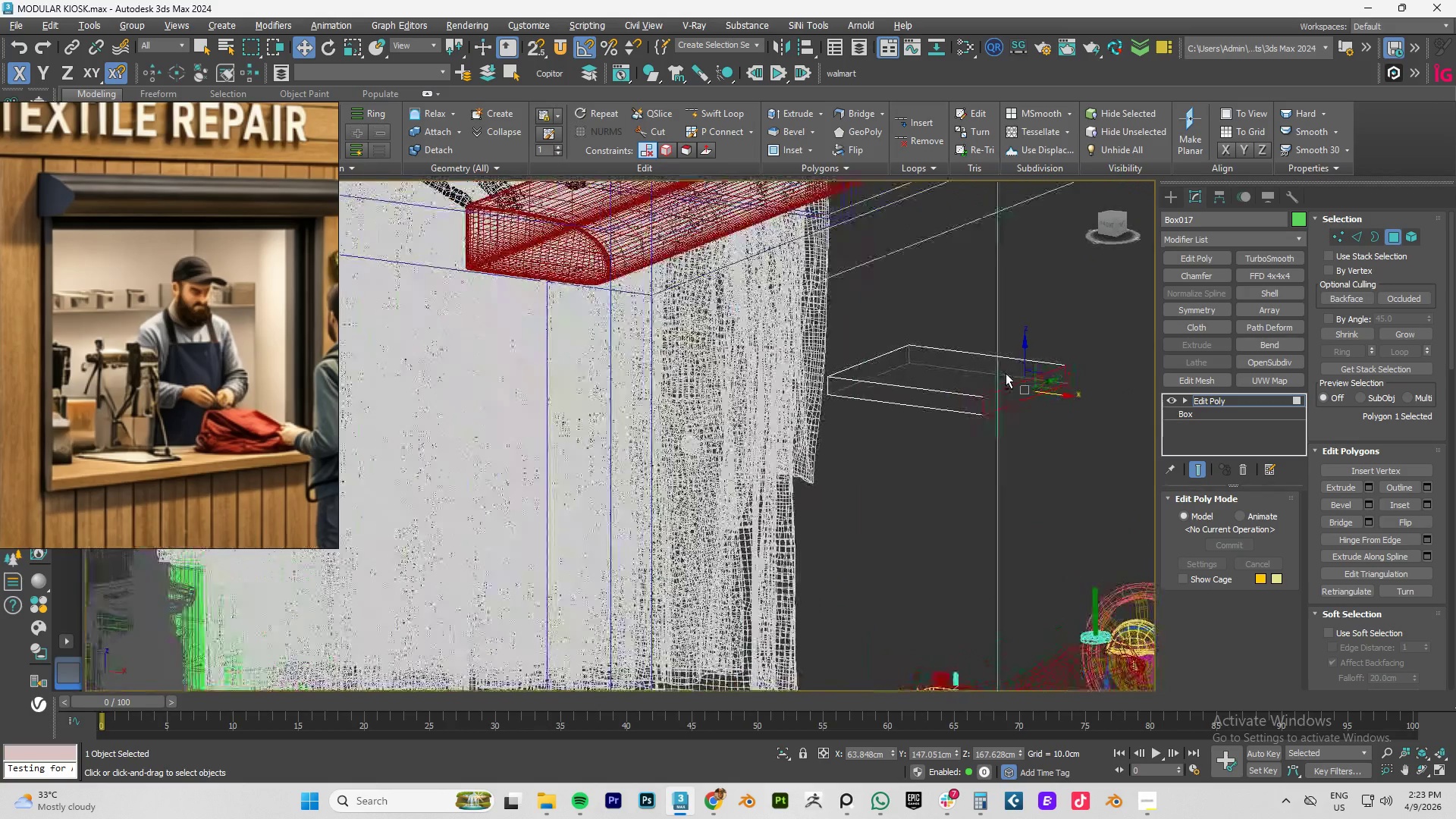 
key(Alt+AltLeft)
 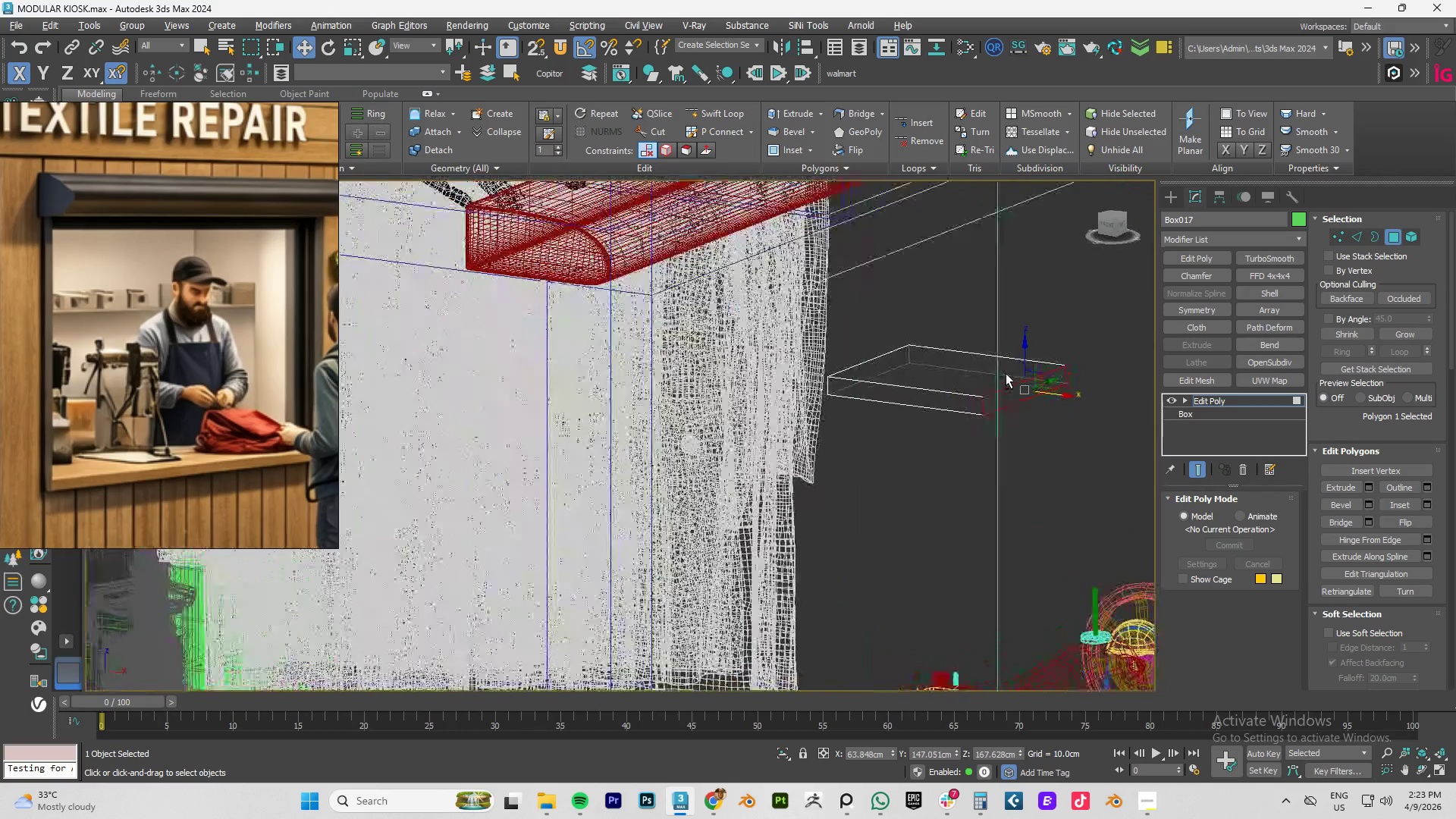 
key(Alt+AltLeft)
 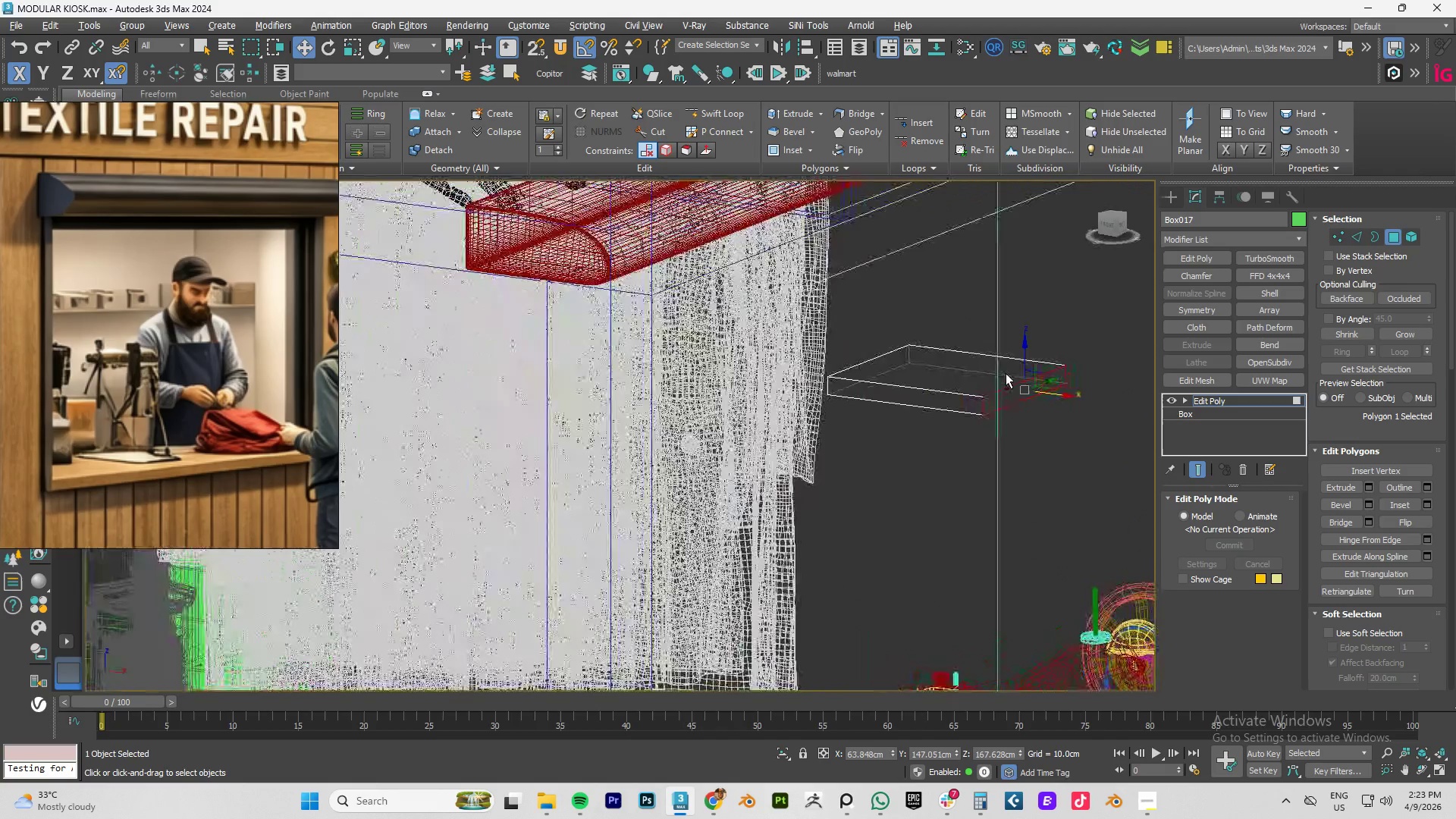 
key(Alt+AltLeft)
 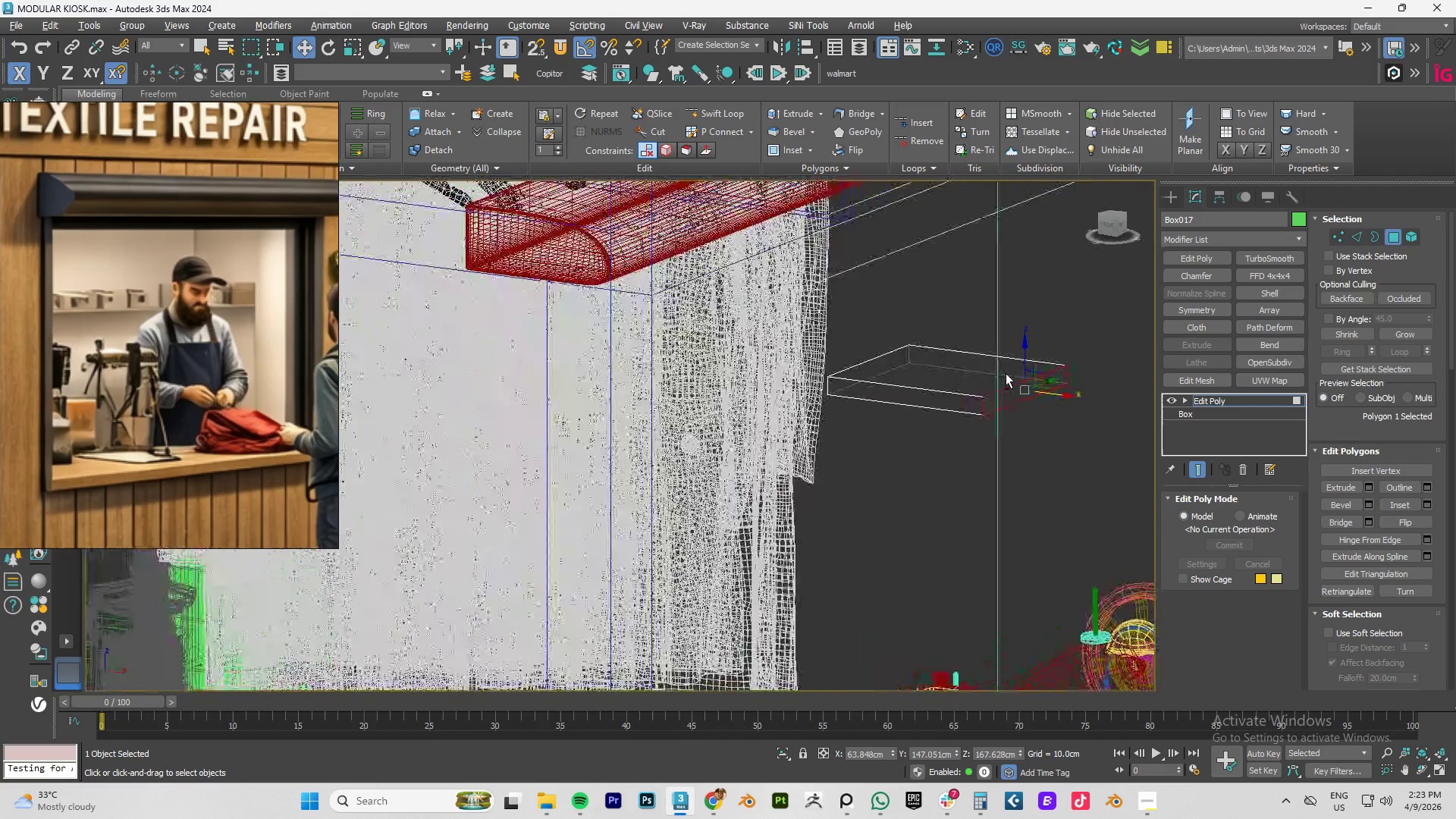 
key(Alt+AltLeft)
 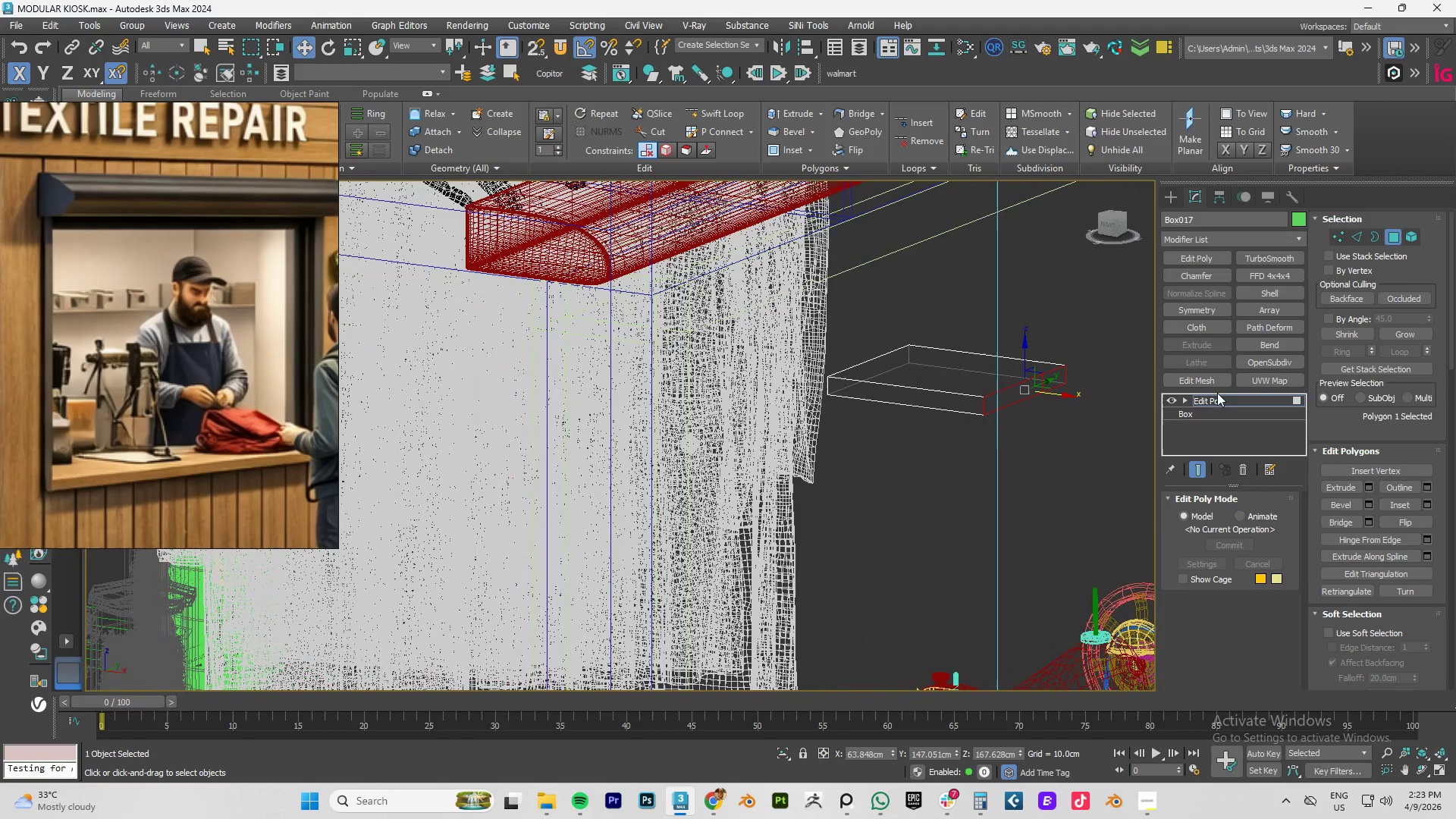 
left_click([1210, 401])
 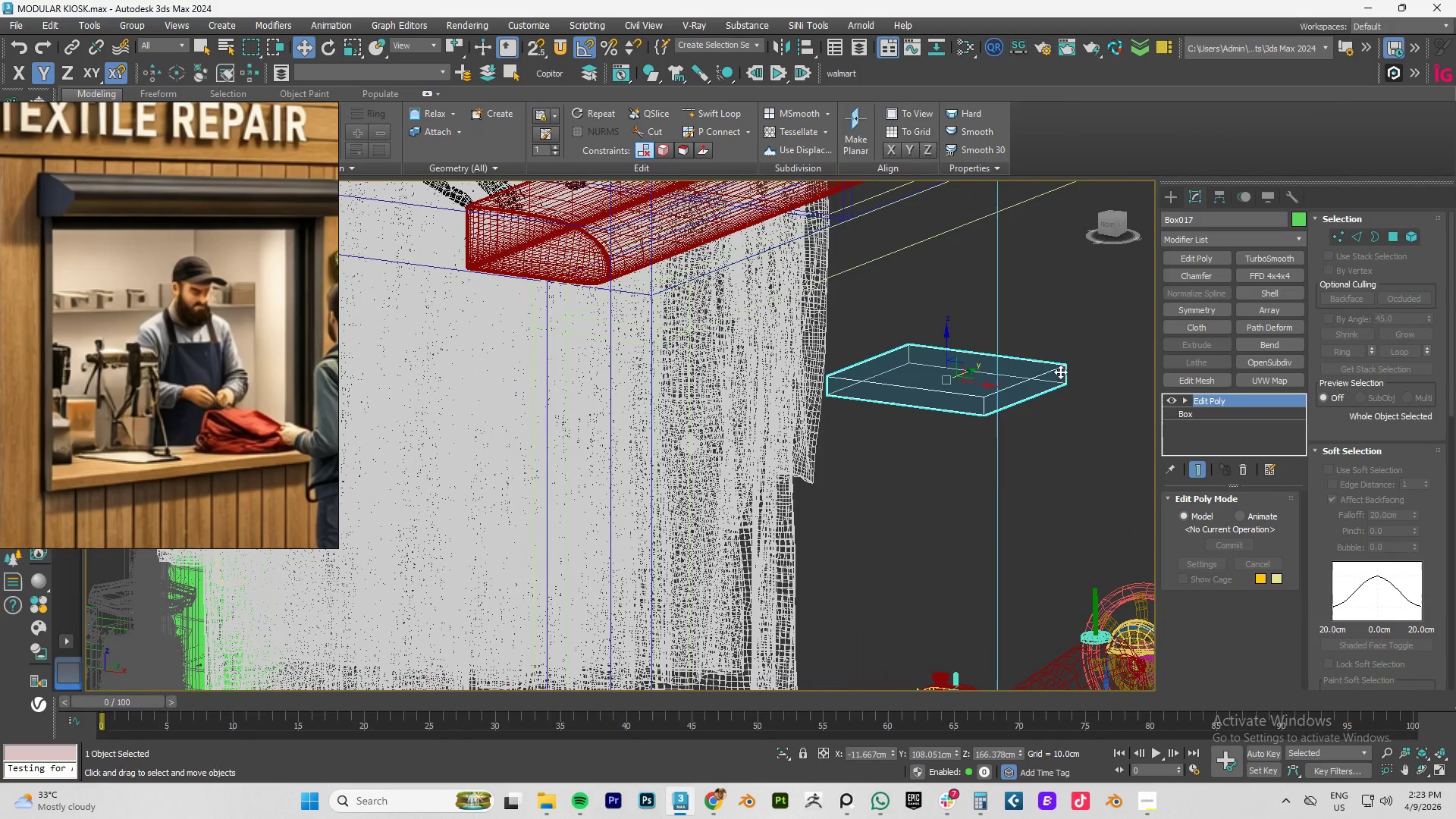 
hold_key(key=ShiftLeft, duration=0.34)
 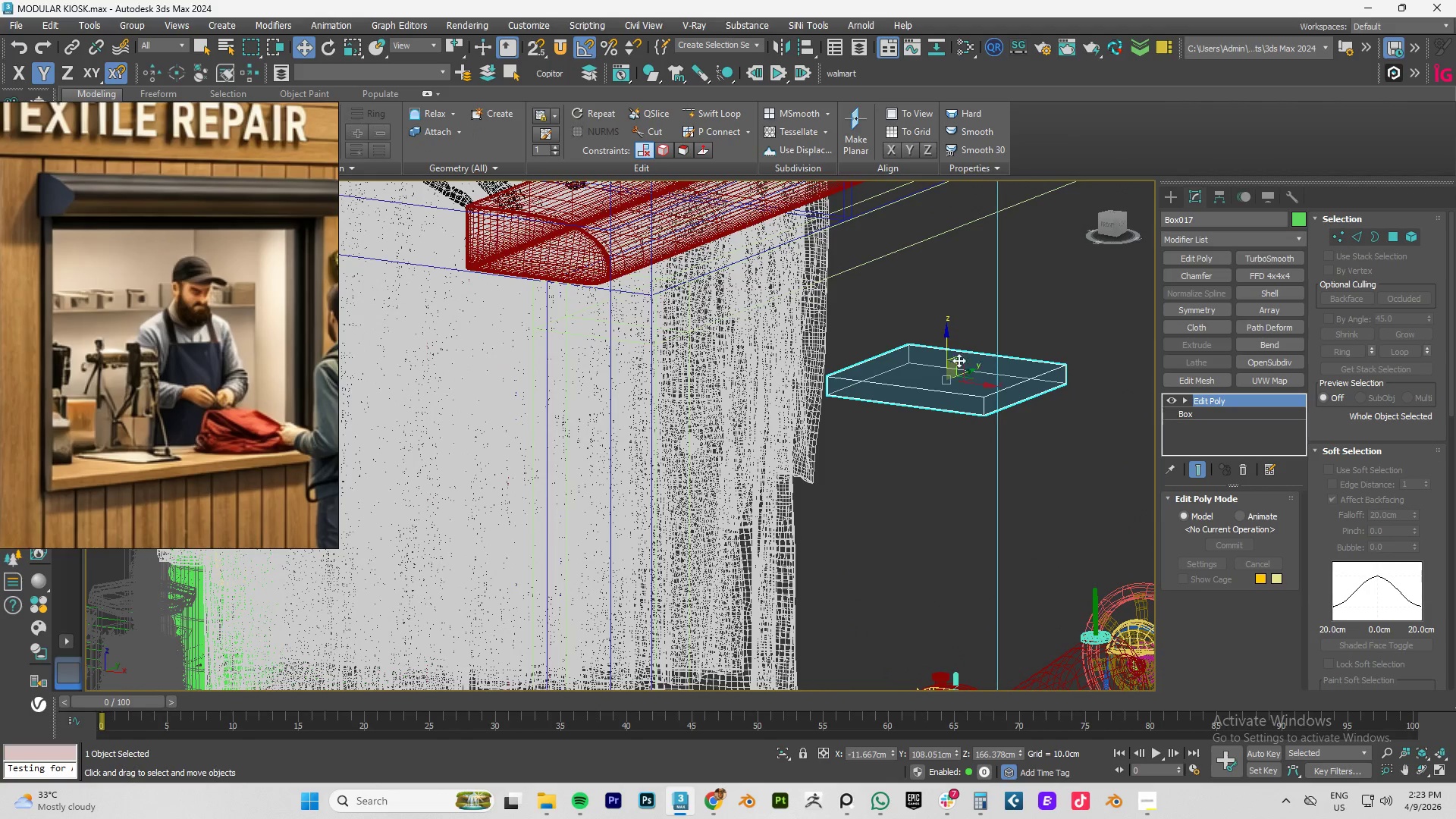 
hold_key(key=ShiftLeft, duration=1.49)
left_click_drag(start_coordinate=[949, 350], to_coordinate=[959, 290])
 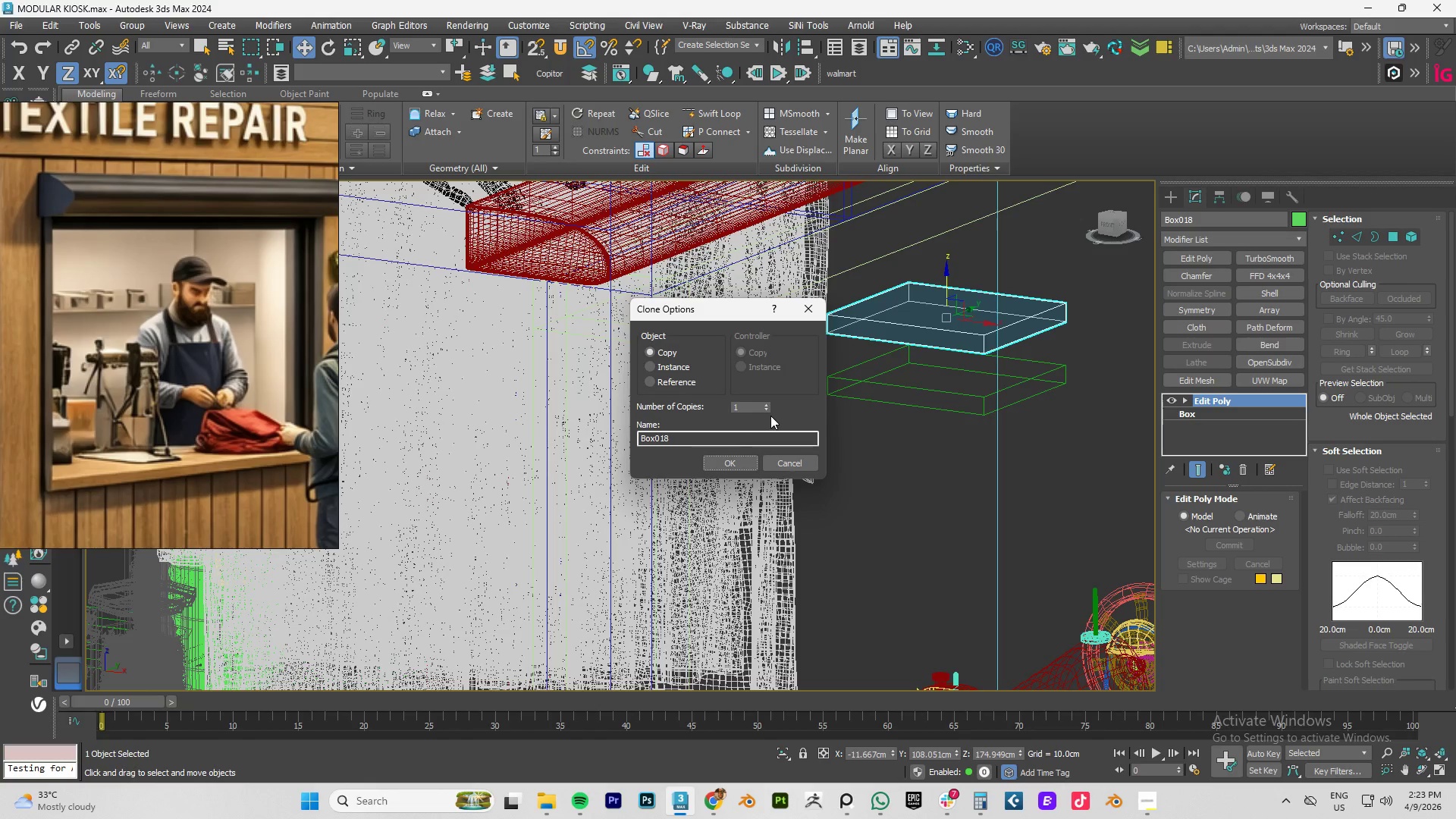 
left_click([768, 405])
 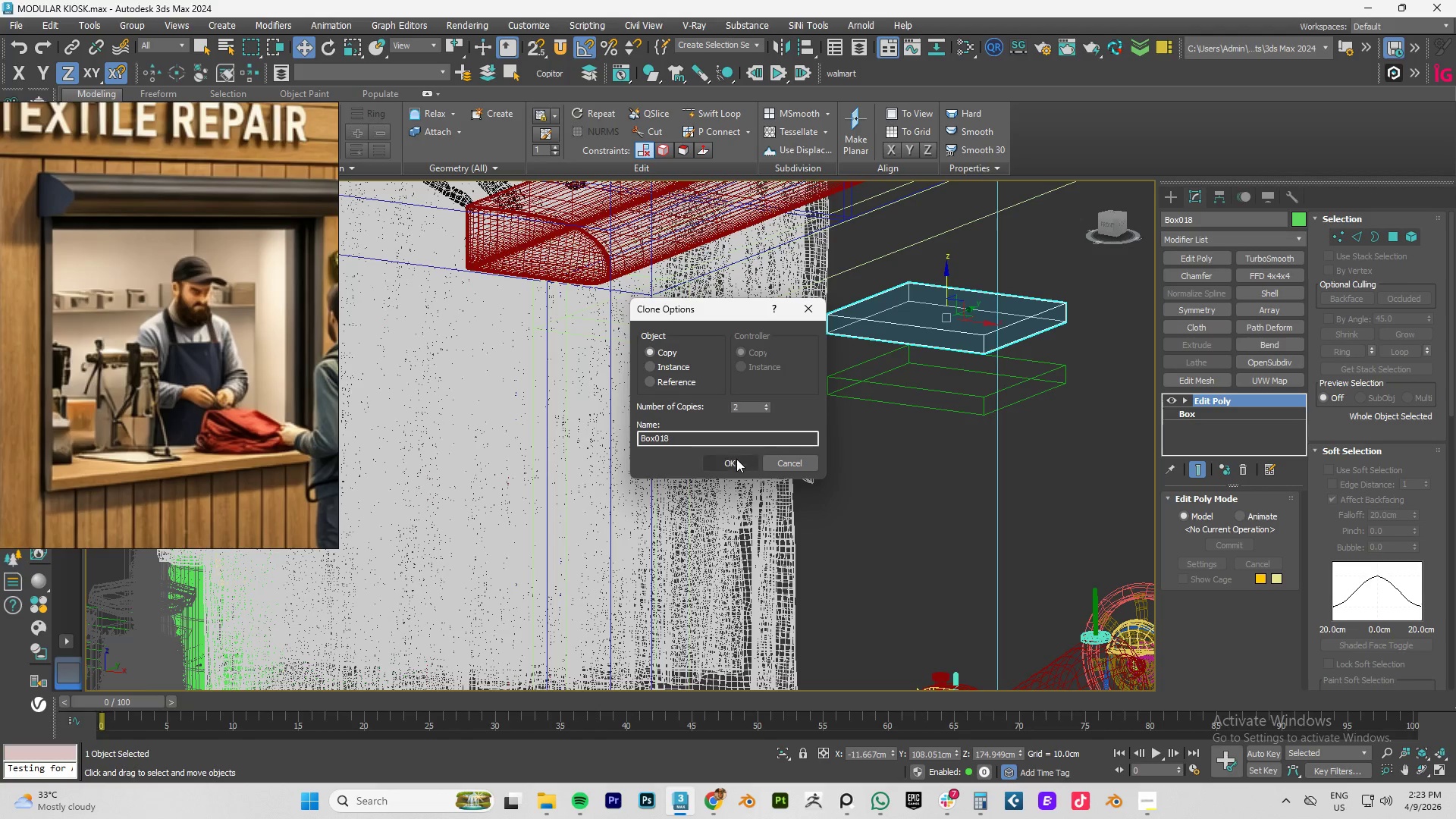 
left_click([733, 464])
 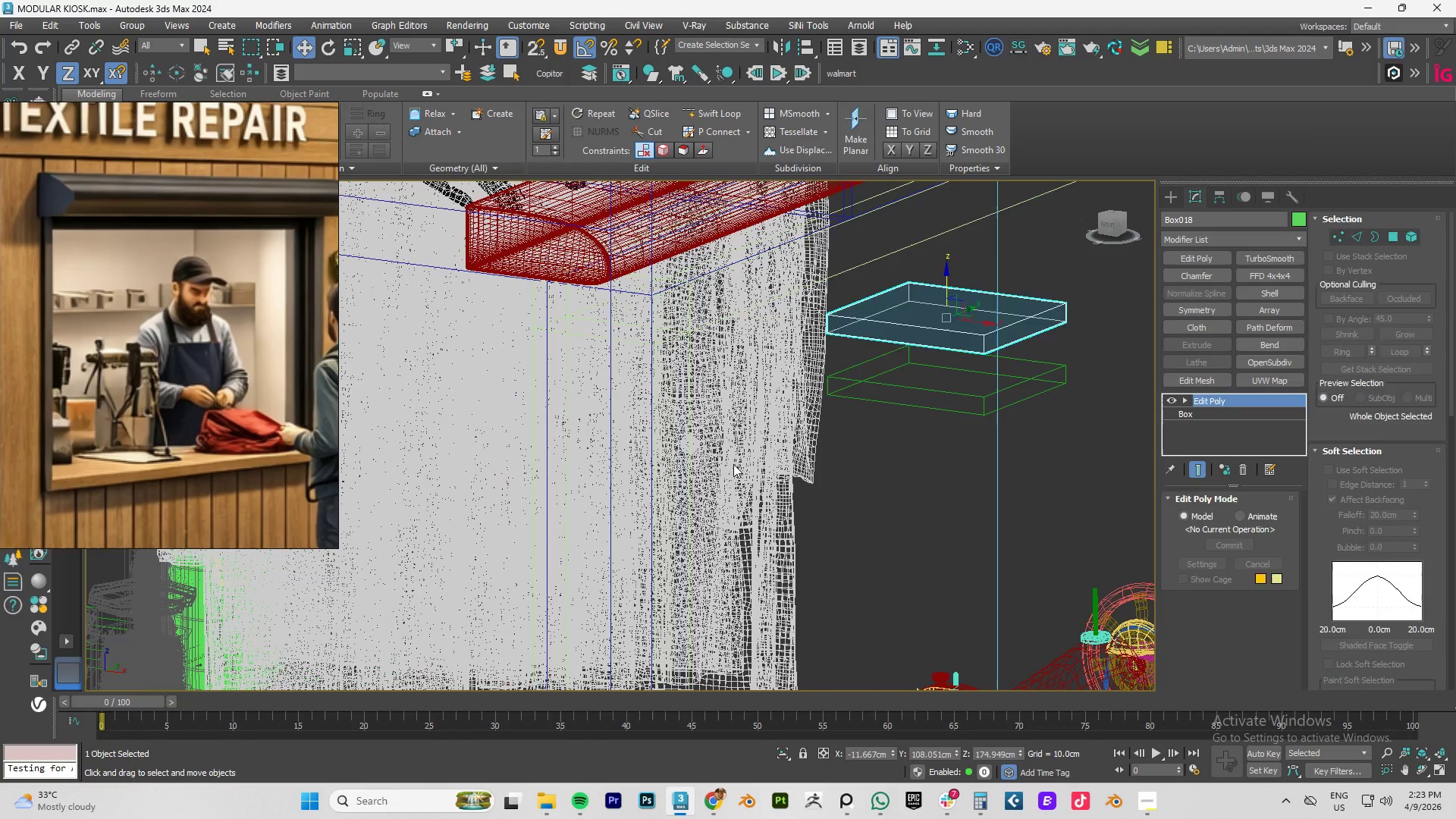 
key(T)
 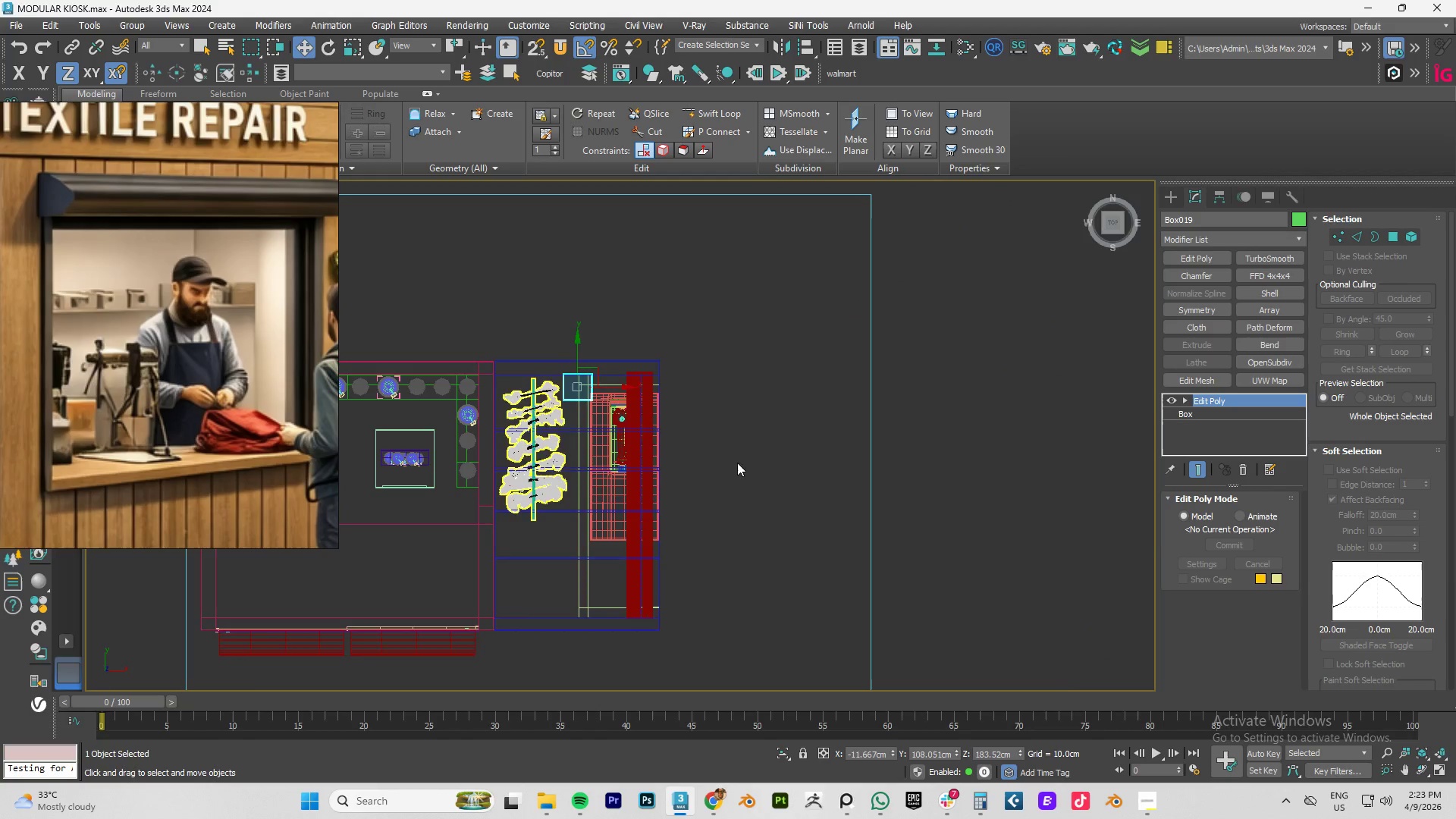 
key(Z)
 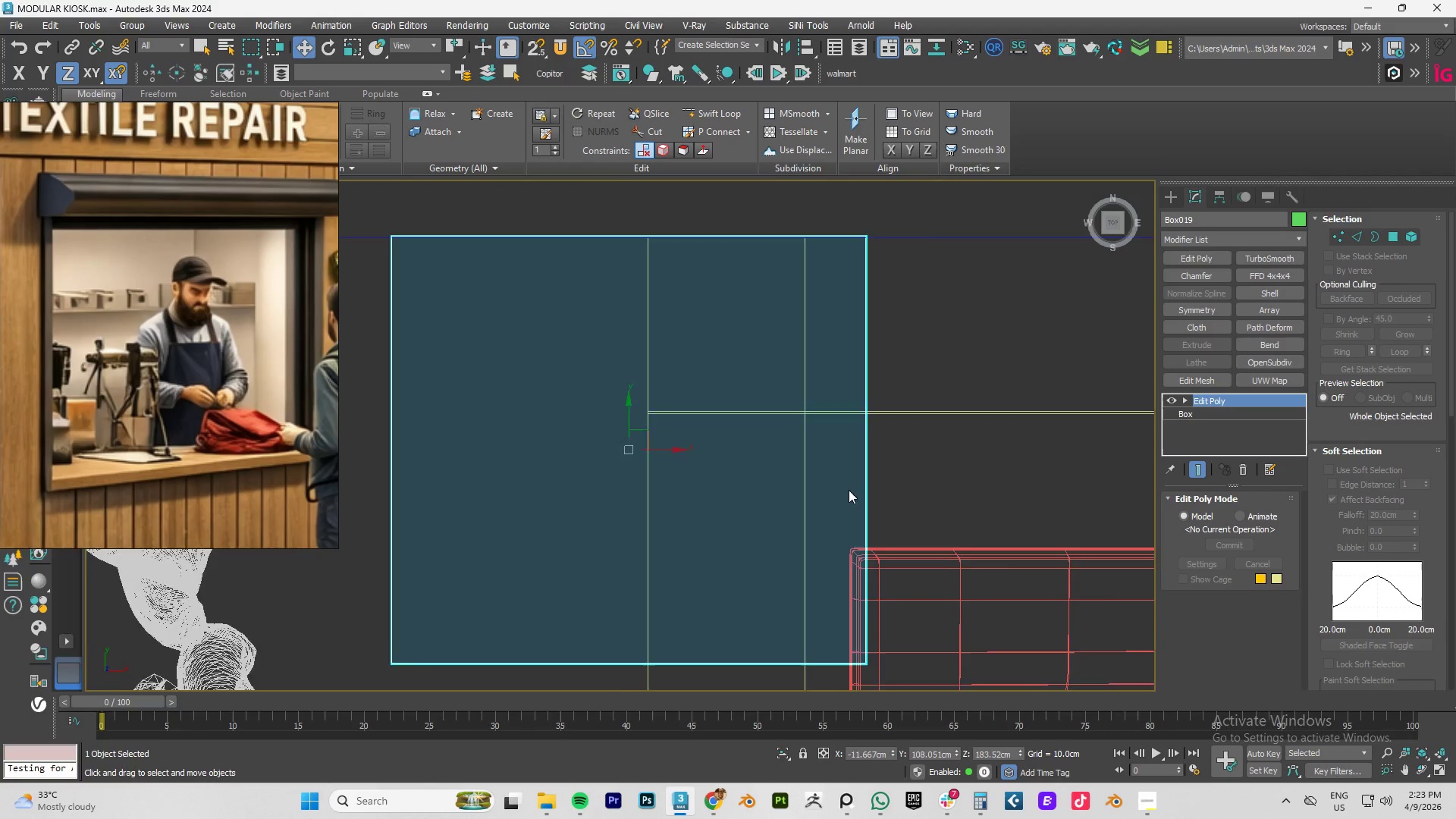 
scroll: coordinate [860, 473], scroll_direction: down, amount: 6.0
 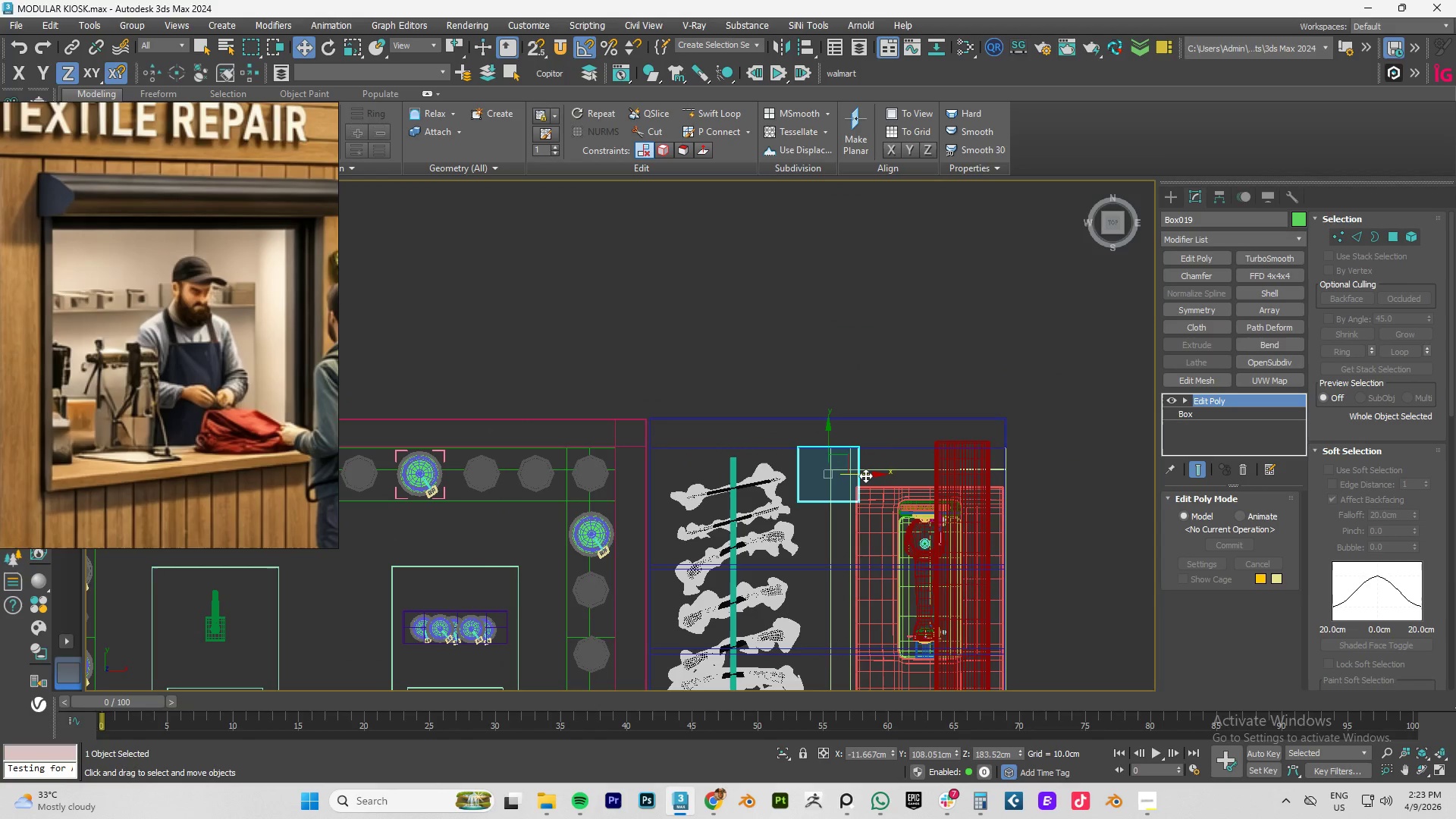 
left_click_drag(start_coordinate=[865, 475], to_coordinate=[902, 473])
 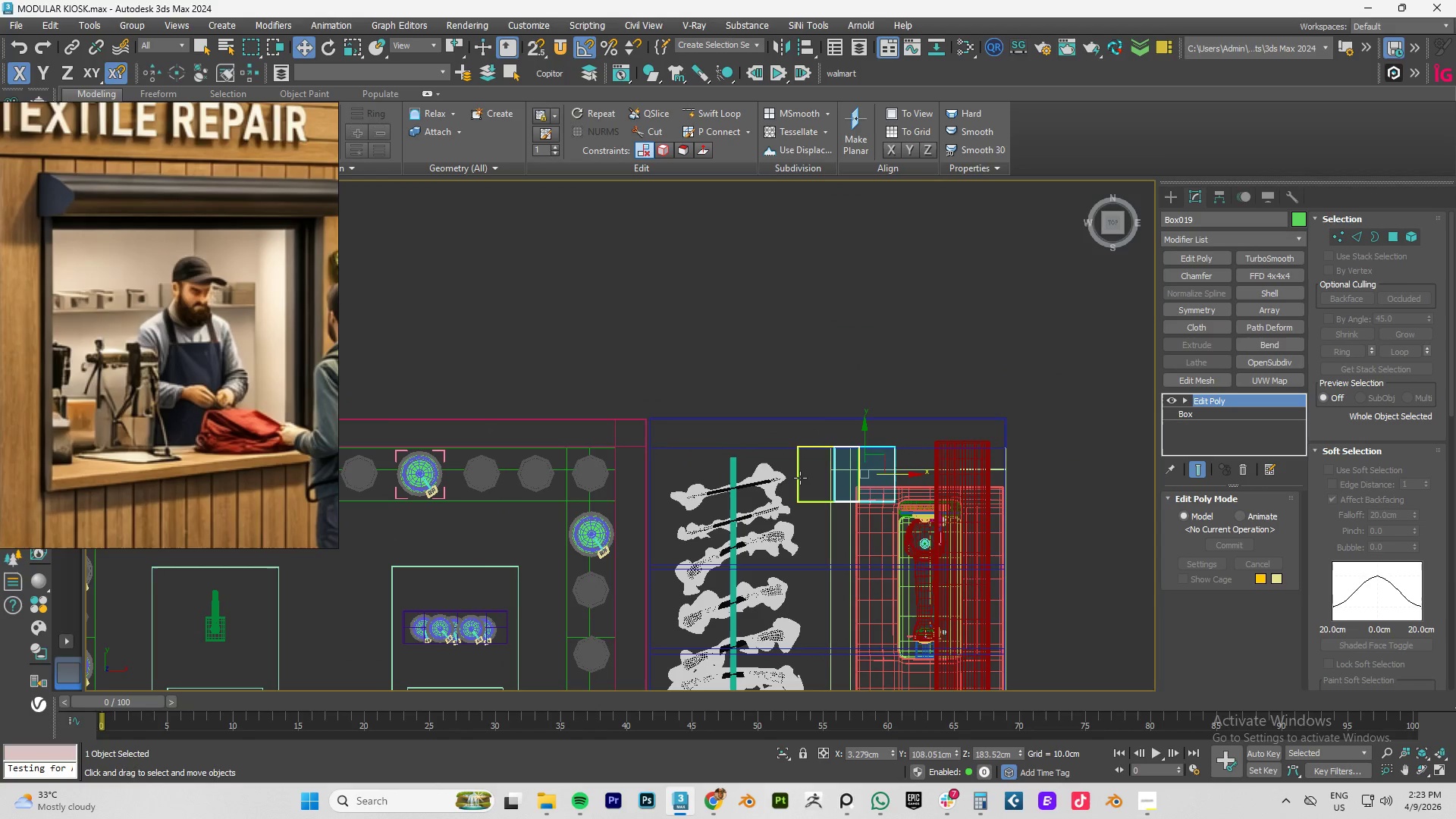 
left_click([800, 478])
 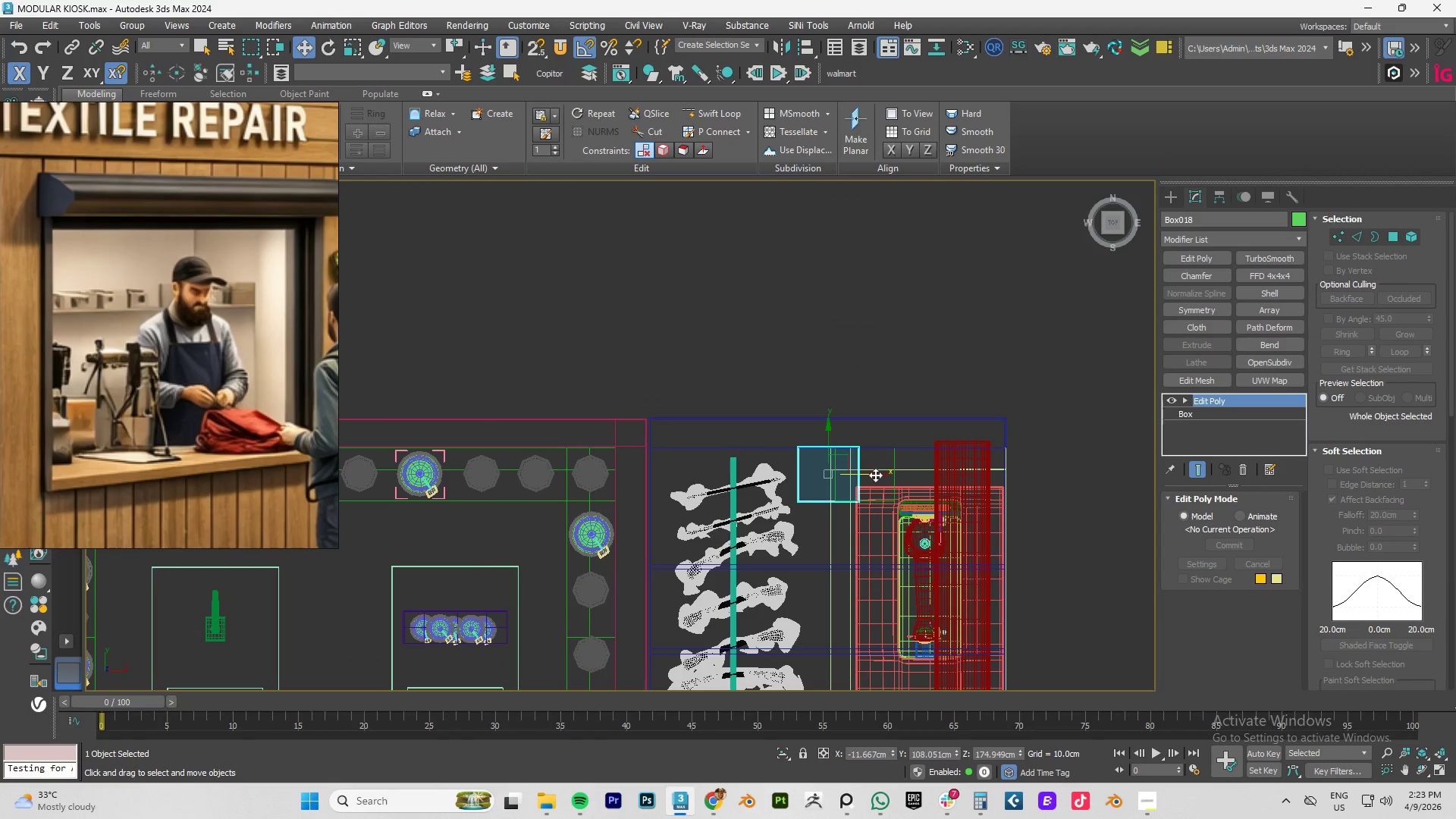 
left_click_drag(start_coordinate=[874, 475], to_coordinate=[839, 466])
 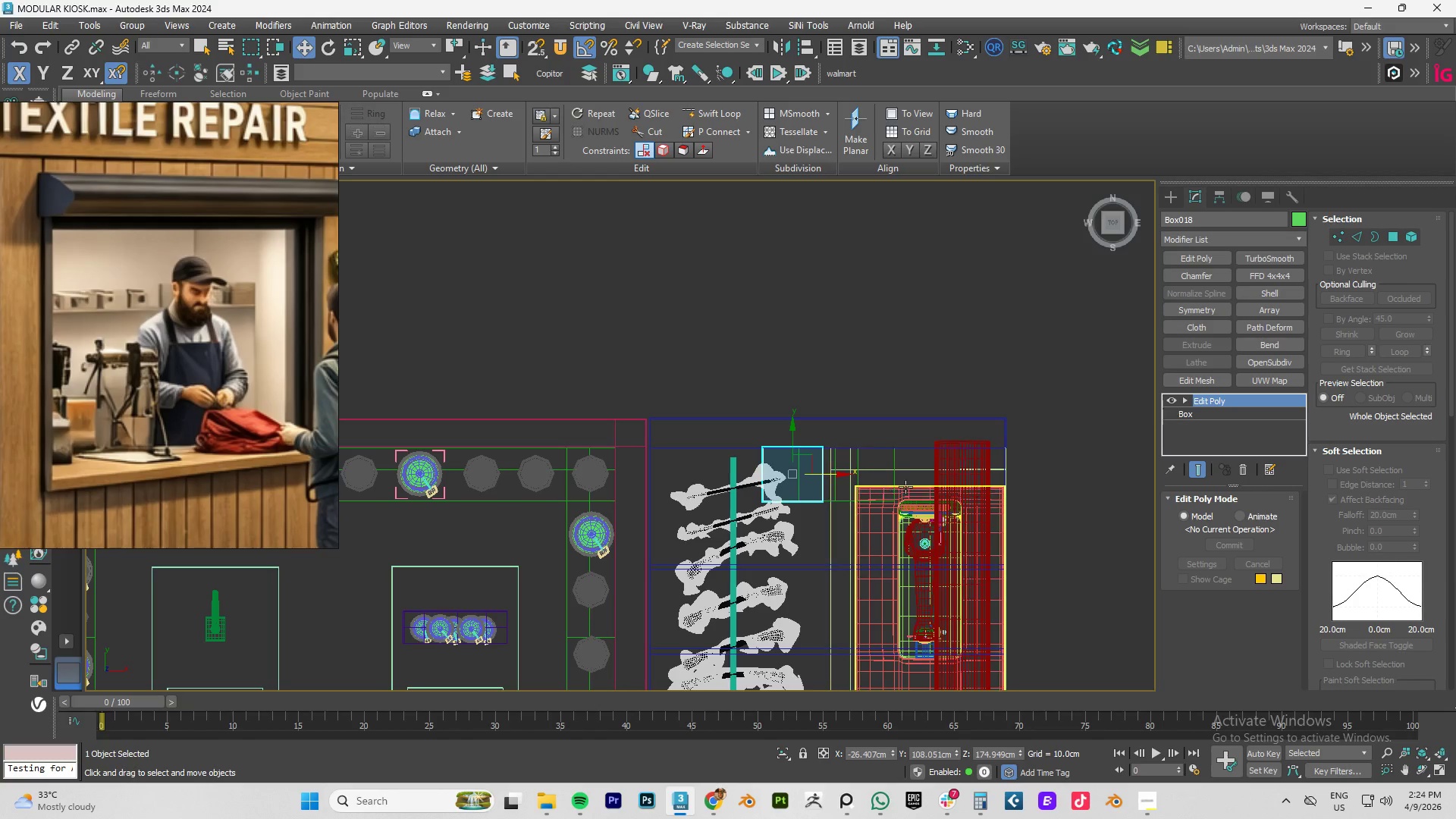 
hold_key(key=AltLeft, duration=1.34)
 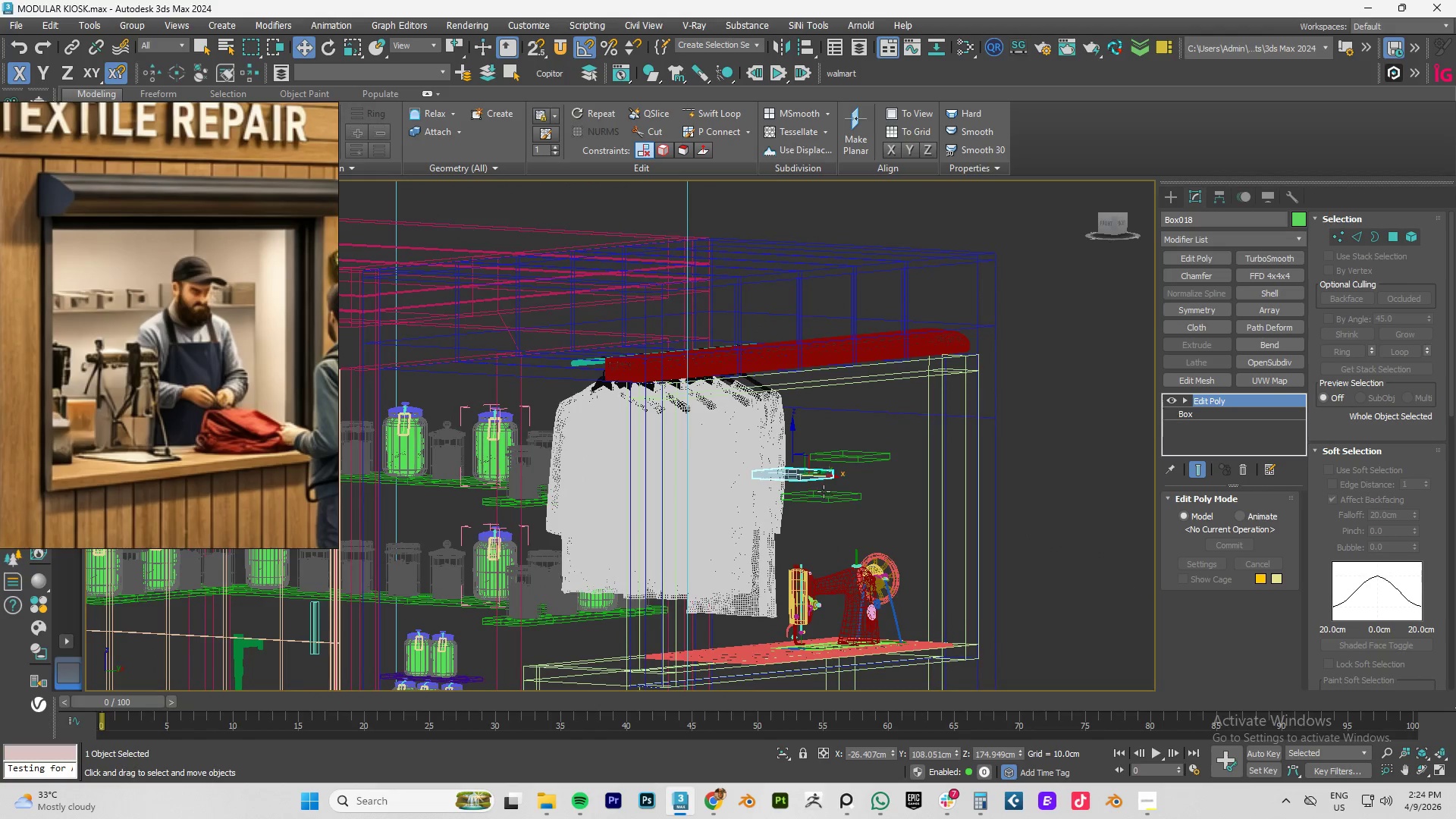 
hold_key(key=ControlLeft, duration=1.5)
left_click([824, 497])
 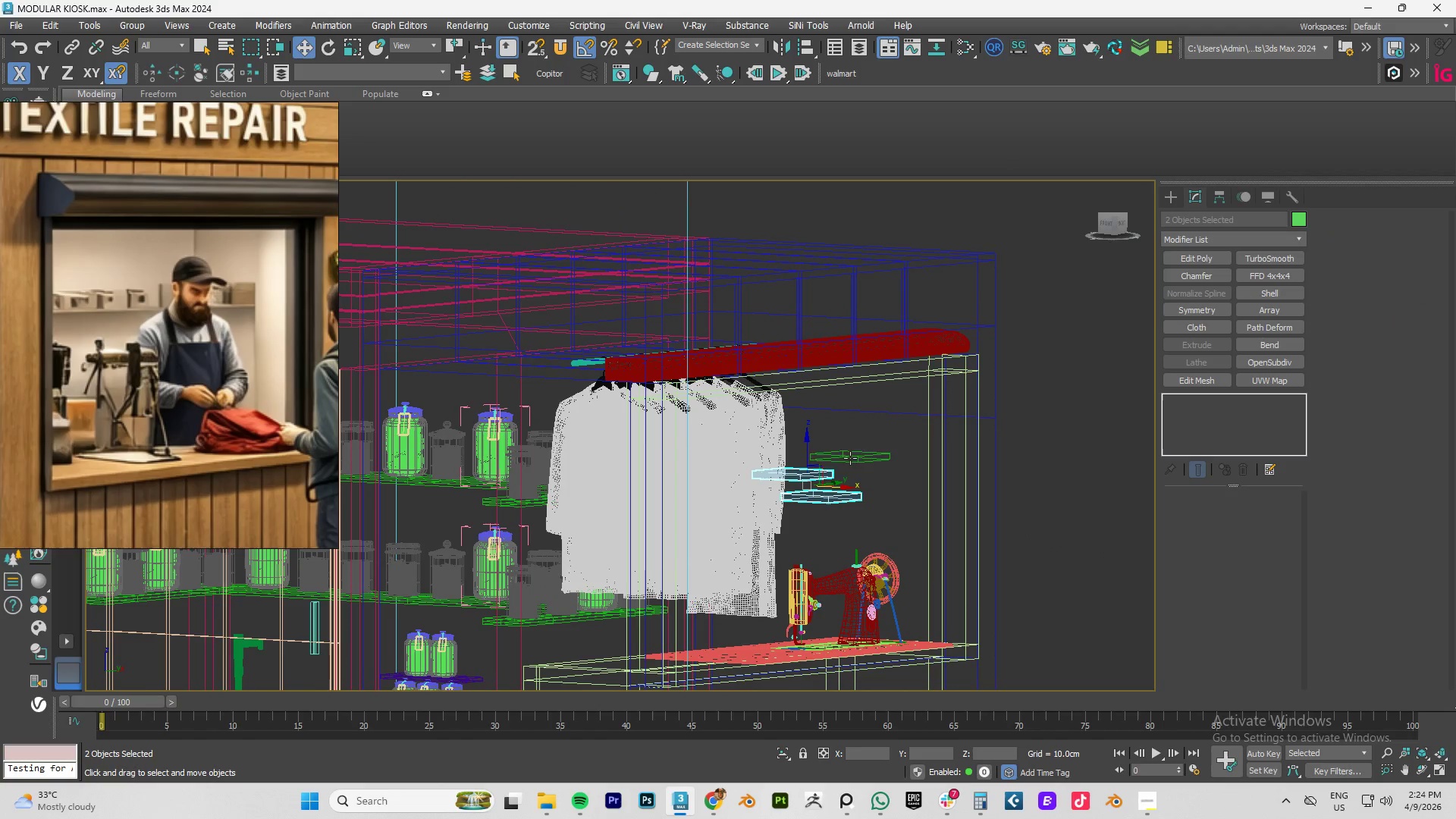 
hold_key(key=ControlLeft, duration=0.55)
left_click([850, 456])
 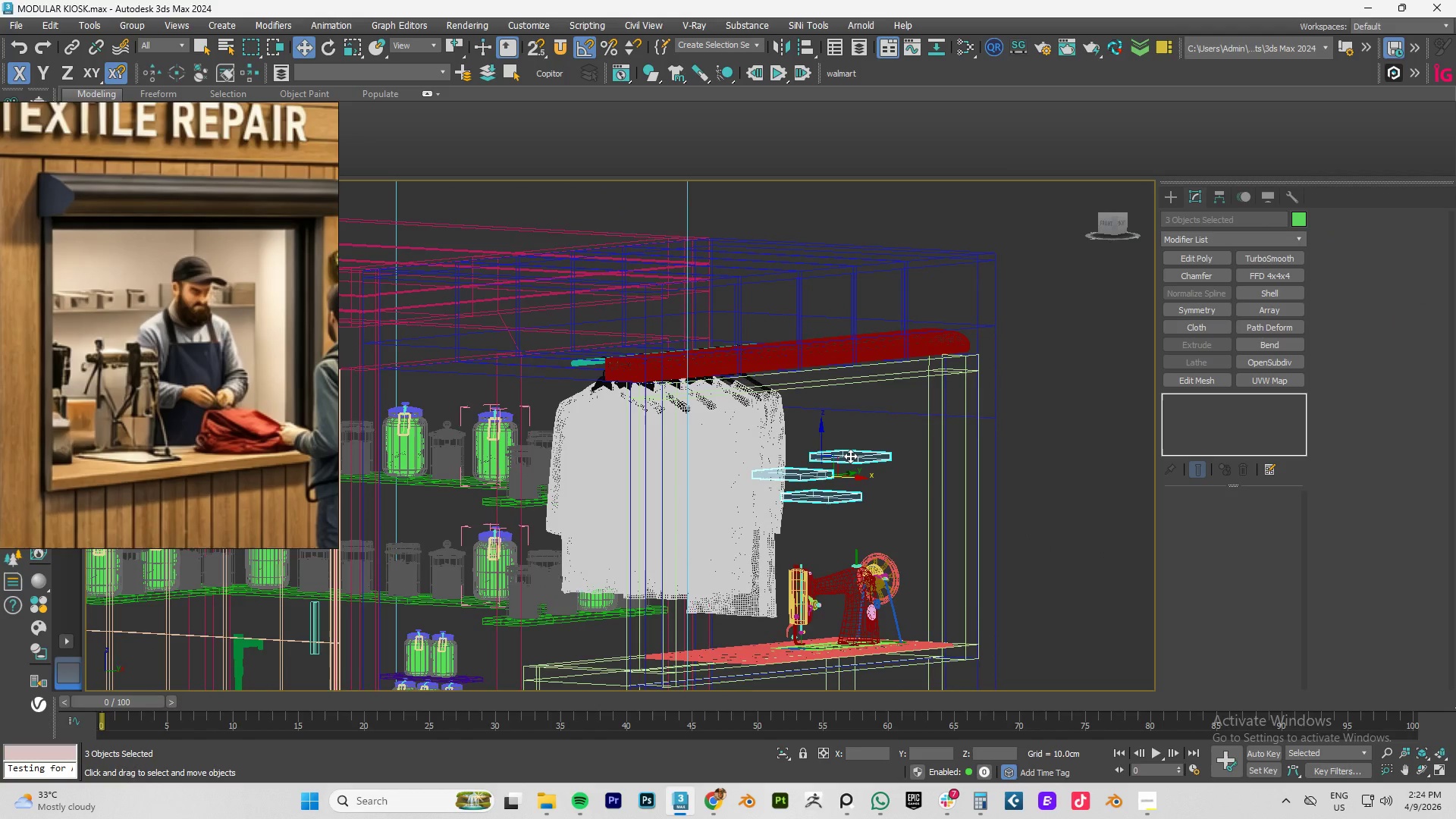 
key(F3)
 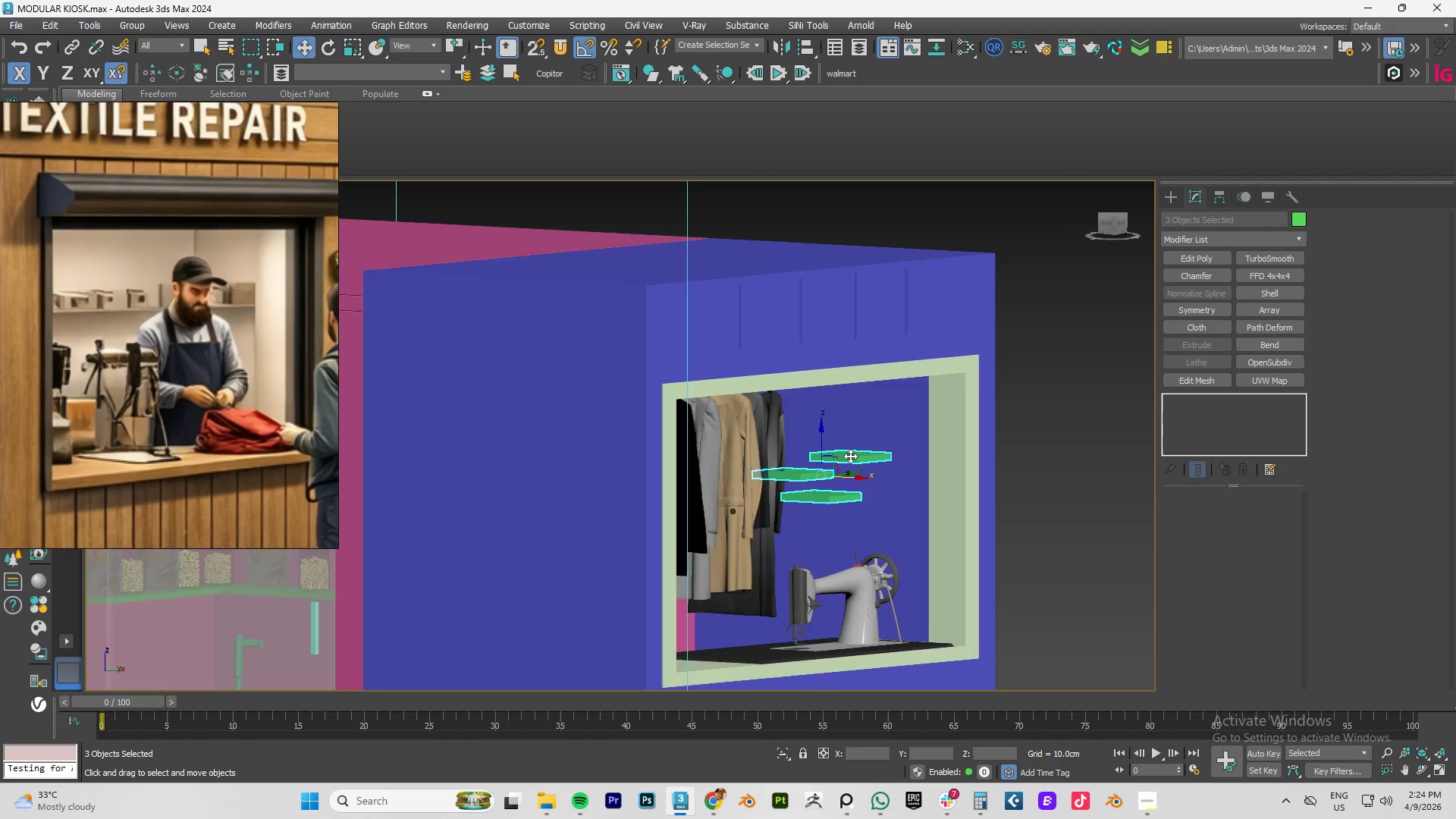 
key(F4)
 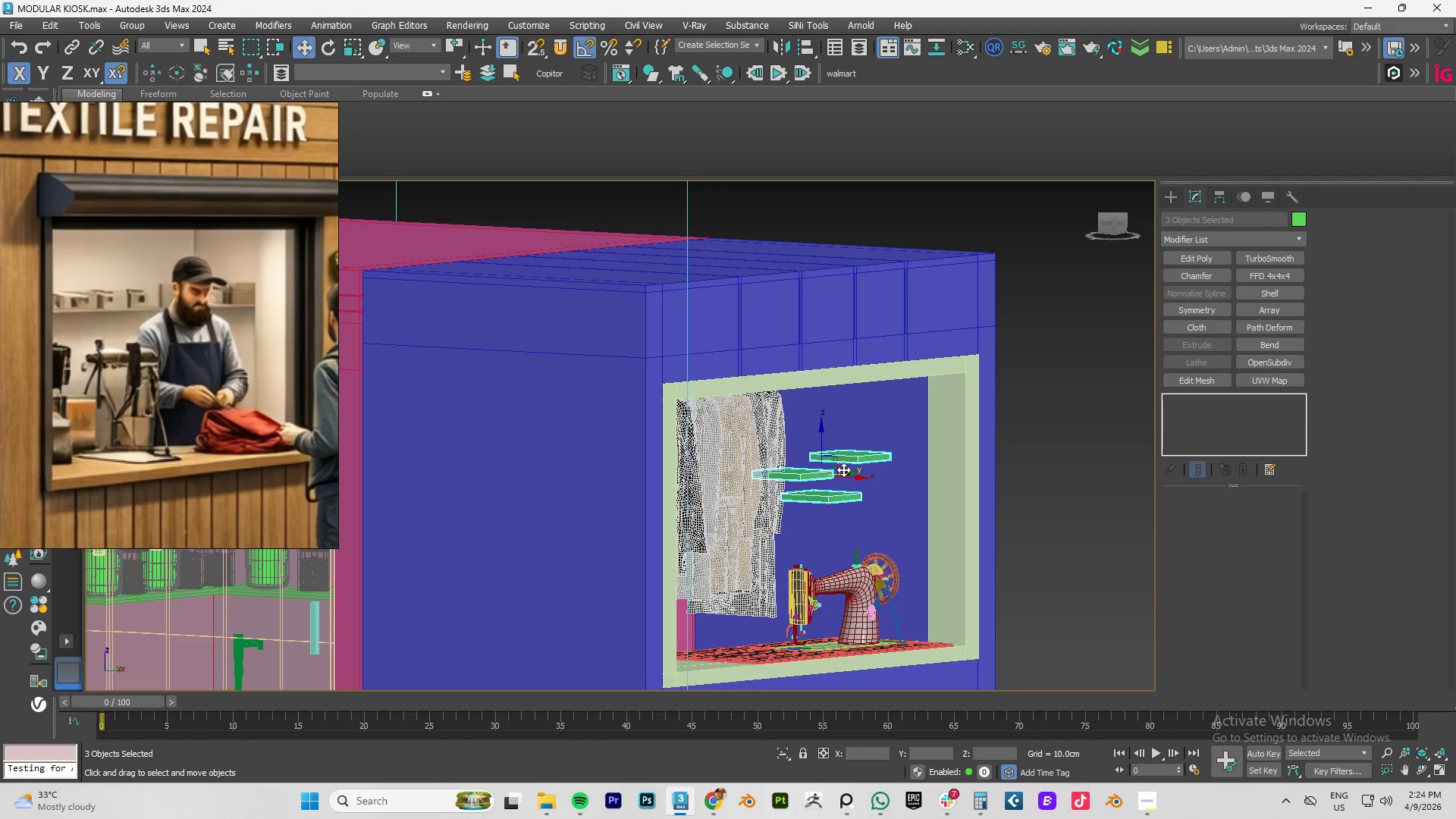 
key(F4)
 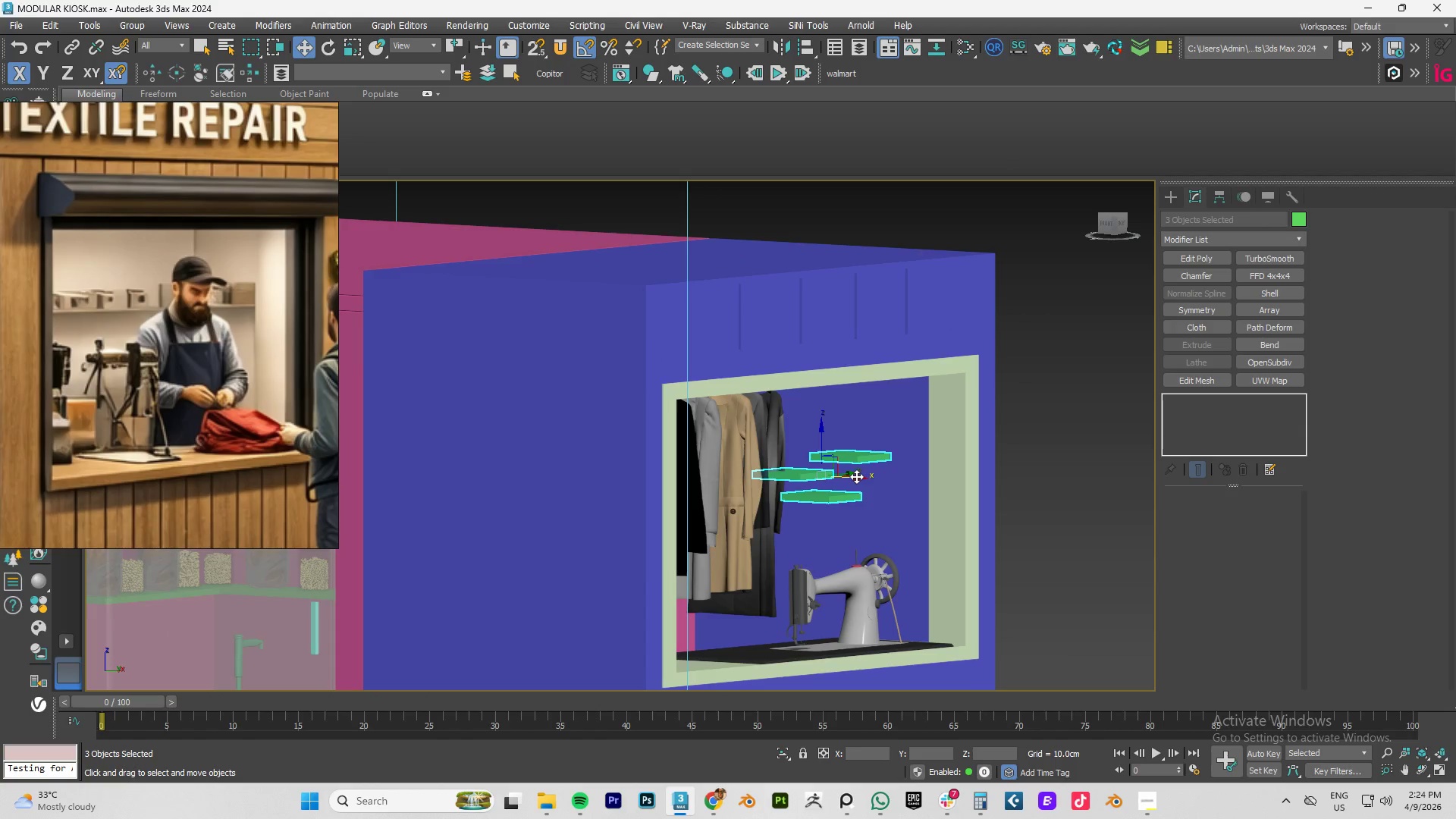 
left_click_drag(start_coordinate=[854, 478], to_coordinate=[884, 482])
 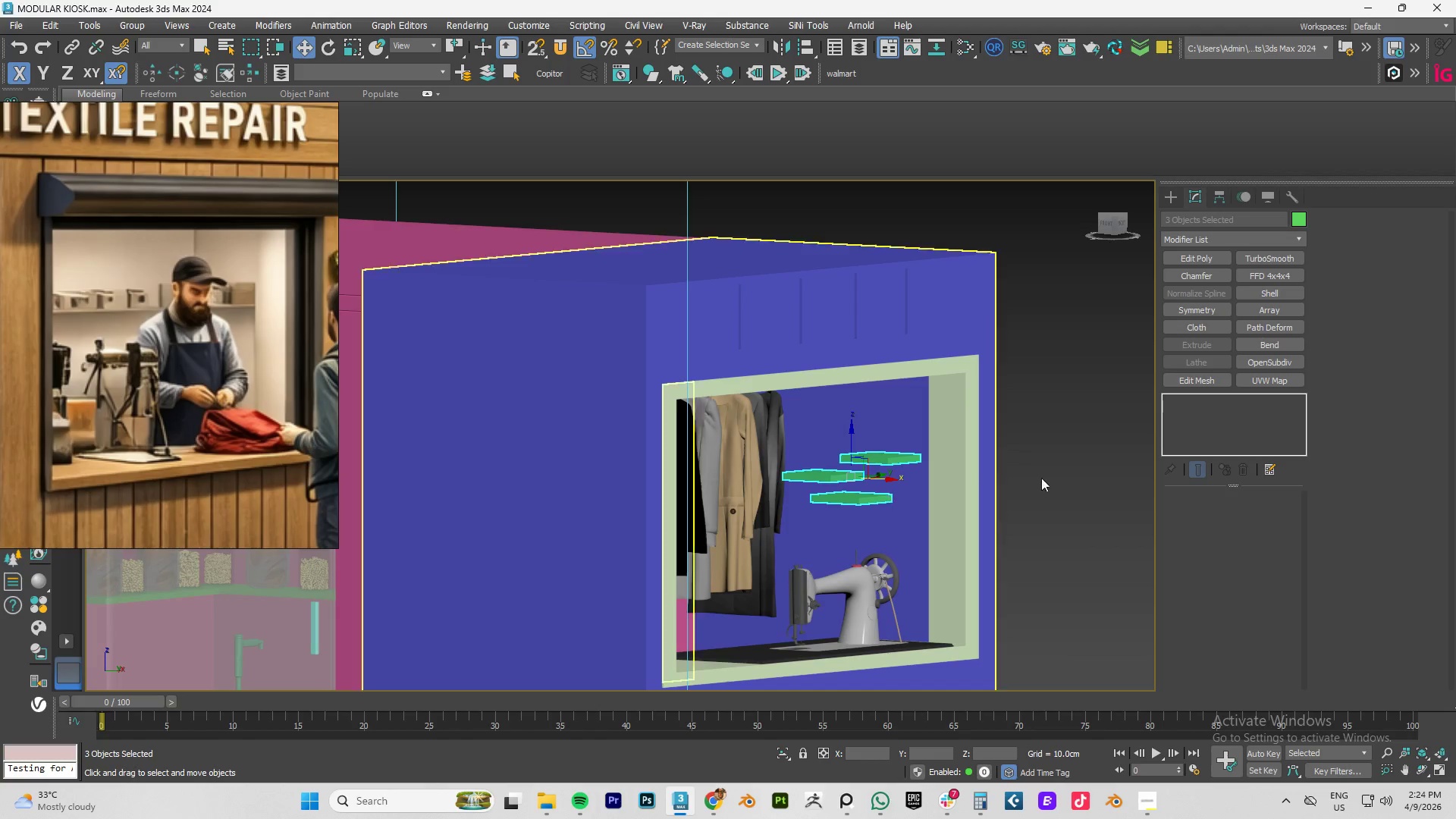 
left_click([1068, 466])
 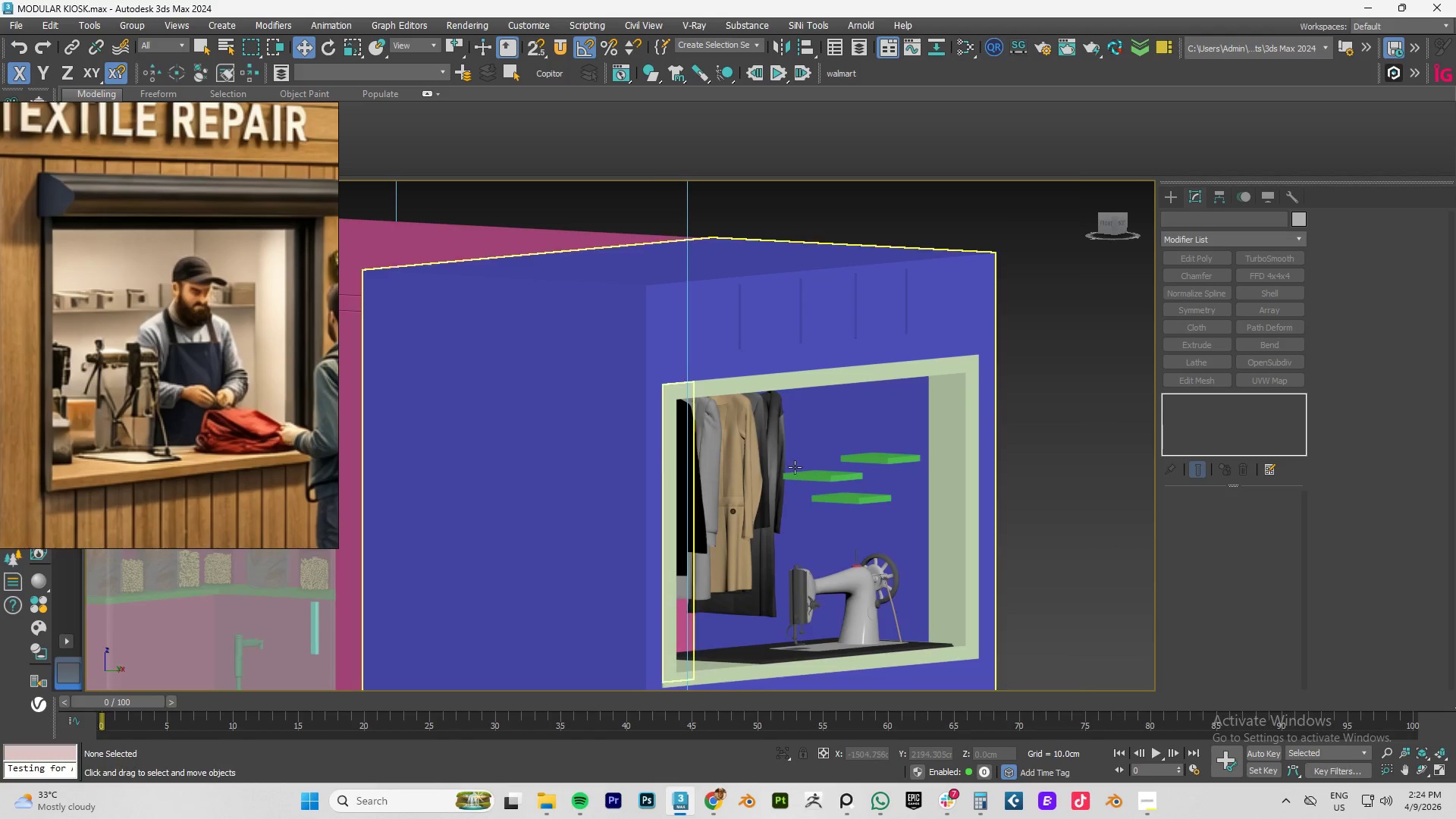 
scroll: coordinate [795, 467], scroll_direction: up, amount: 2.0
 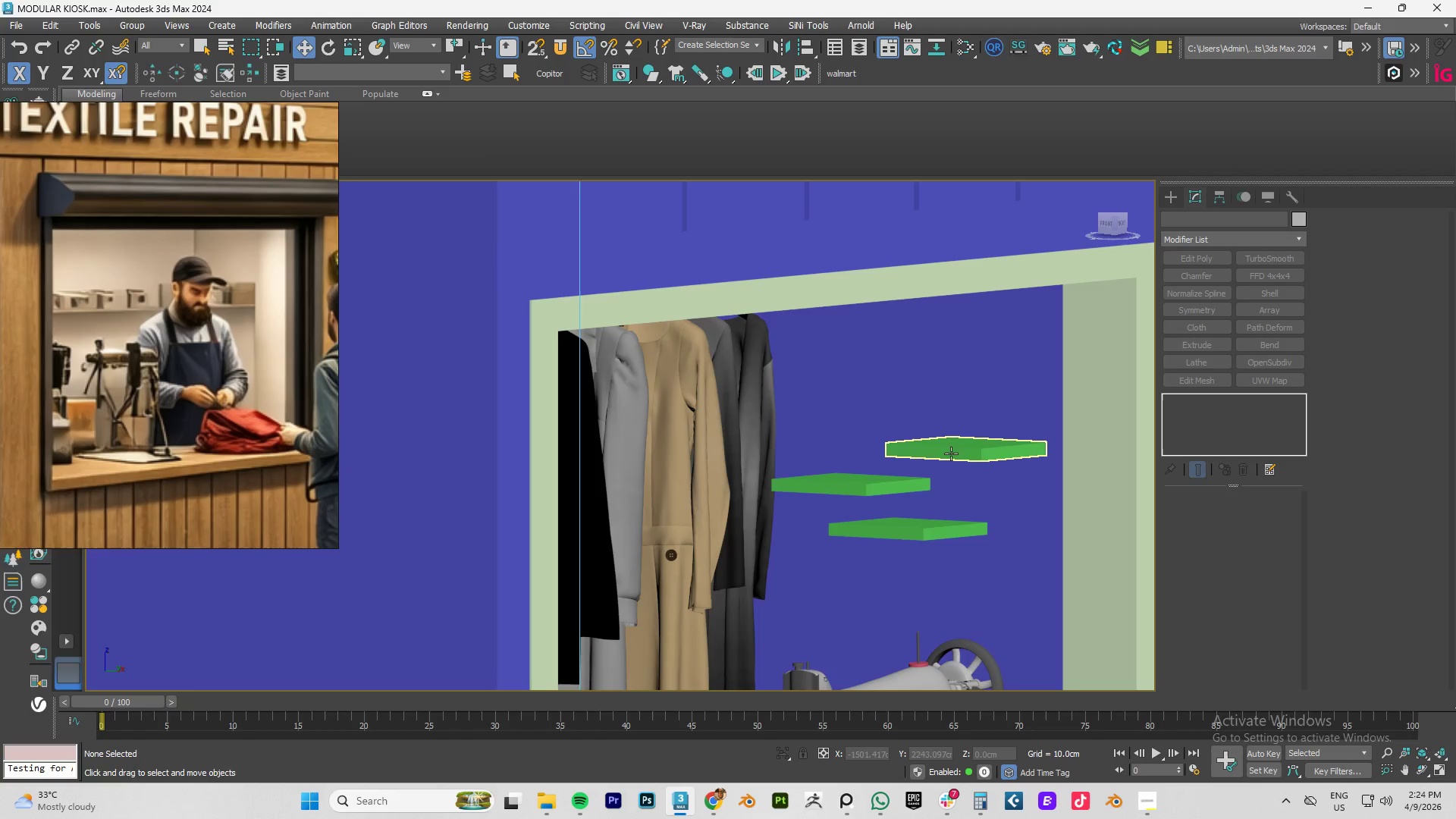 
left_click([954, 451])
 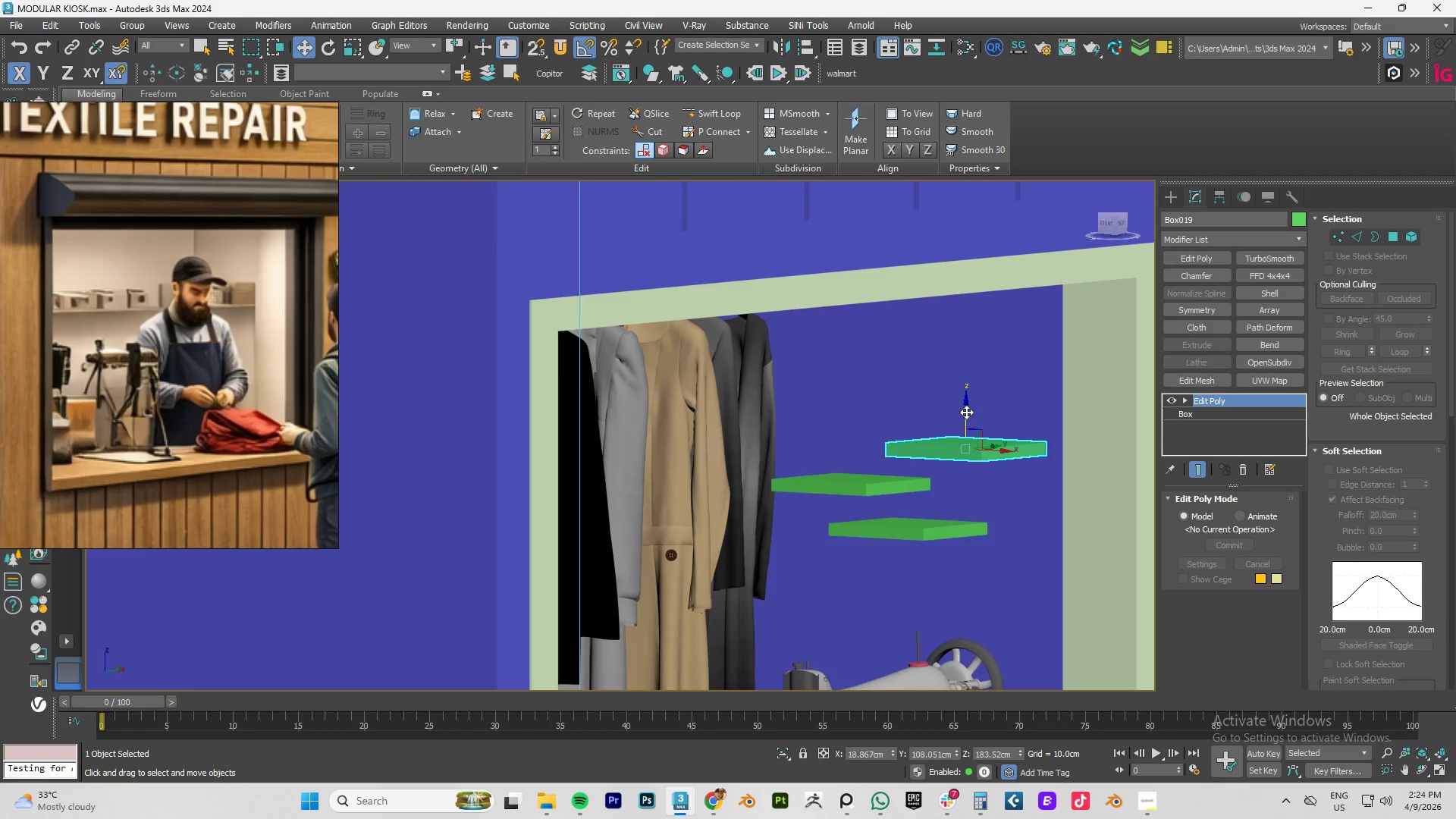 
left_click_drag(start_coordinate=[966, 410], to_coordinate=[978, 369])
 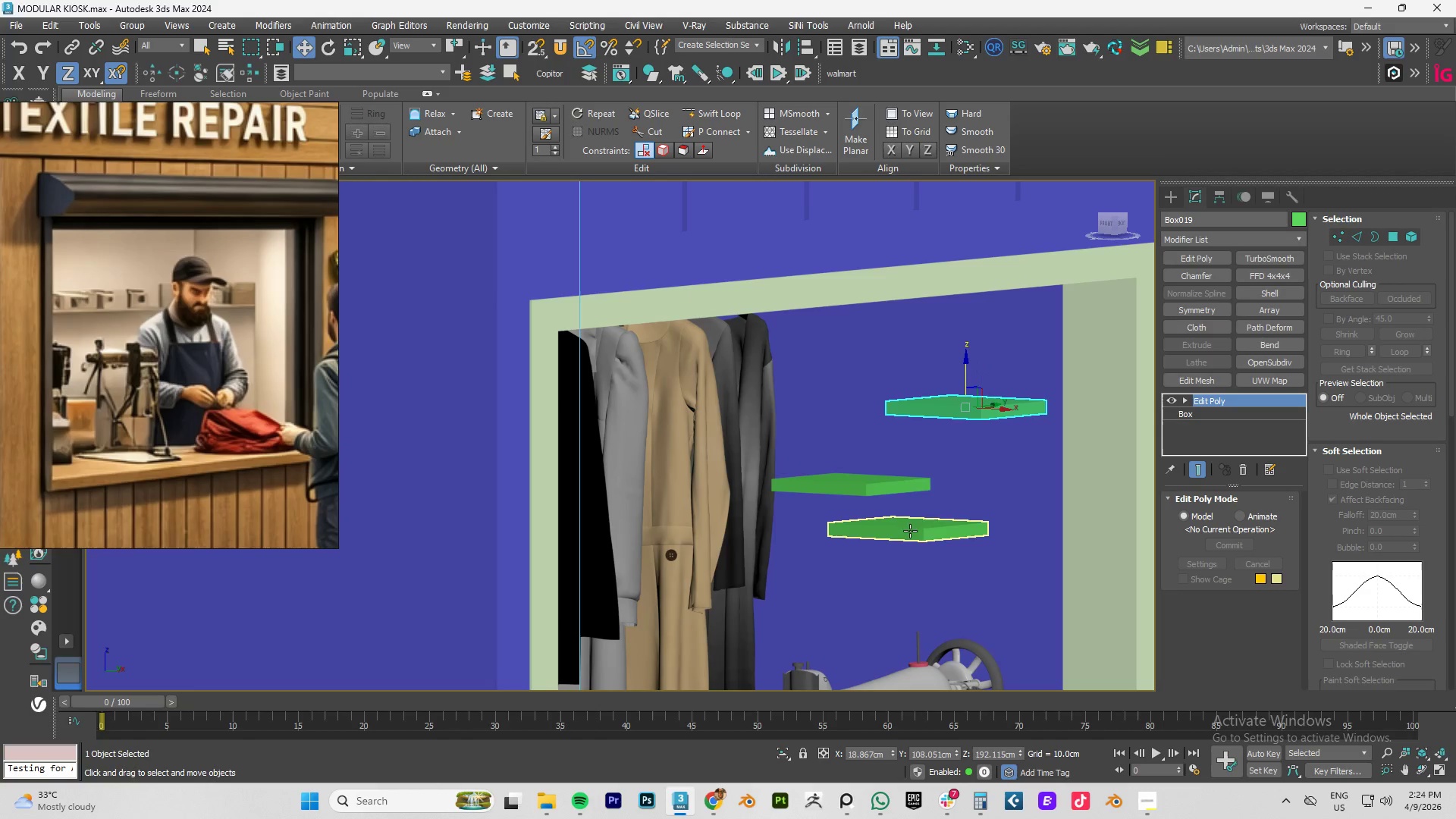 
left_click([856, 491])
 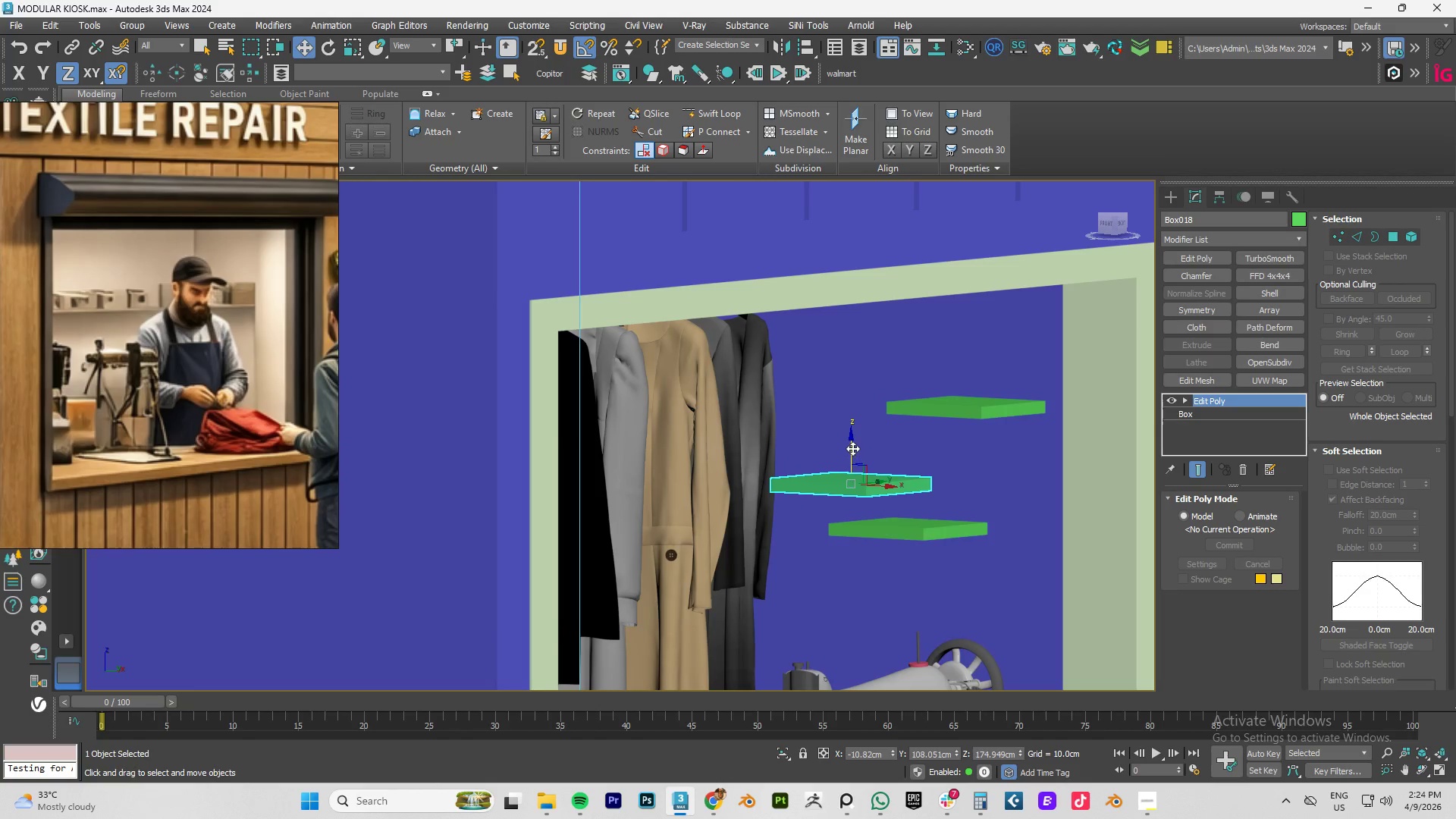 
left_click_drag(start_coordinate=[852, 447], to_coordinate=[860, 403])
 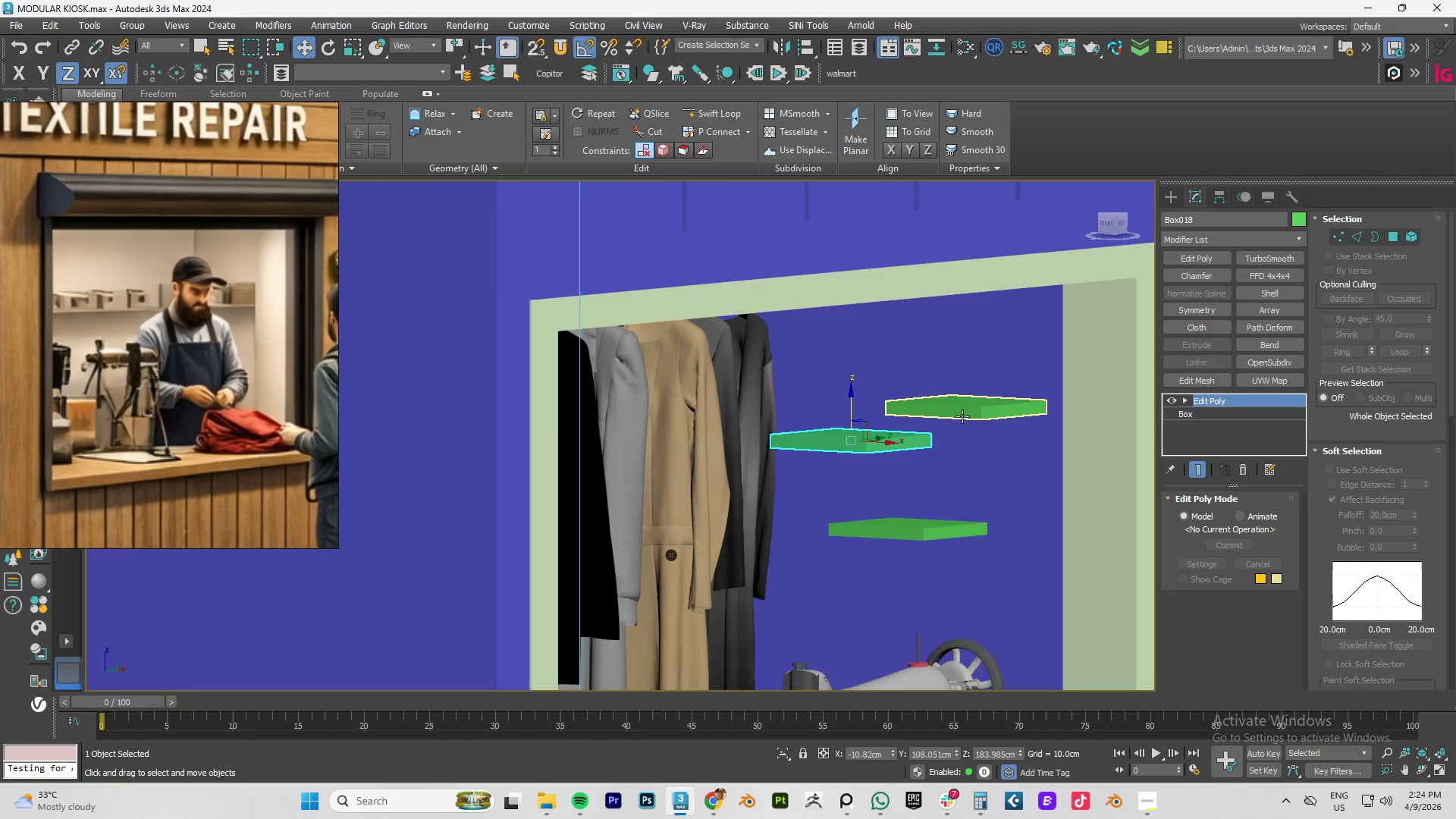 
left_click([962, 416])
 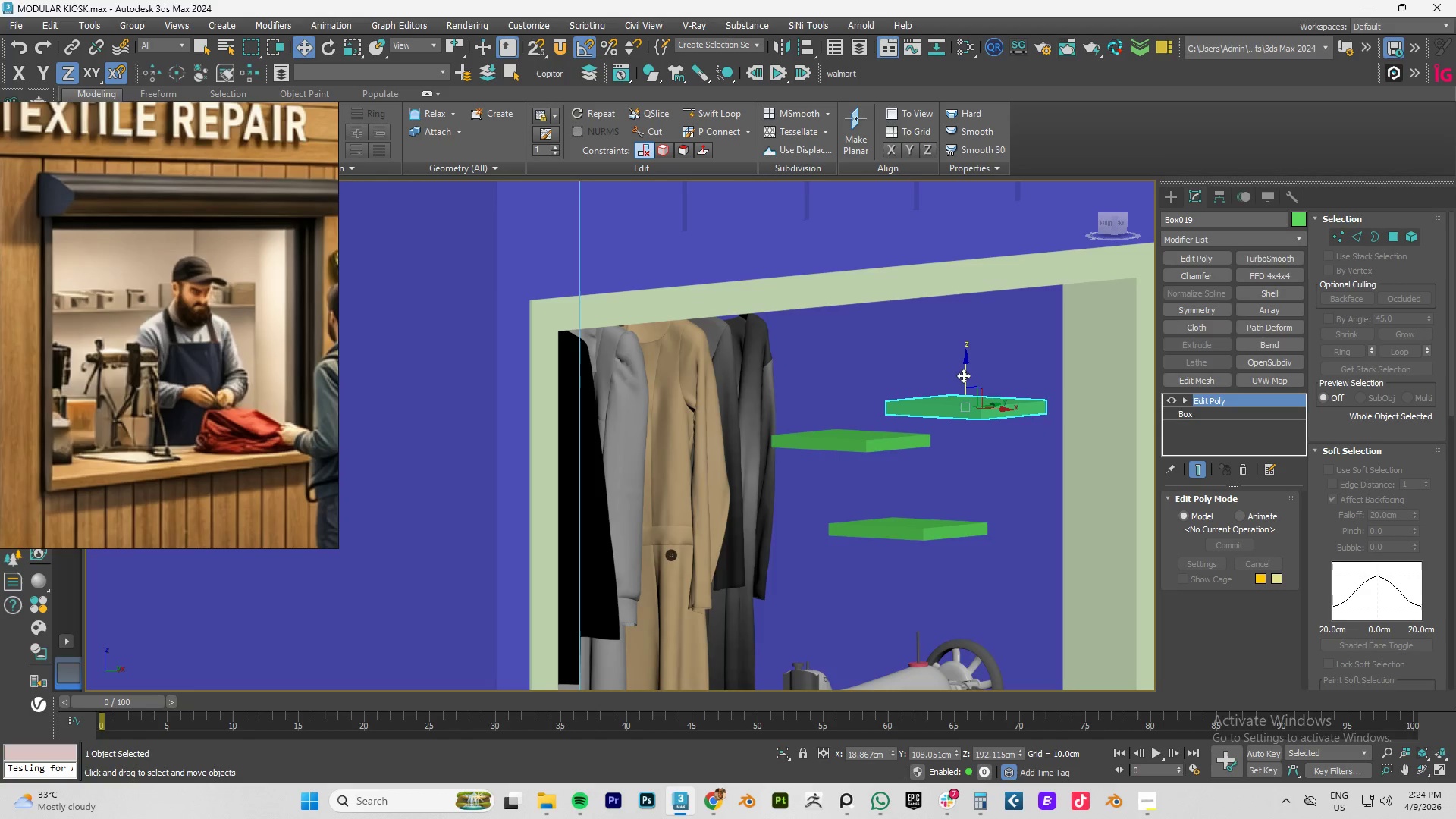 
left_click_drag(start_coordinate=[968, 373], to_coordinate=[974, 318])
 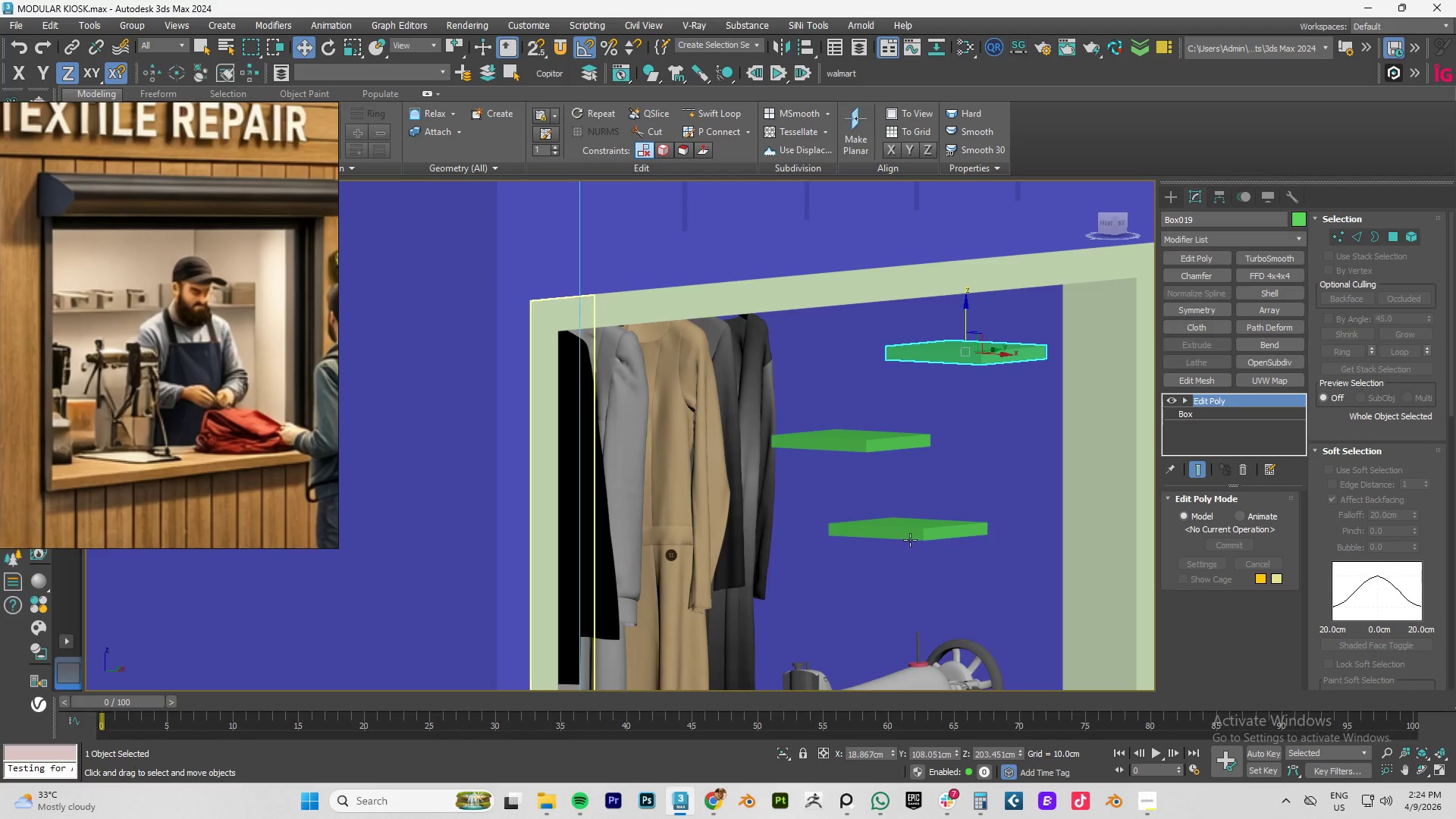 
left_click([911, 537])
 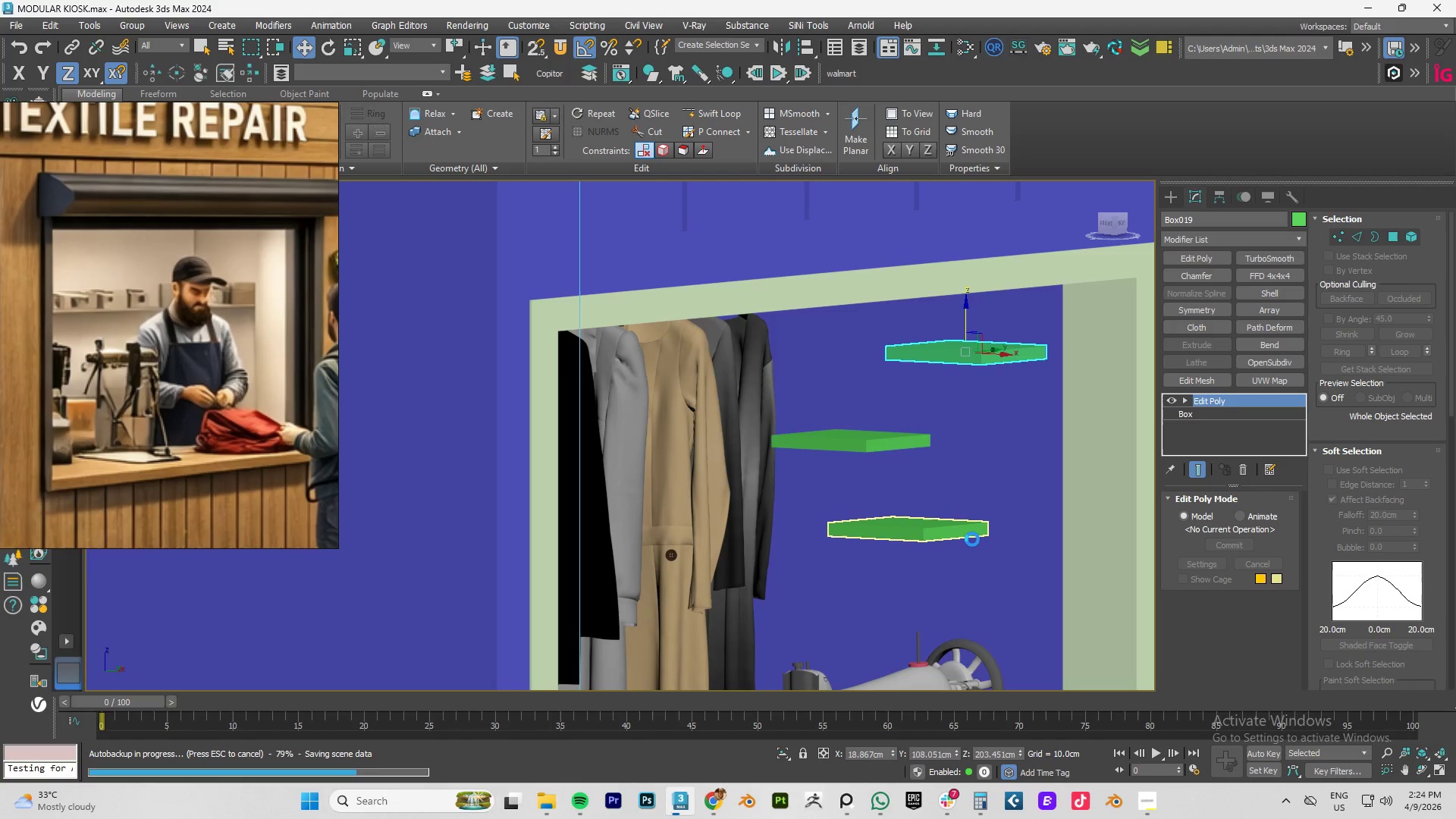 
hold_key(key=AltLeft, duration=0.59)
 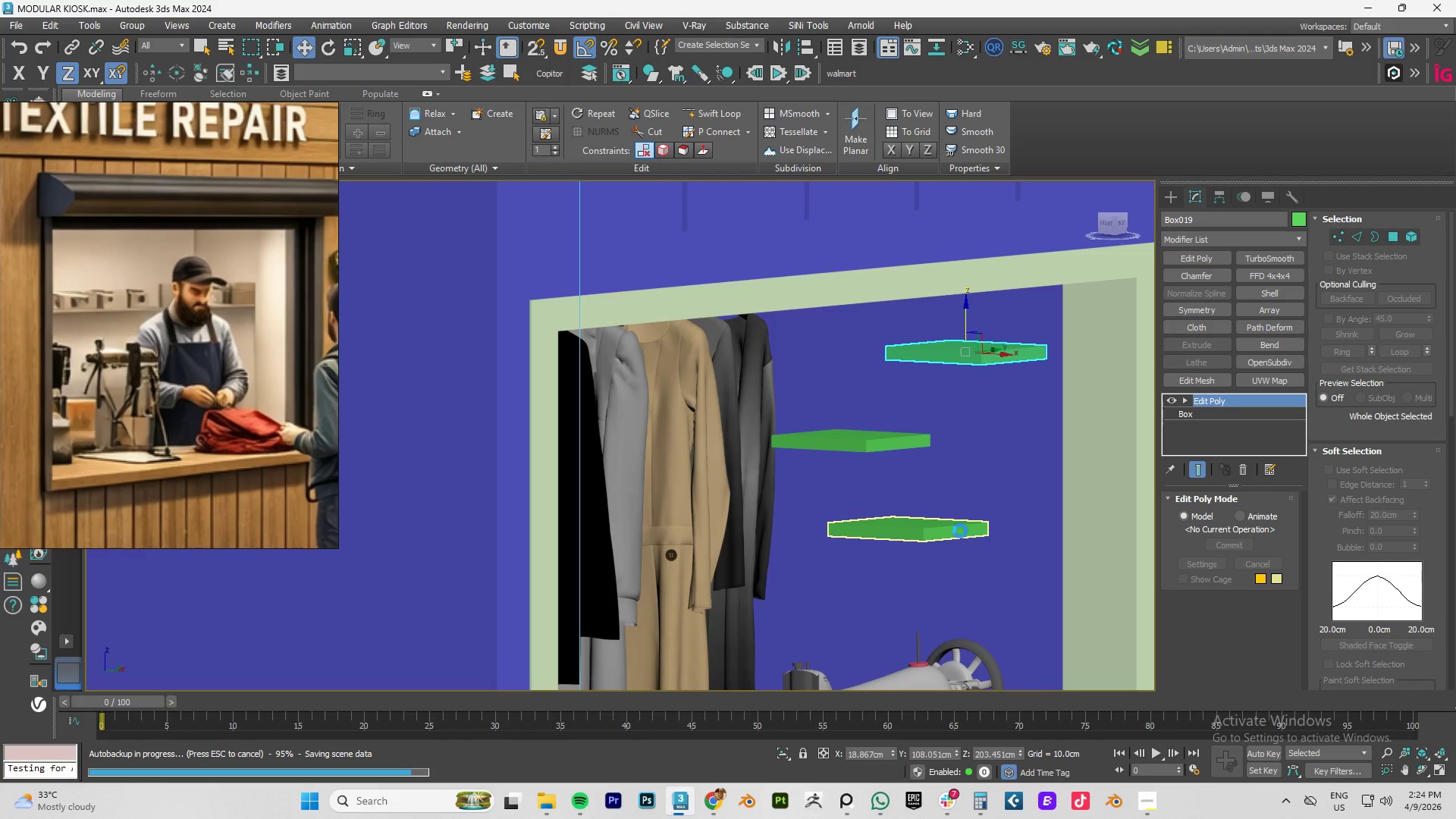 
hold_key(key=AltLeft, duration=0.64)
 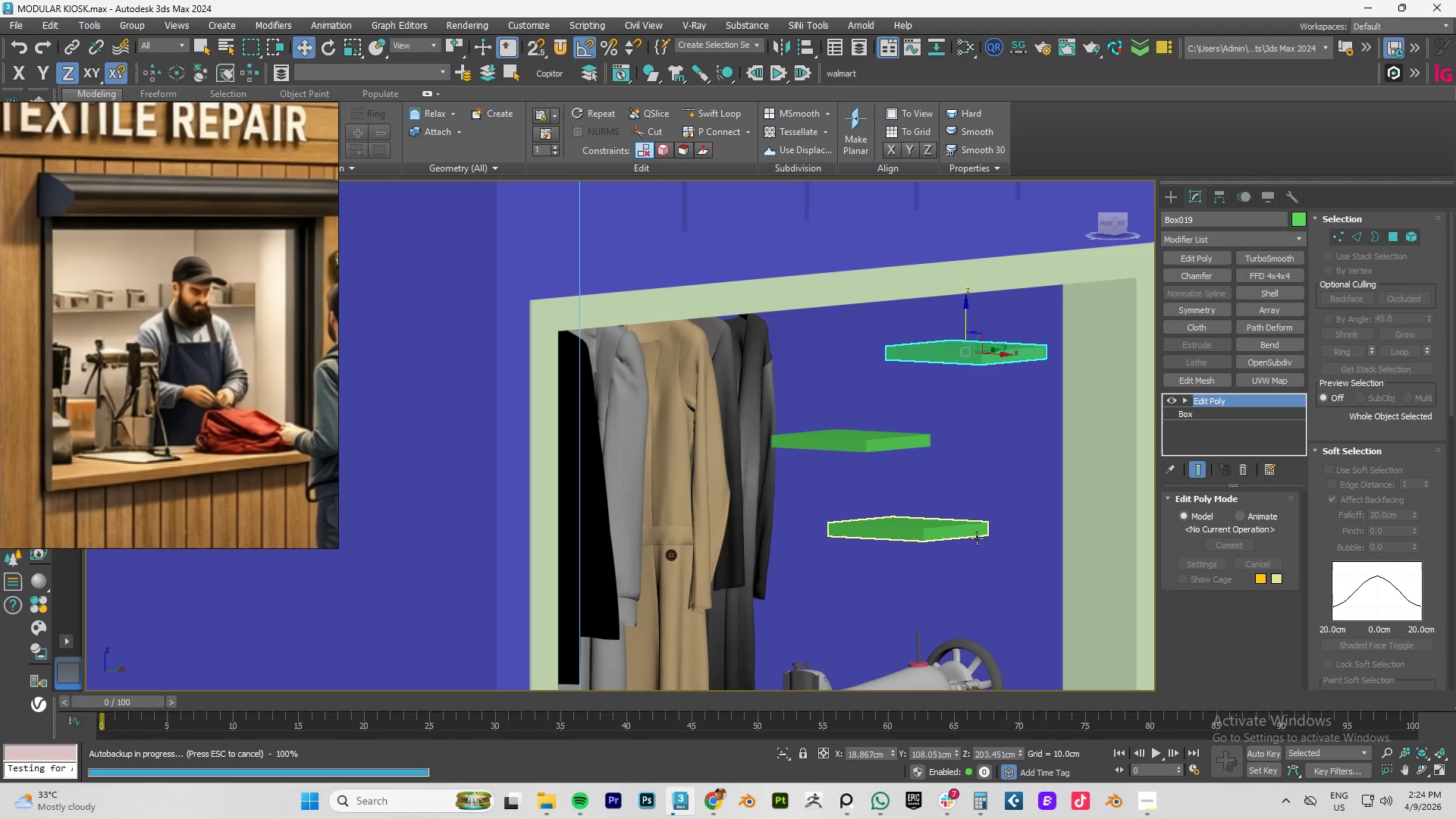 
hold_key(key=AltLeft, duration=1.44)
 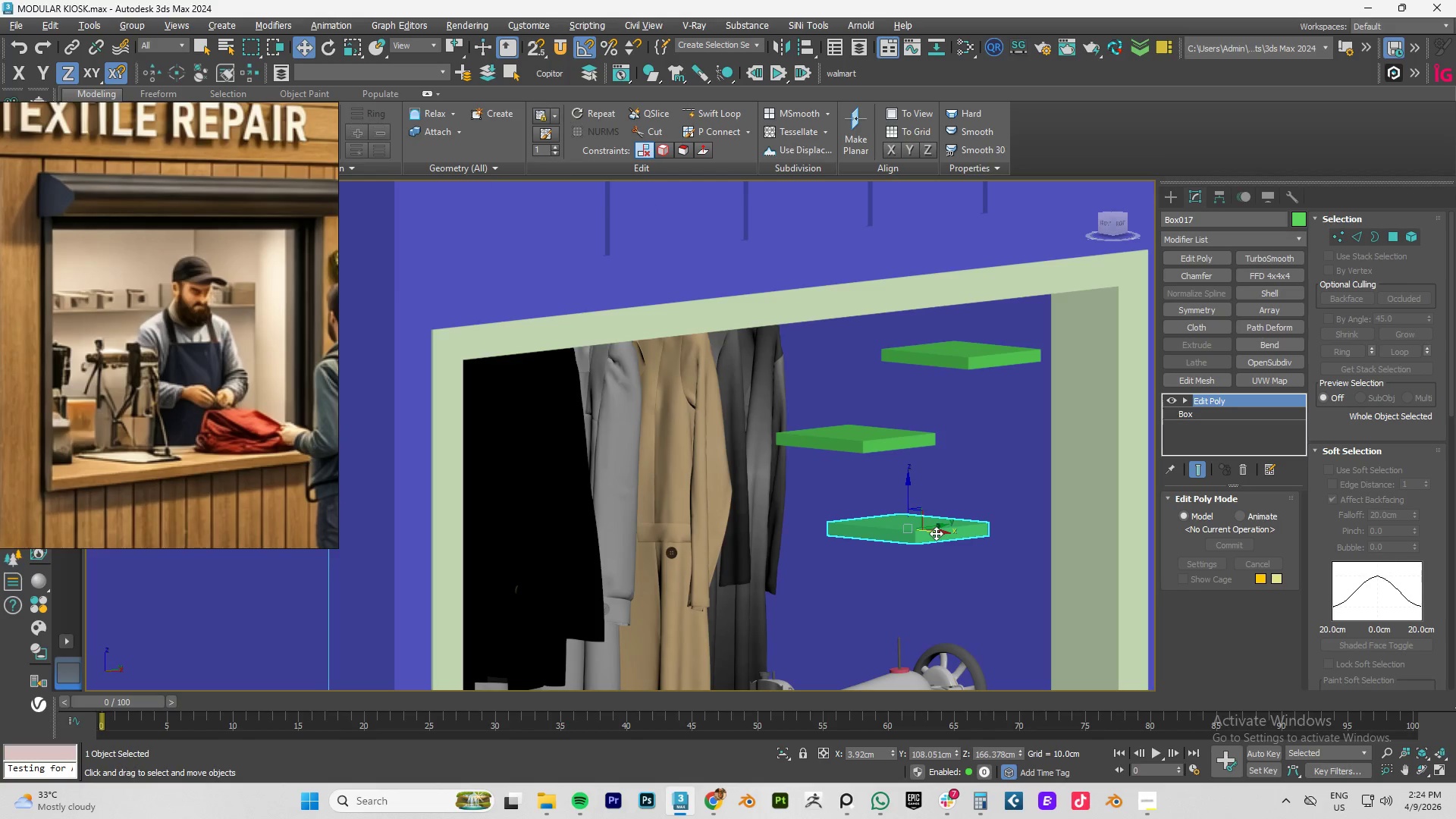 
left_click_drag(start_coordinate=[936, 533], to_coordinate=[966, 537])
 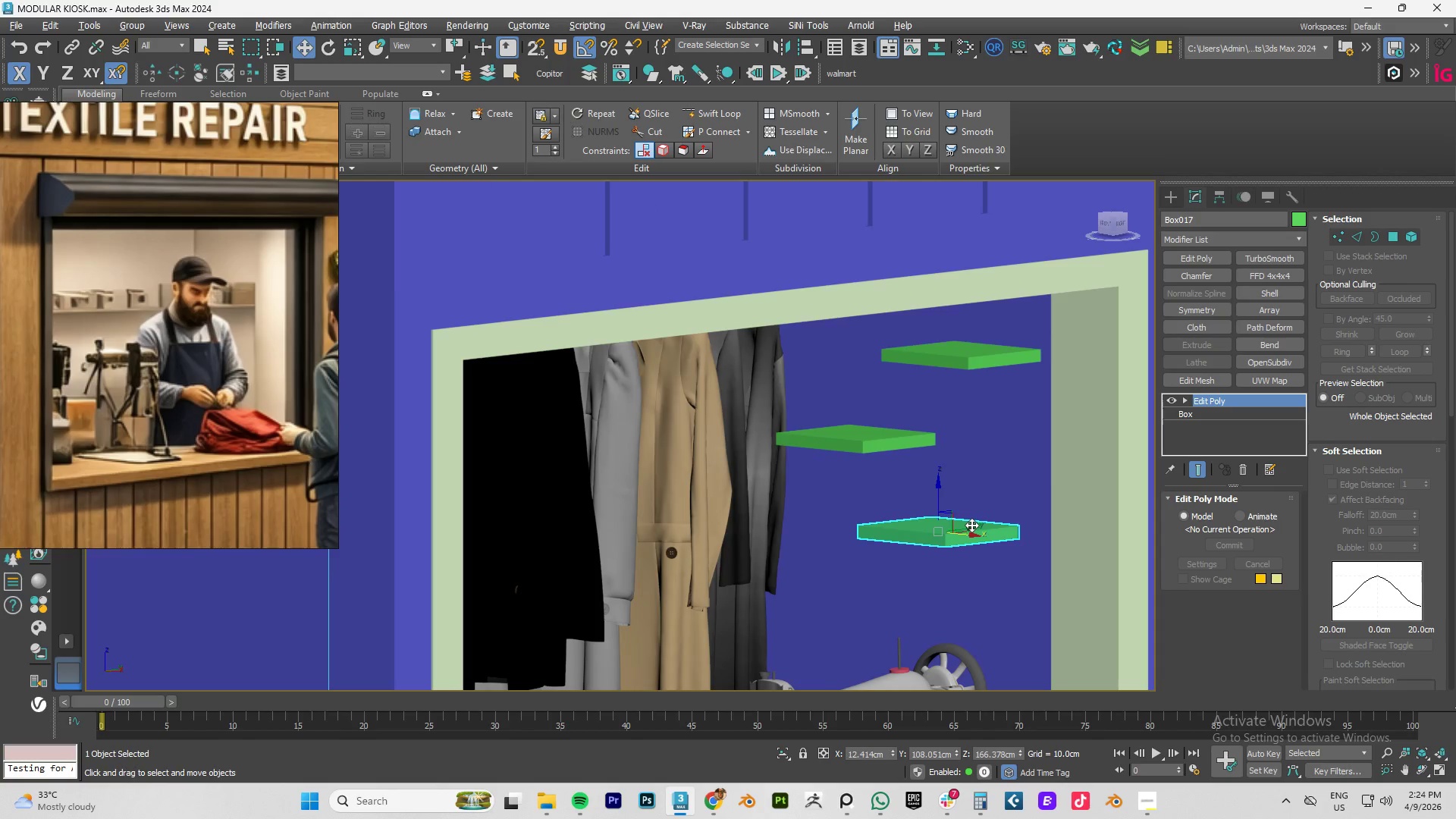 
hold_key(key=AltLeft, duration=1.5)
 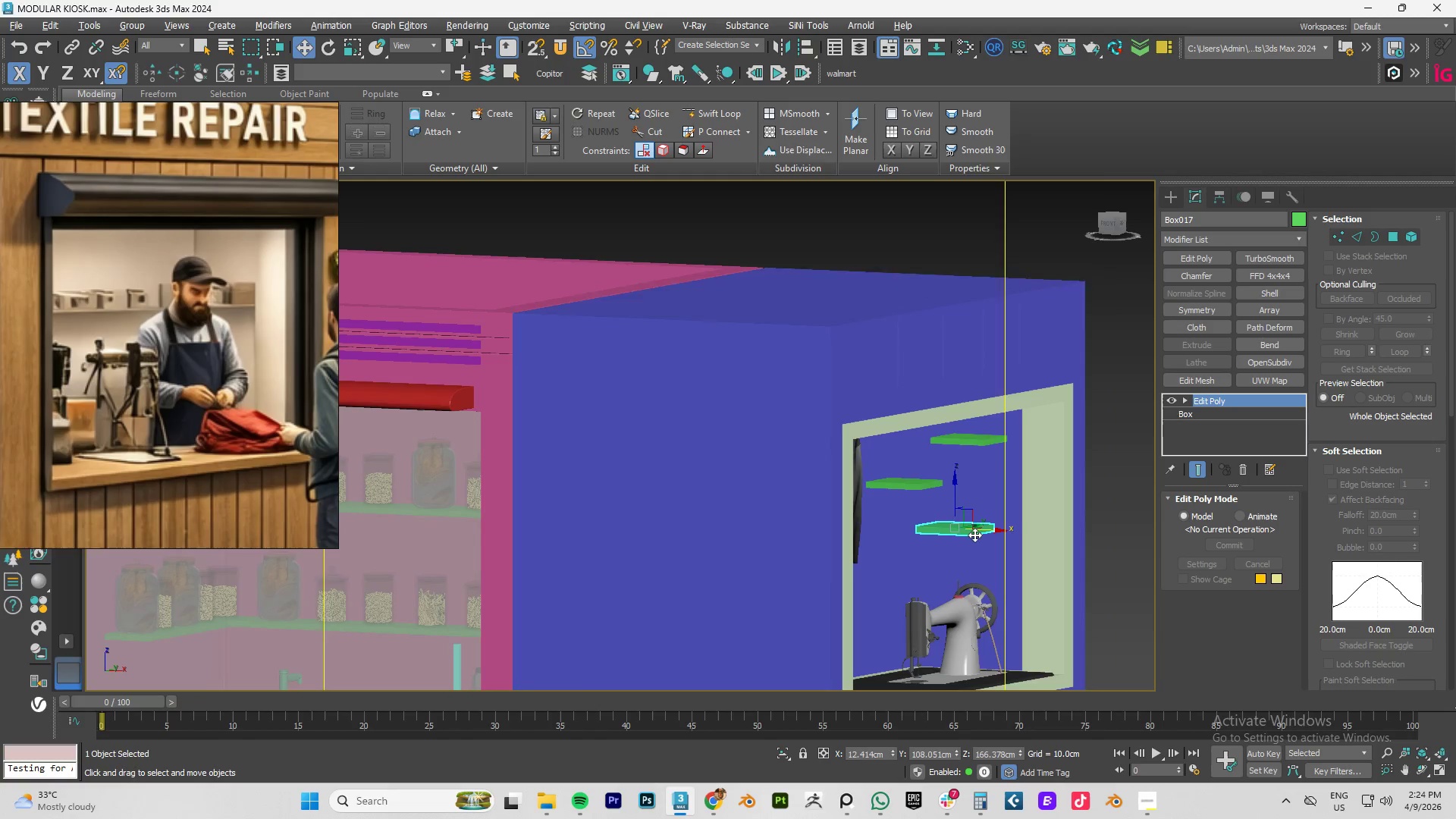 
scroll: coordinate [971, 525], scroll_direction: down, amount: 2.0
 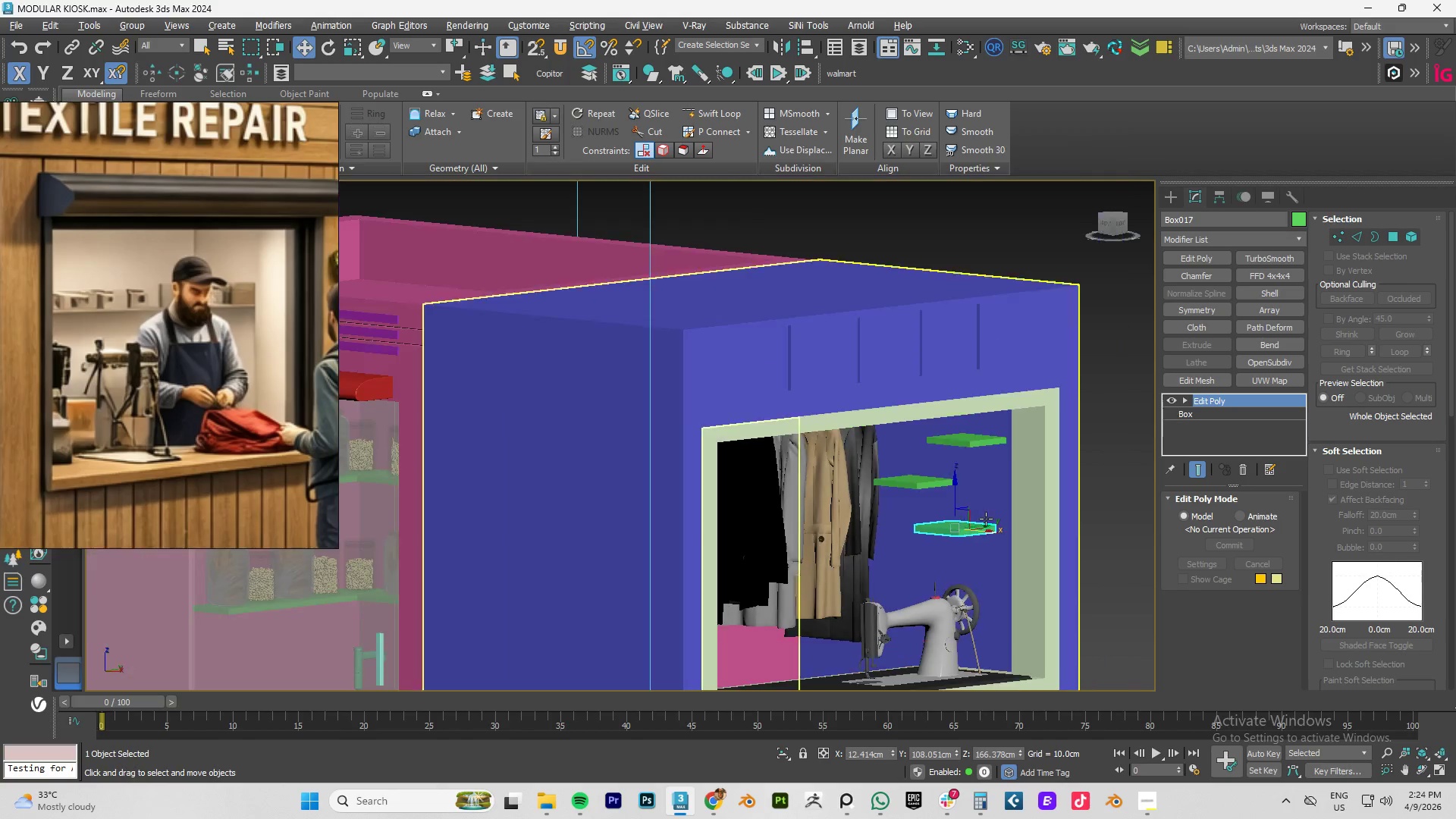 
hold_key(key=AltLeft, duration=0.5)
 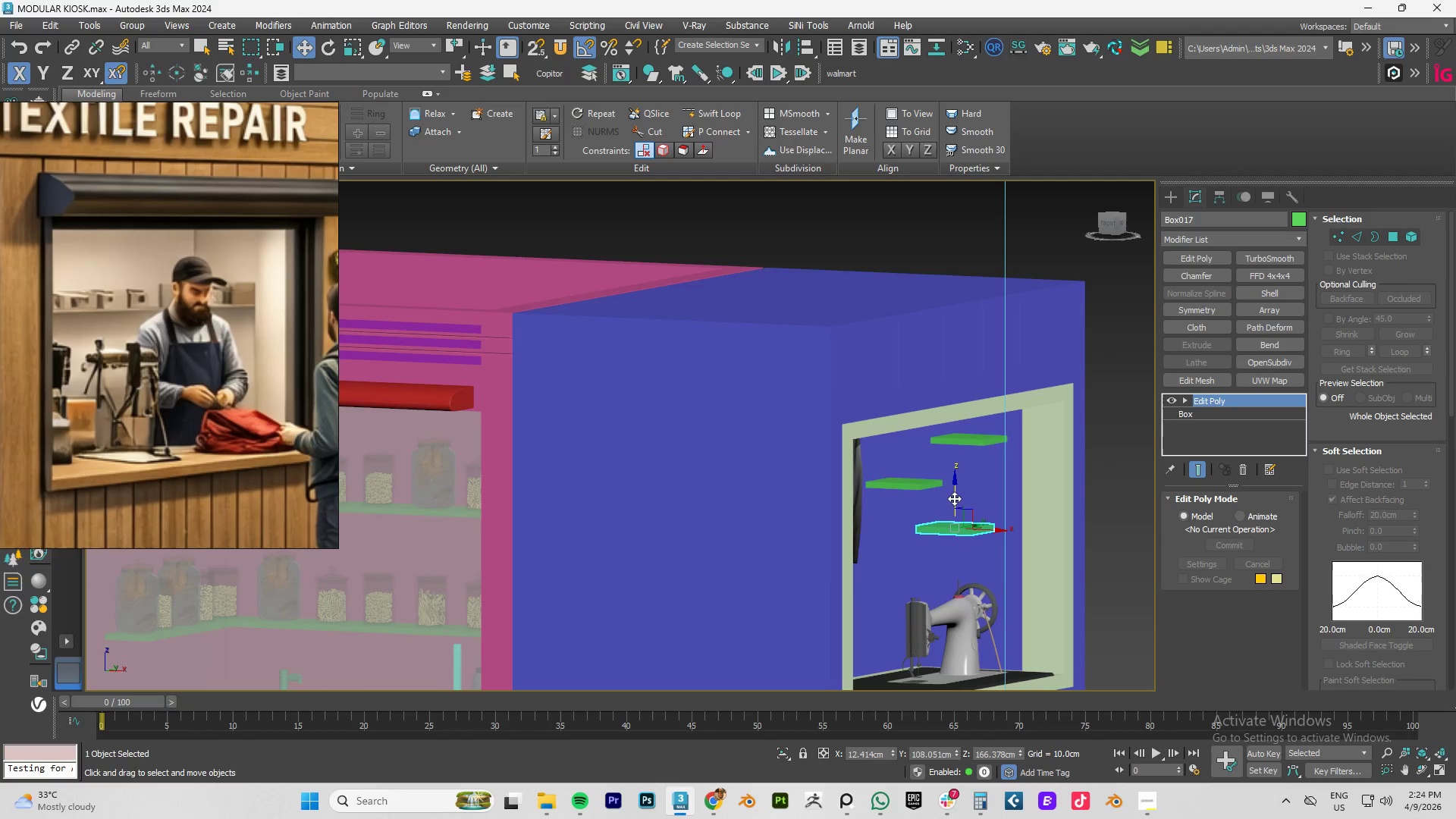 
left_click_drag(start_coordinate=[954, 492], to_coordinate=[953, 500])
 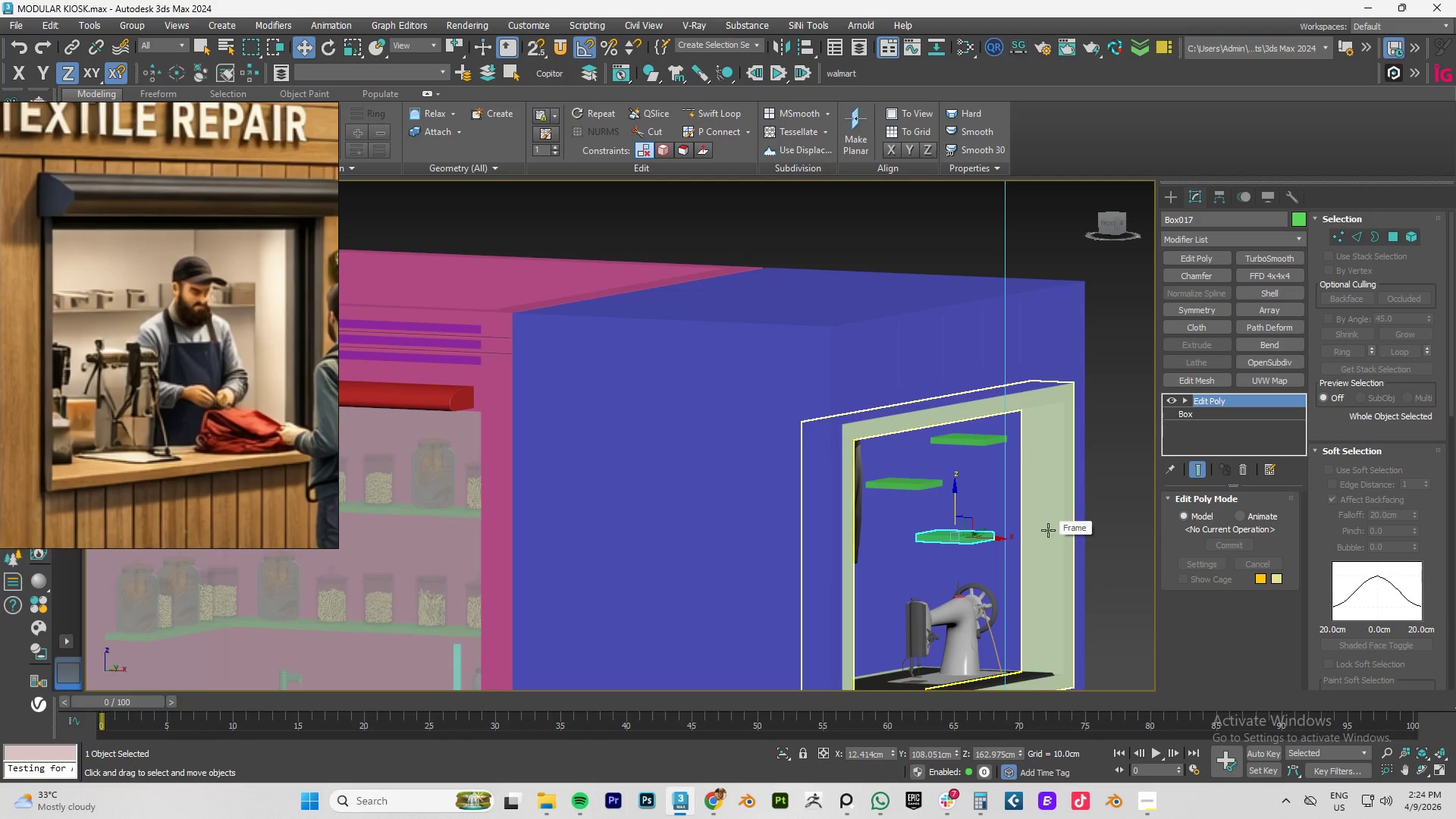 
type(fz)
 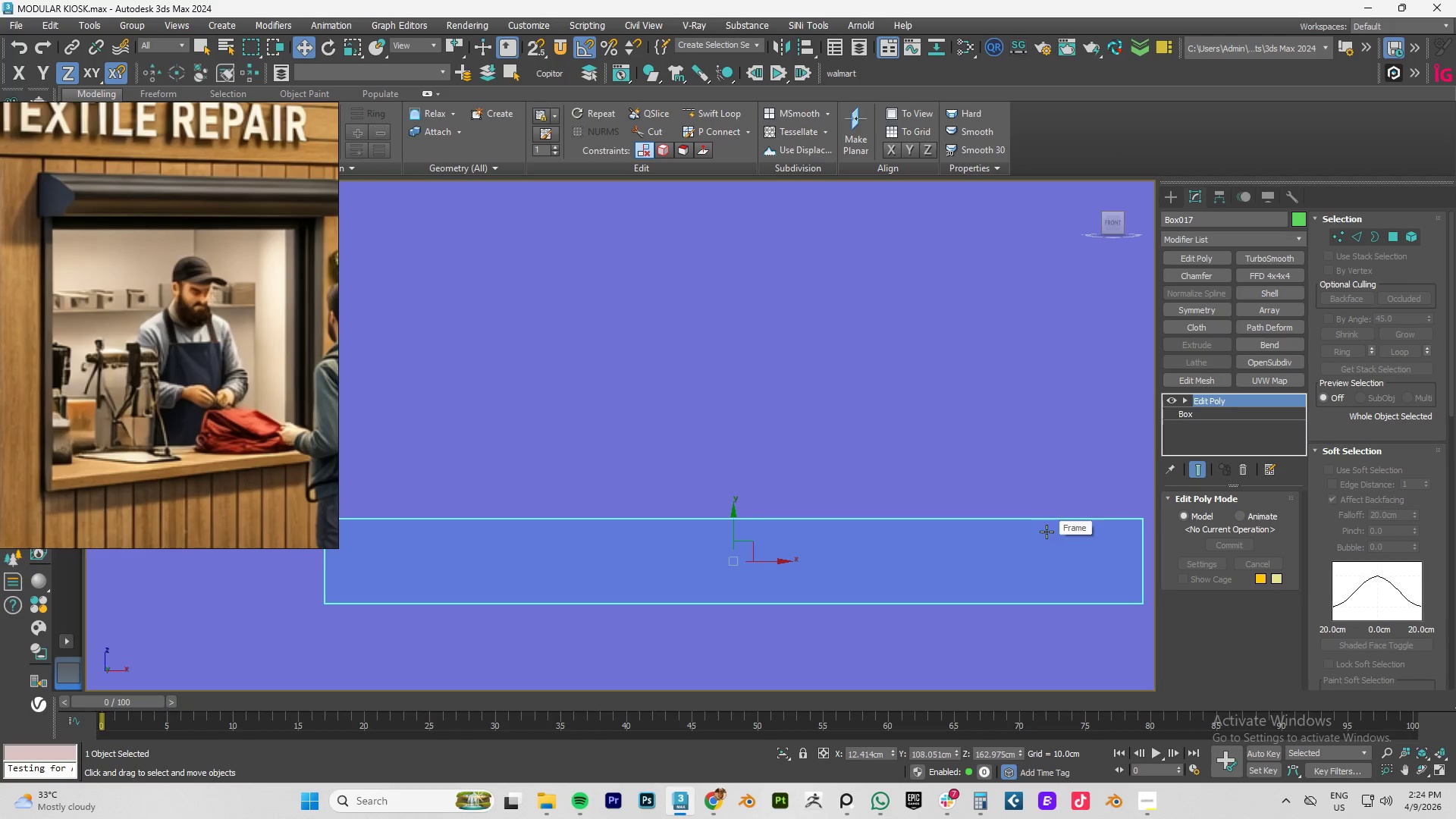 
scroll: coordinate [946, 547], scroll_direction: down, amount: 12.0
 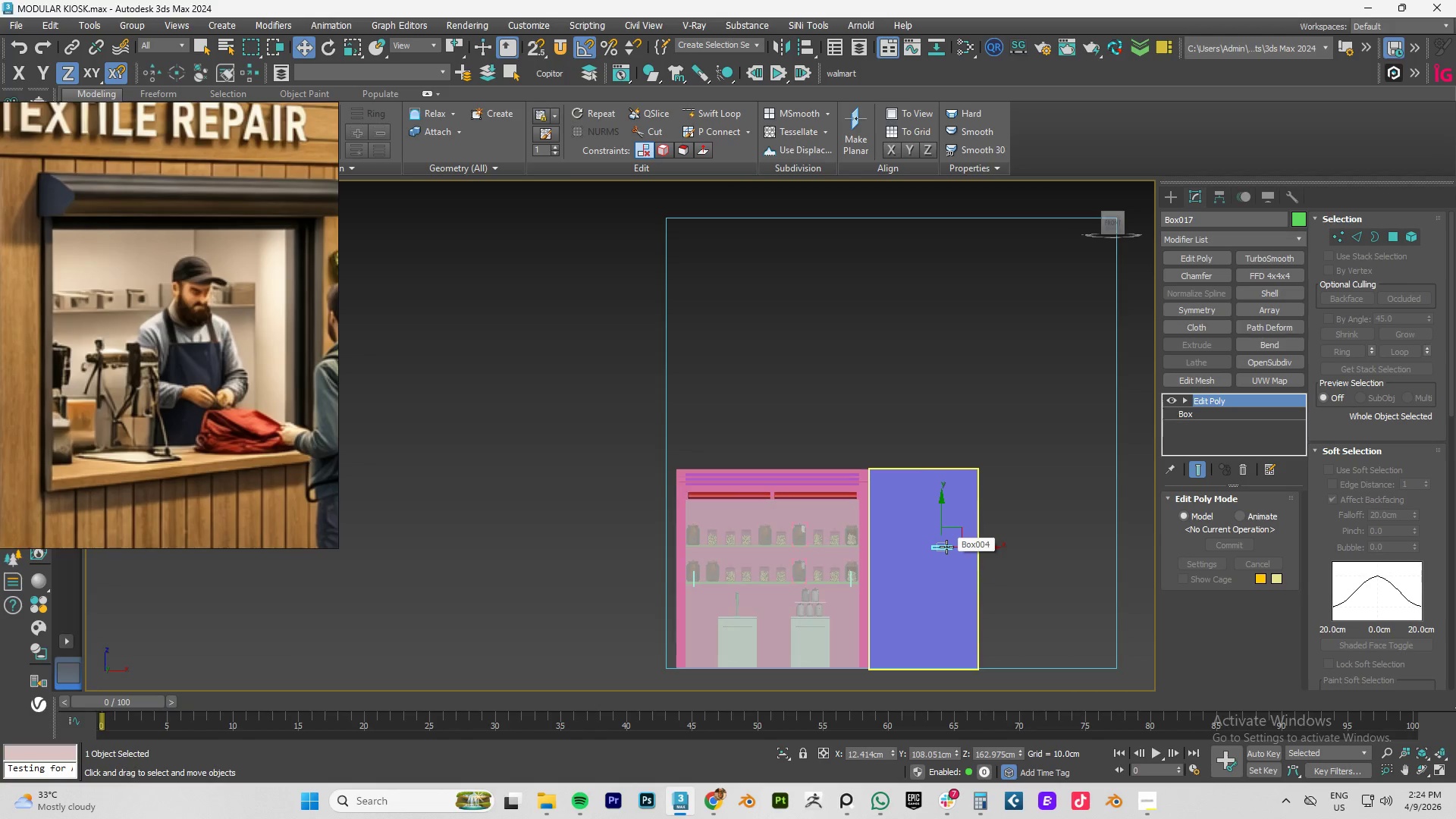 
key(F3)
 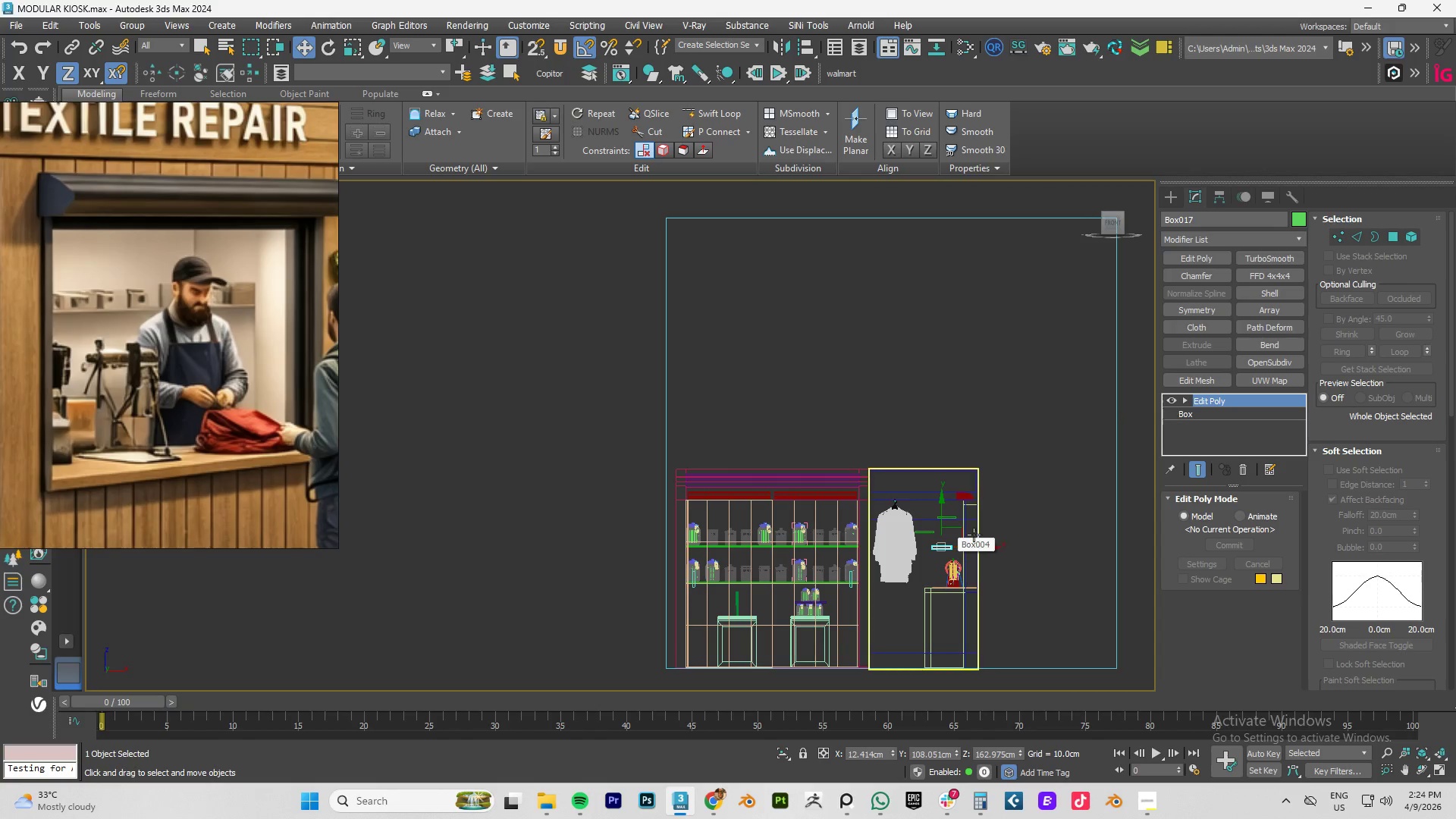 
scroll: coordinate [962, 516], scroll_direction: up, amount: 7.0
 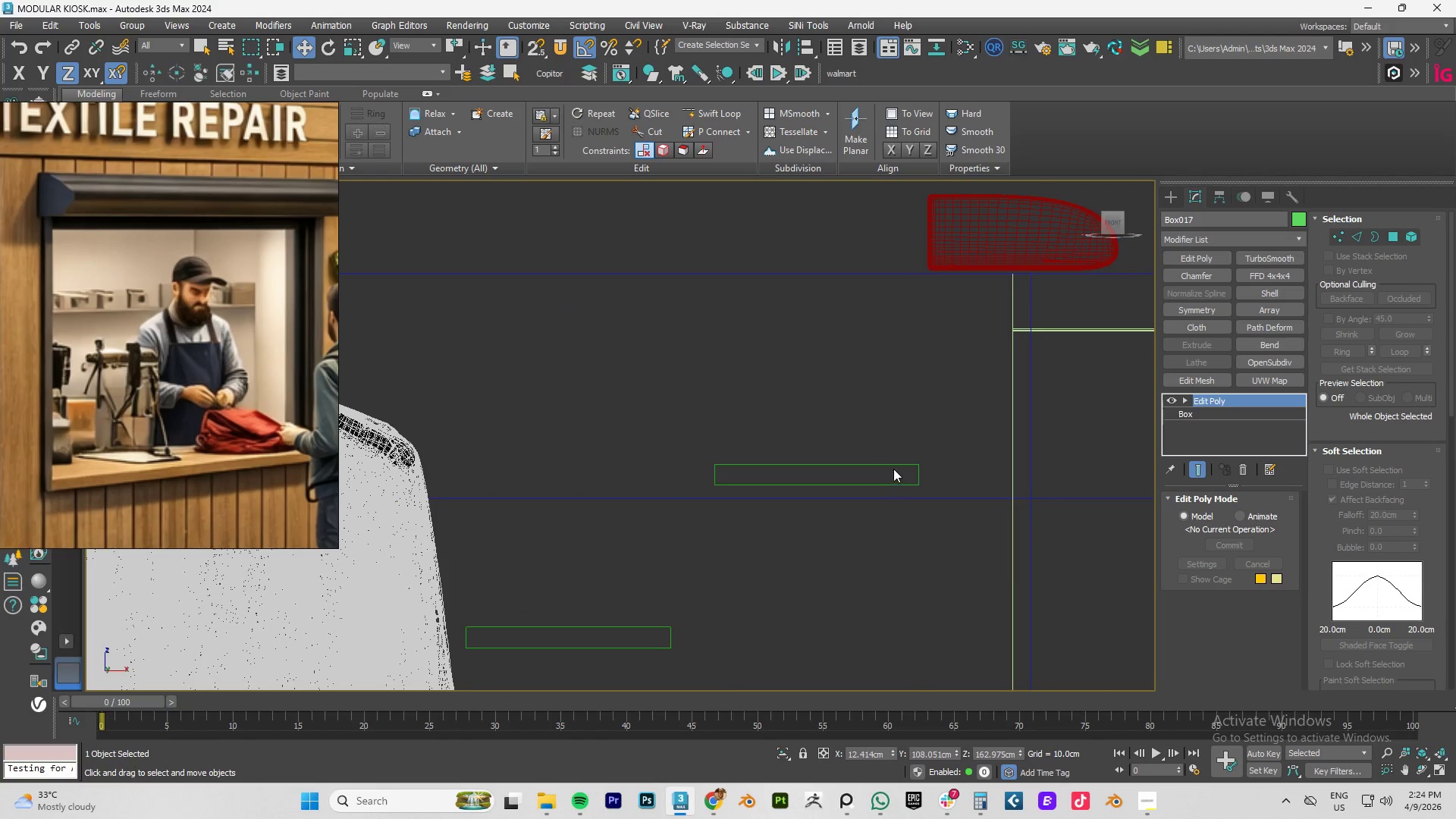 
left_click([896, 463])
 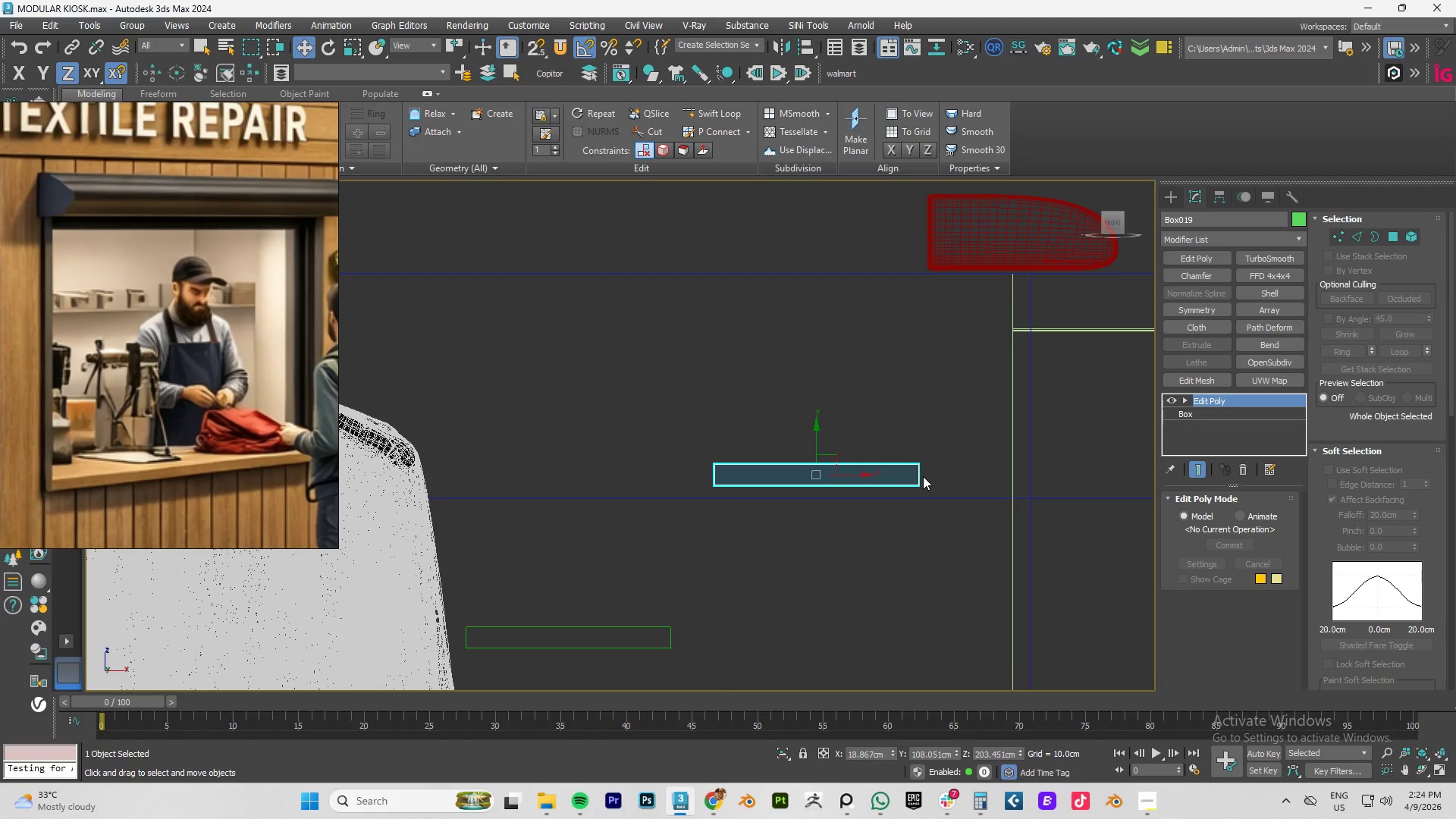 
key(S)
 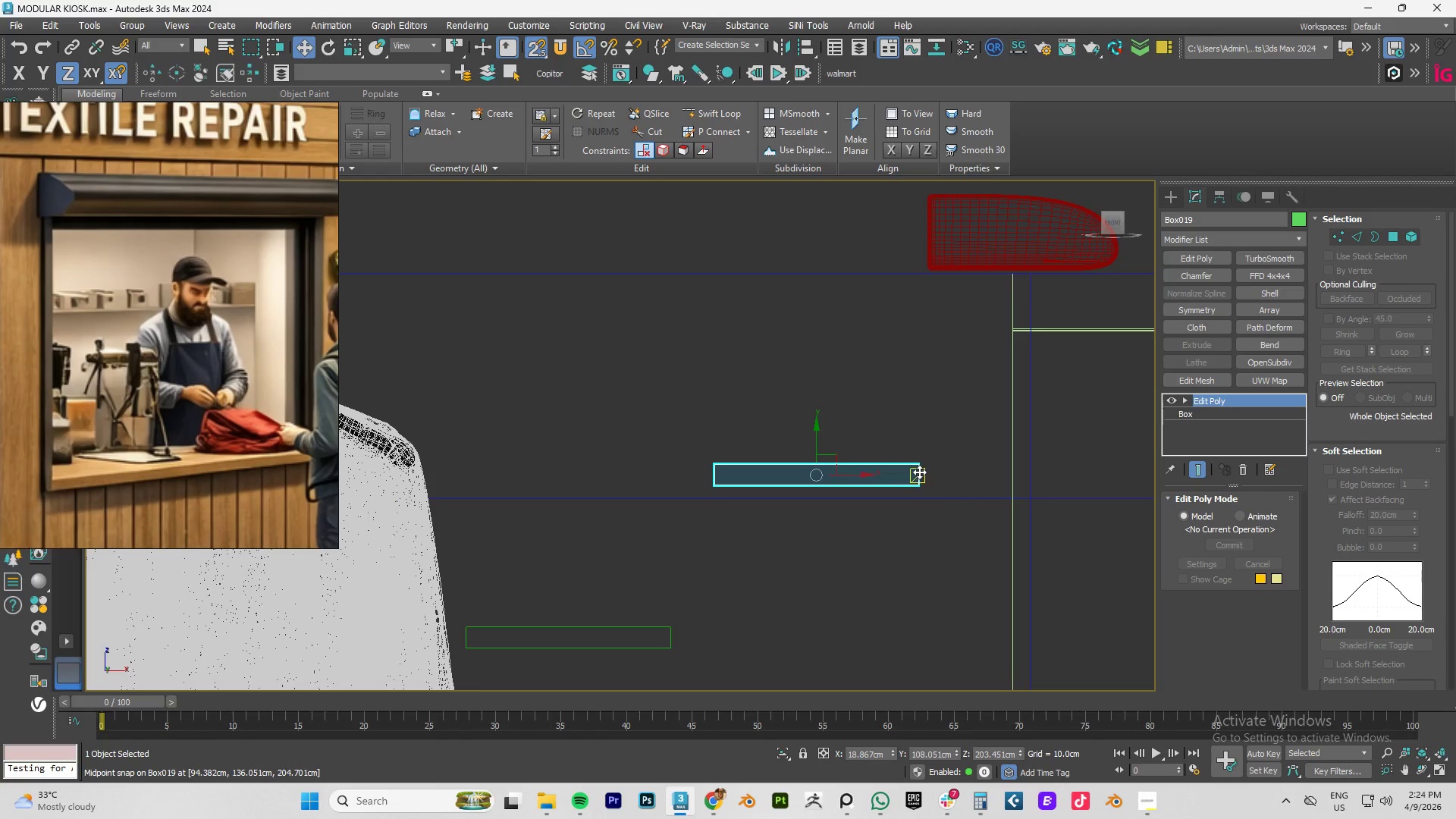 
left_click_drag(start_coordinate=[919, 472], to_coordinate=[1018, 336])
 